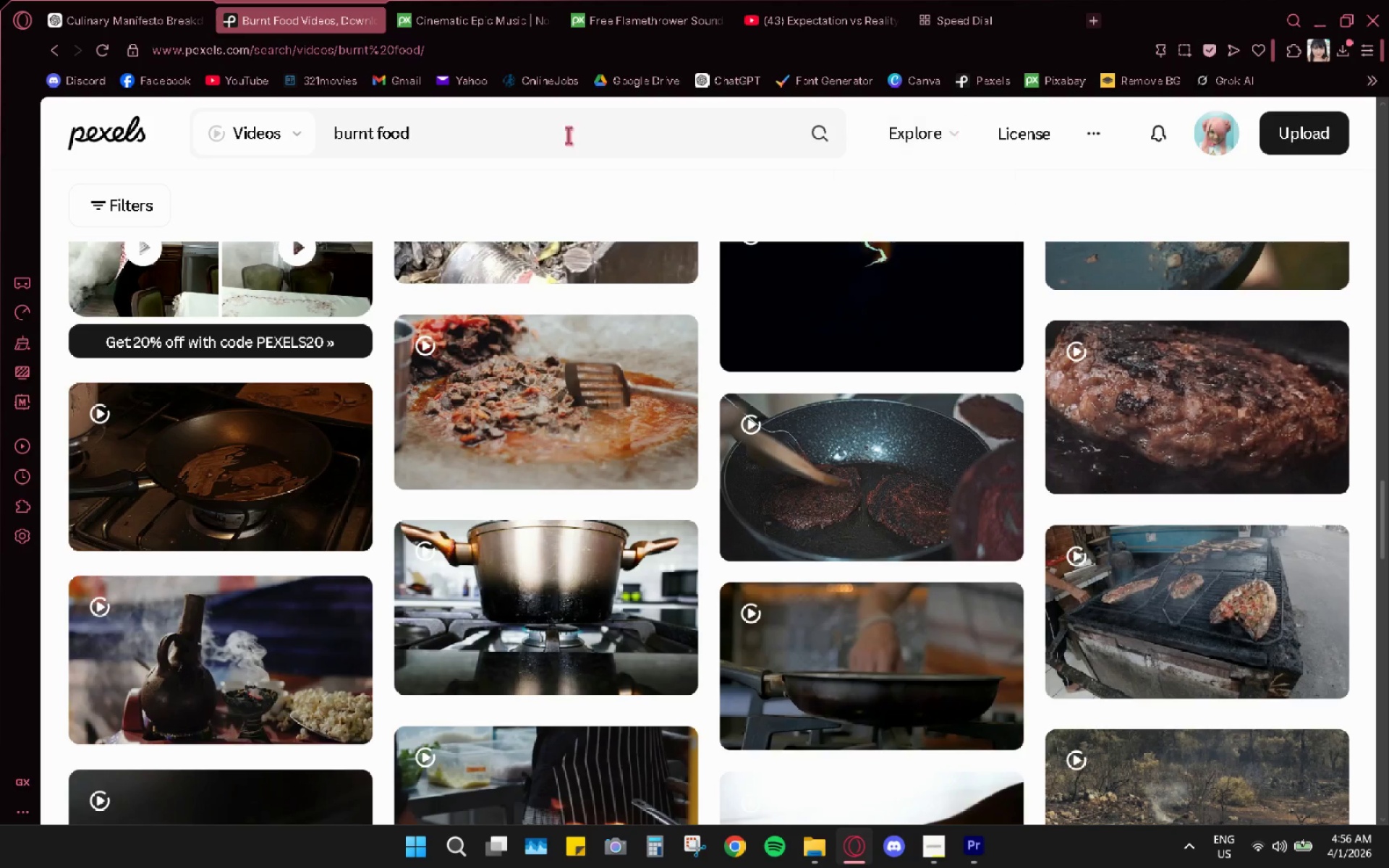 
double_click([568, 135])
 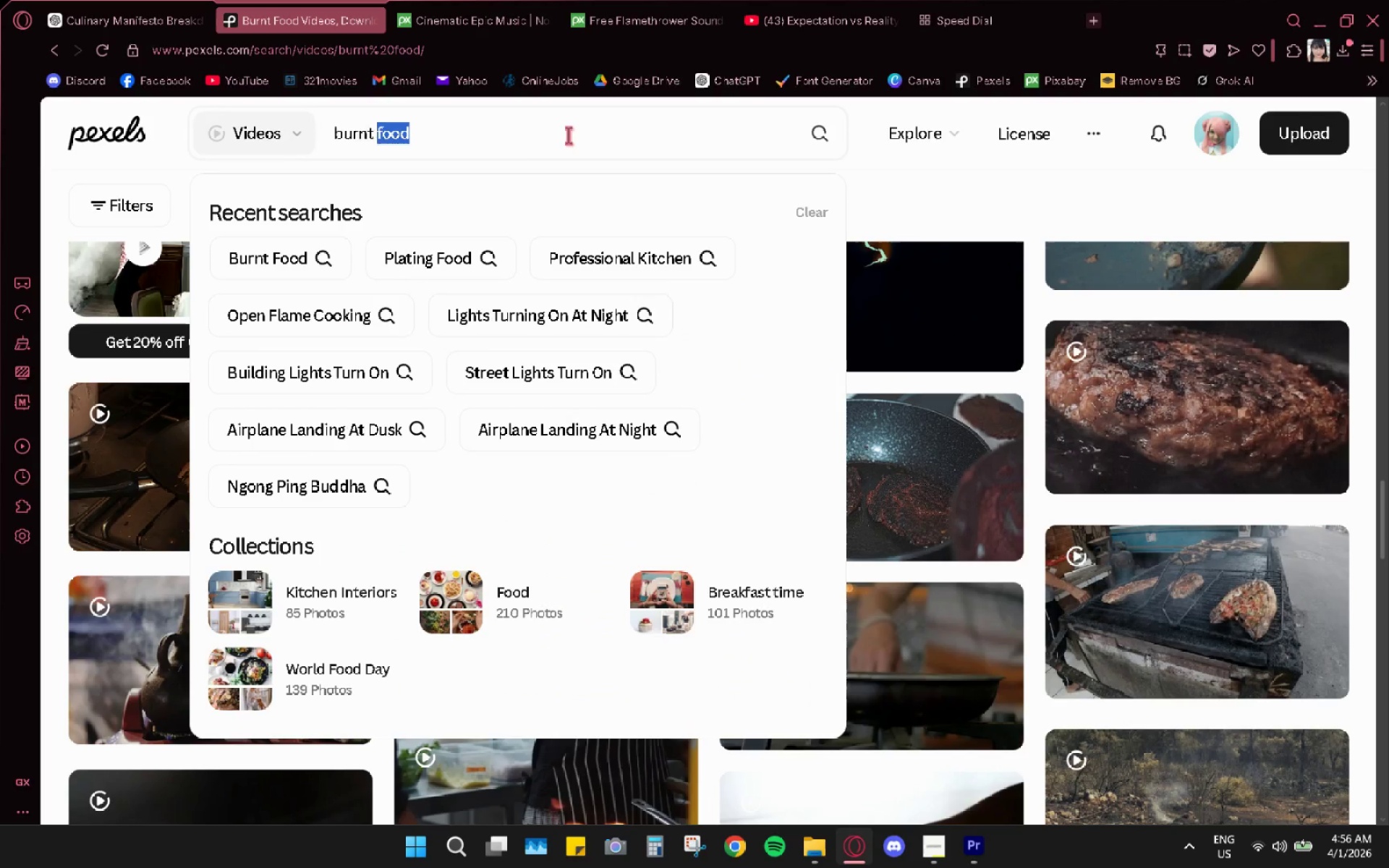 
triple_click([568, 135])
 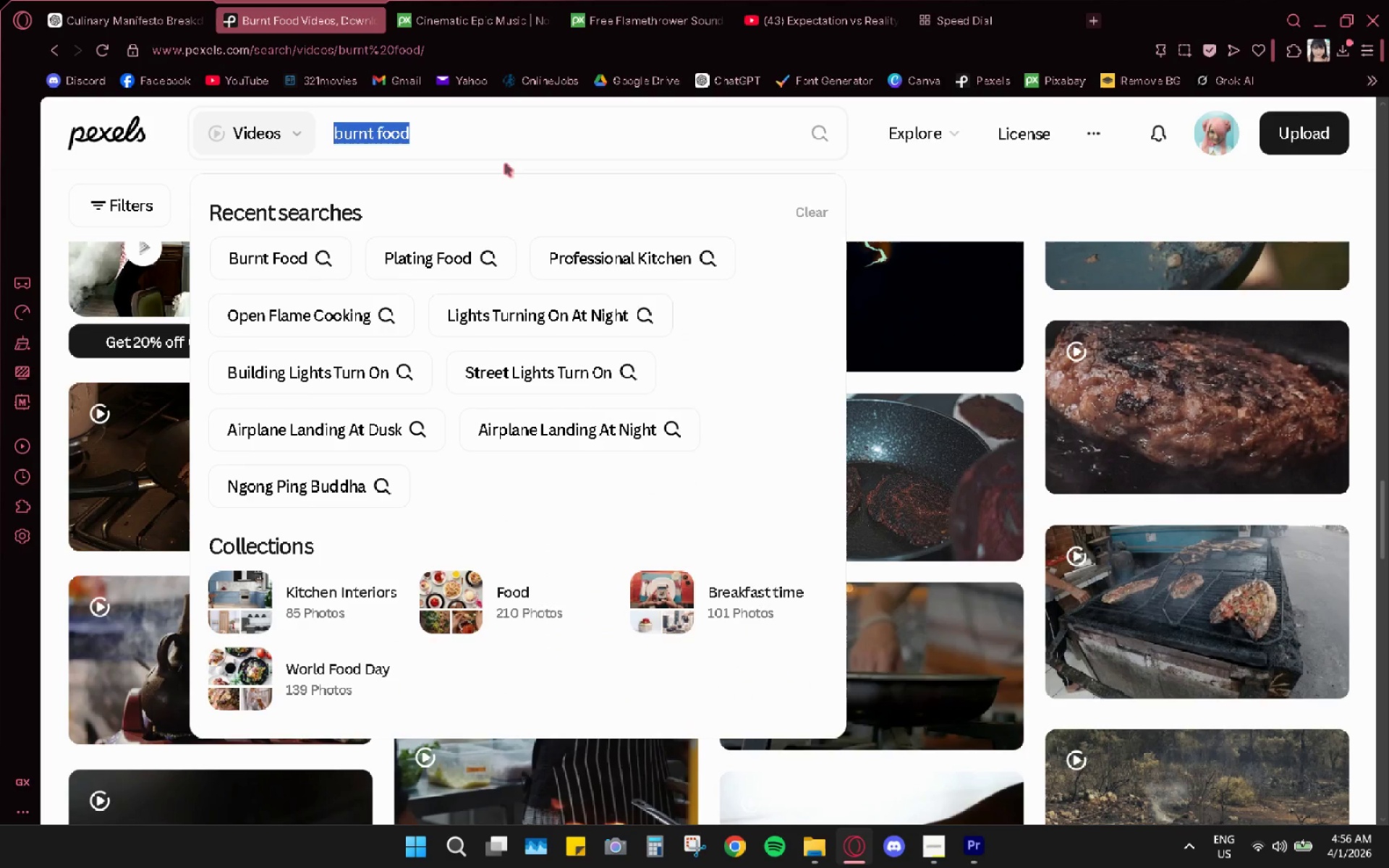 
type(messy kitchen)
 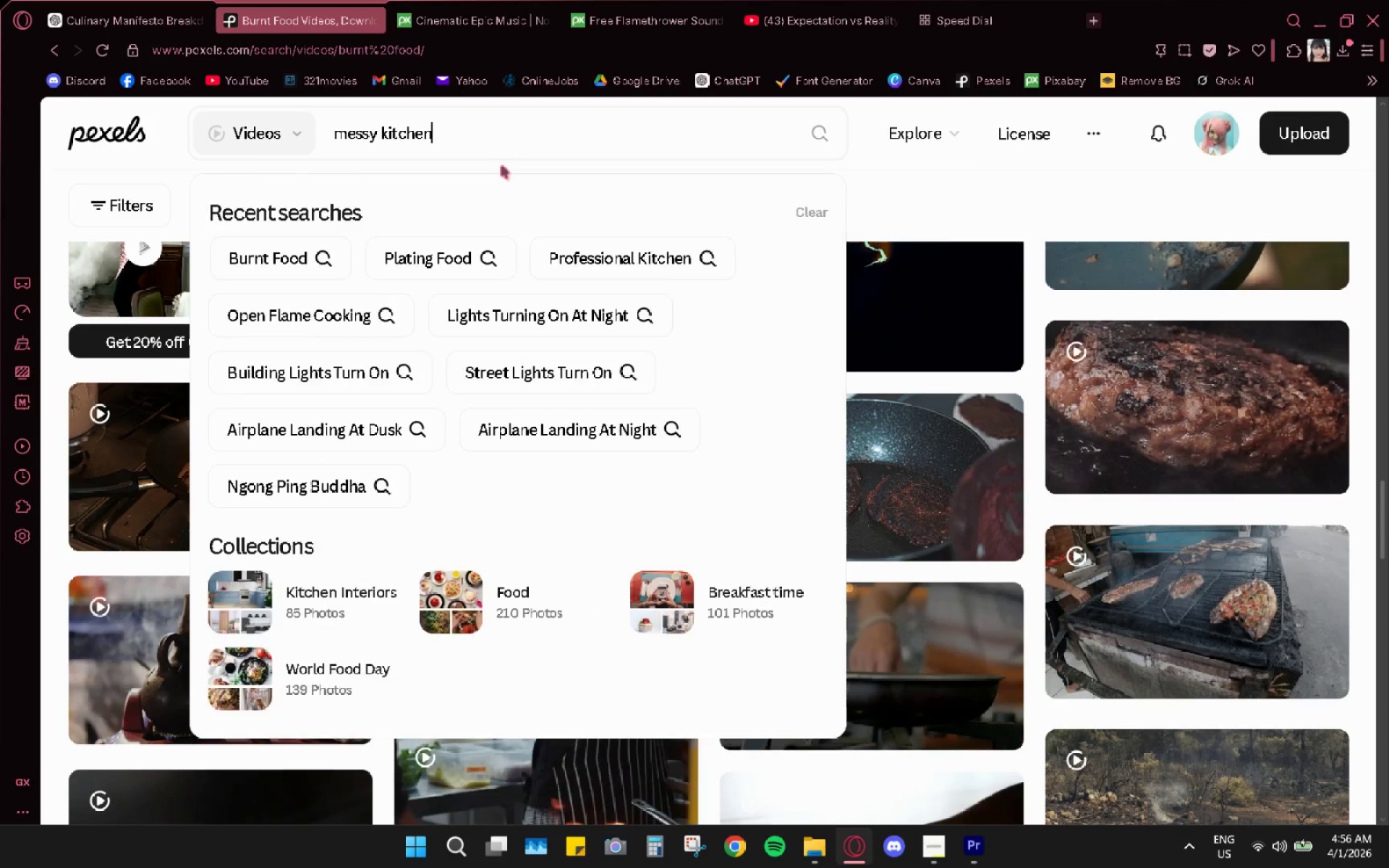 
key(Enter)
 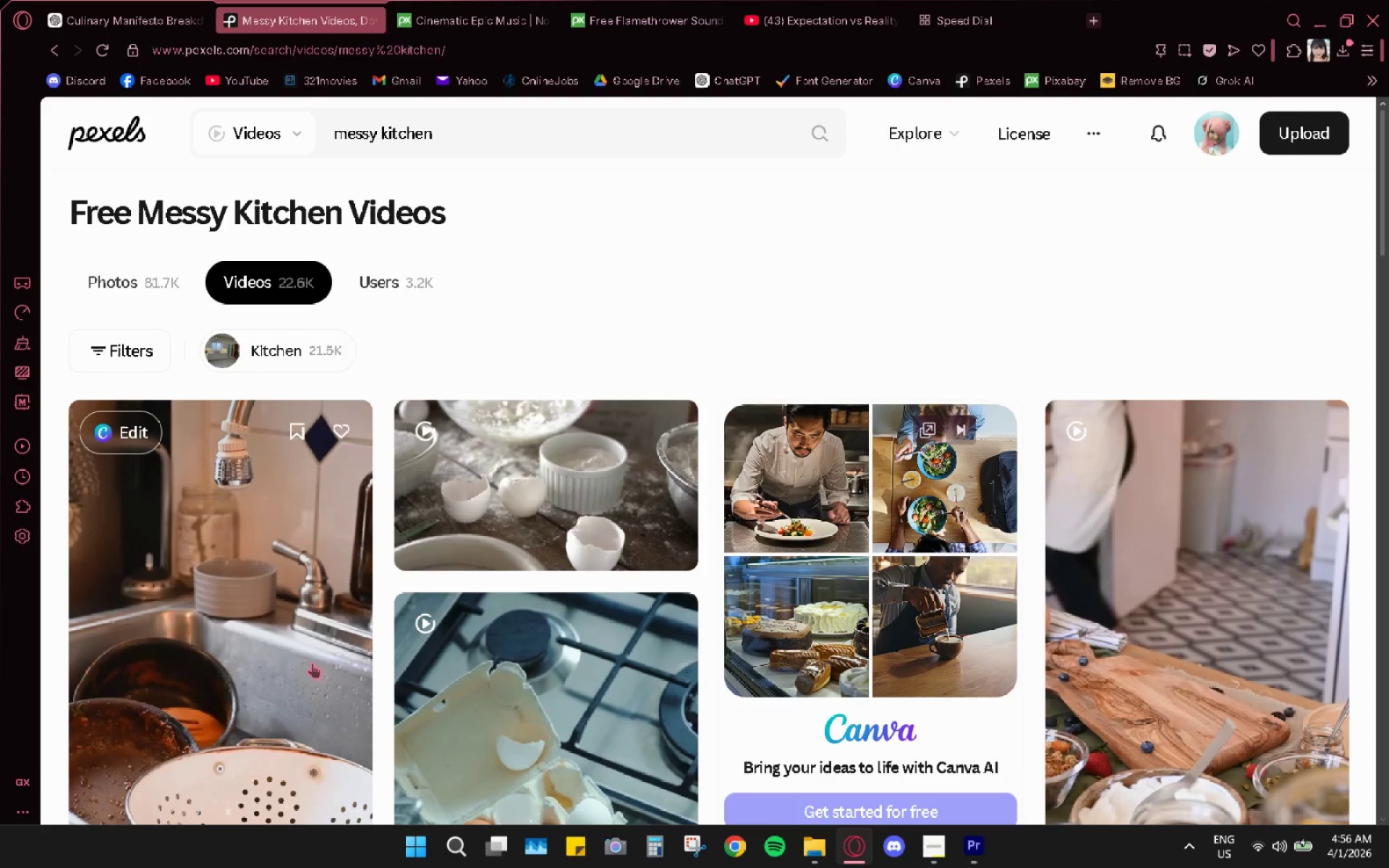 
wait(5.59)
 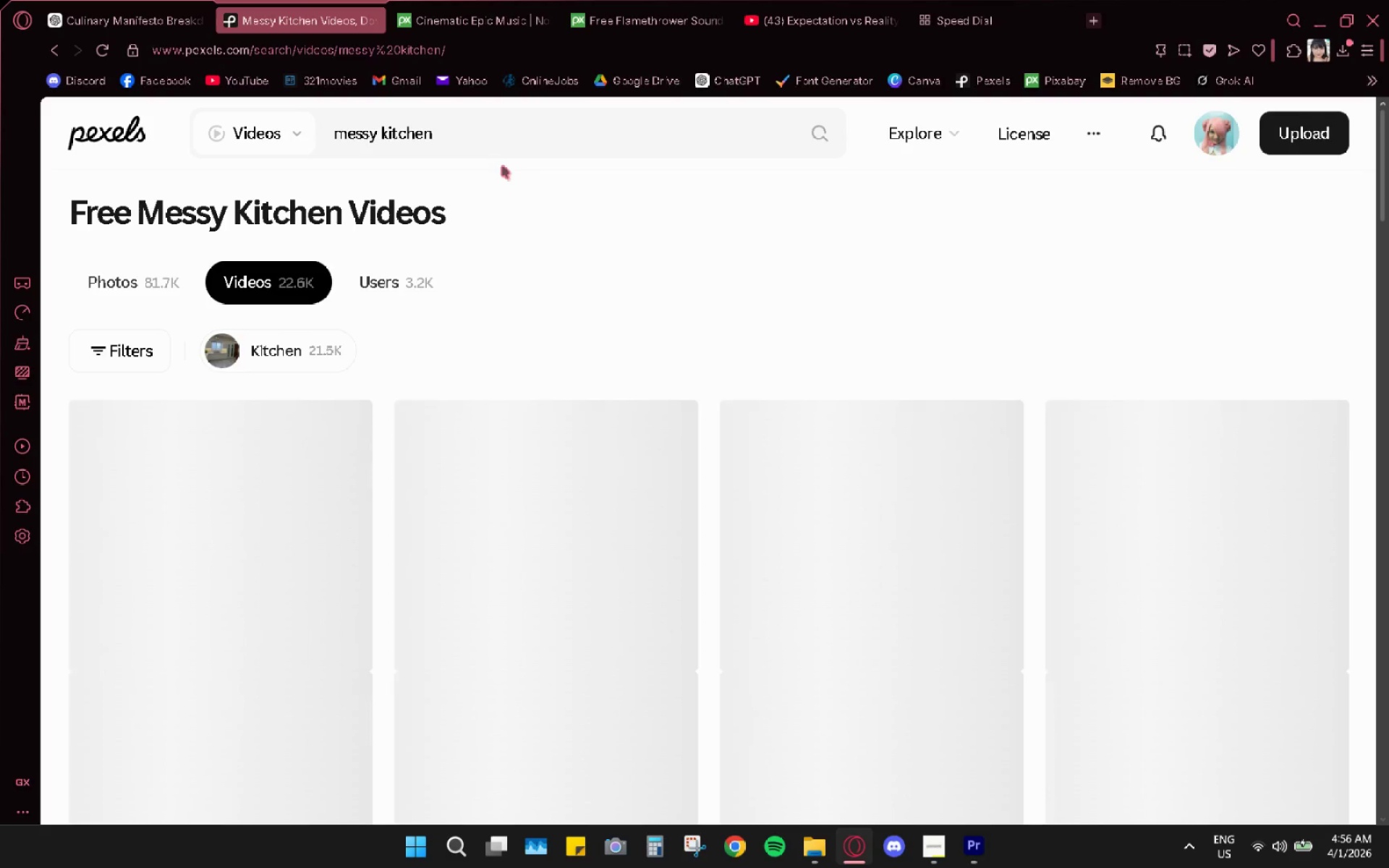 
scroll: coordinate [307, 433], scroll_direction: down, amount: 13.0
 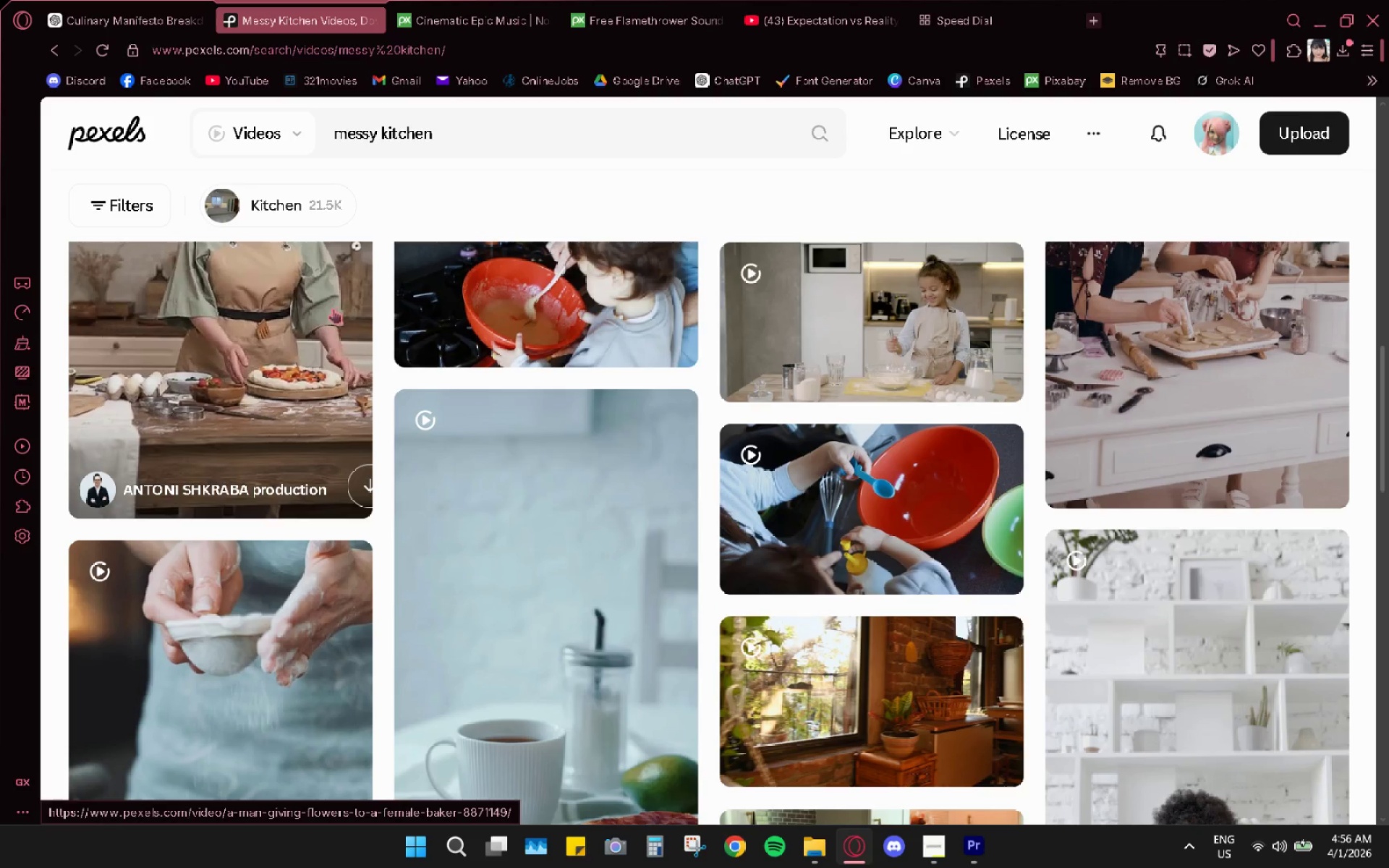 
scroll: coordinate [328, 386], scroll_direction: up, amount: 3.0
 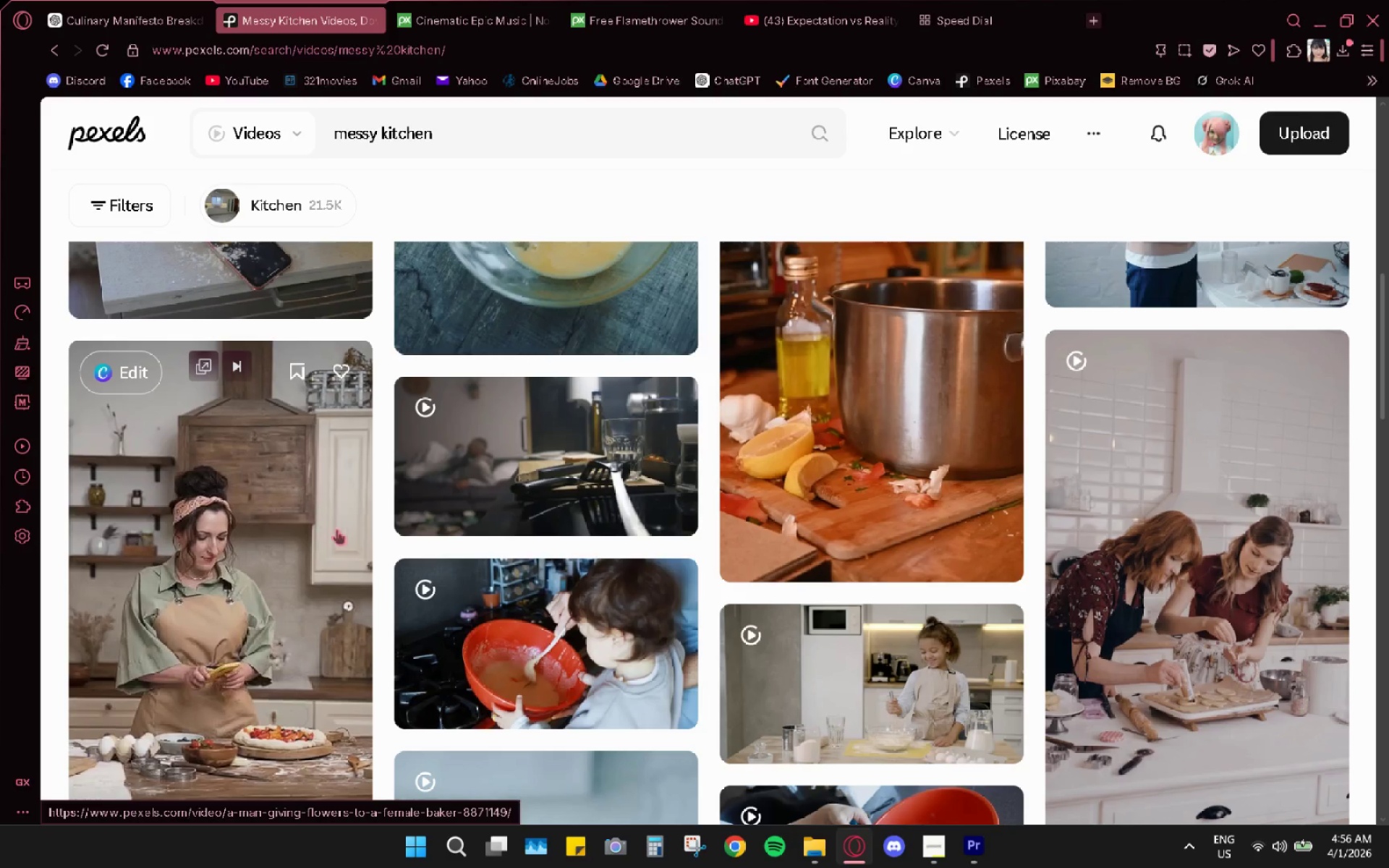 
scroll: coordinate [792, 412], scroll_direction: down, amount: 13.0
 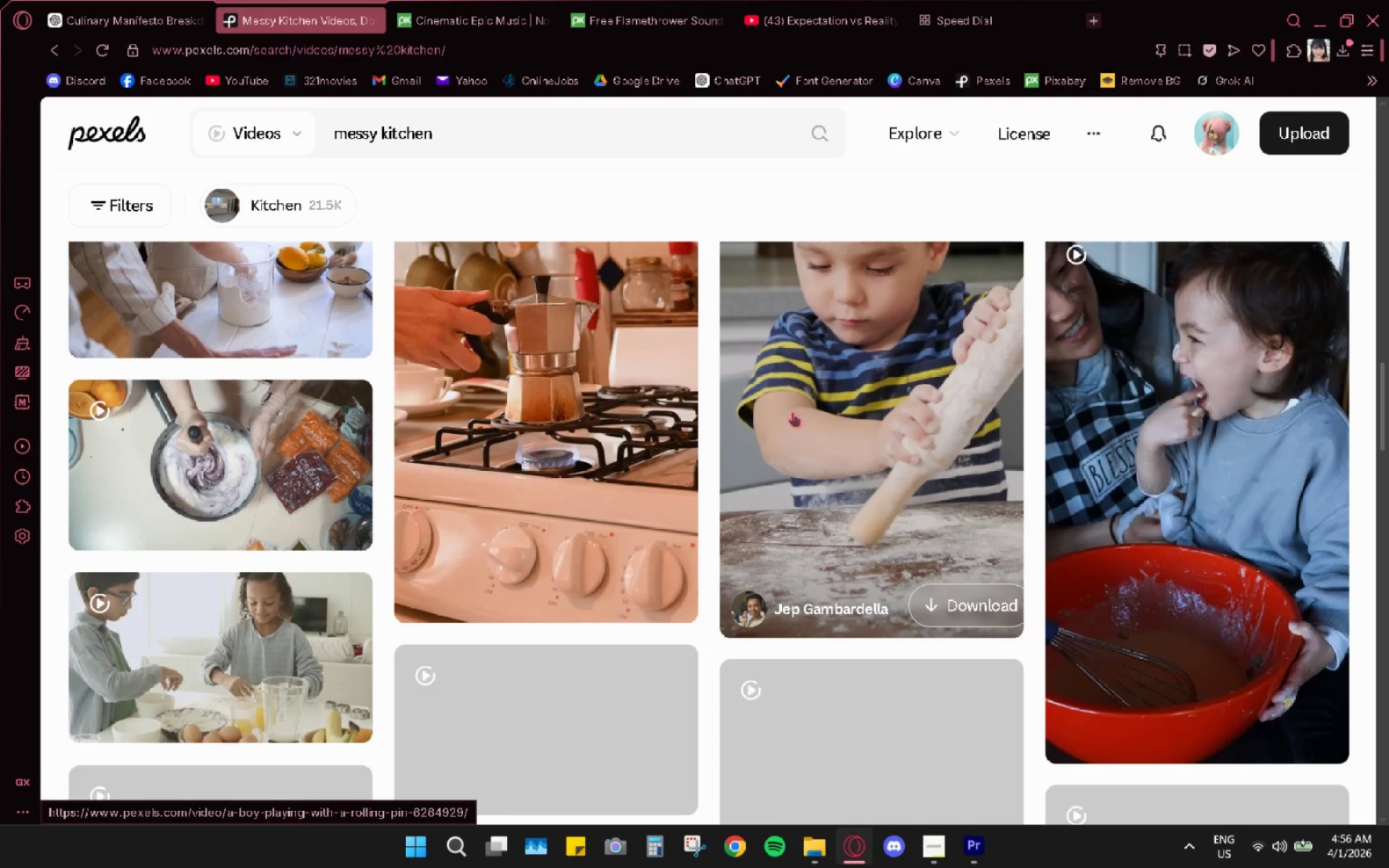 
mouse_move([966, 608])
 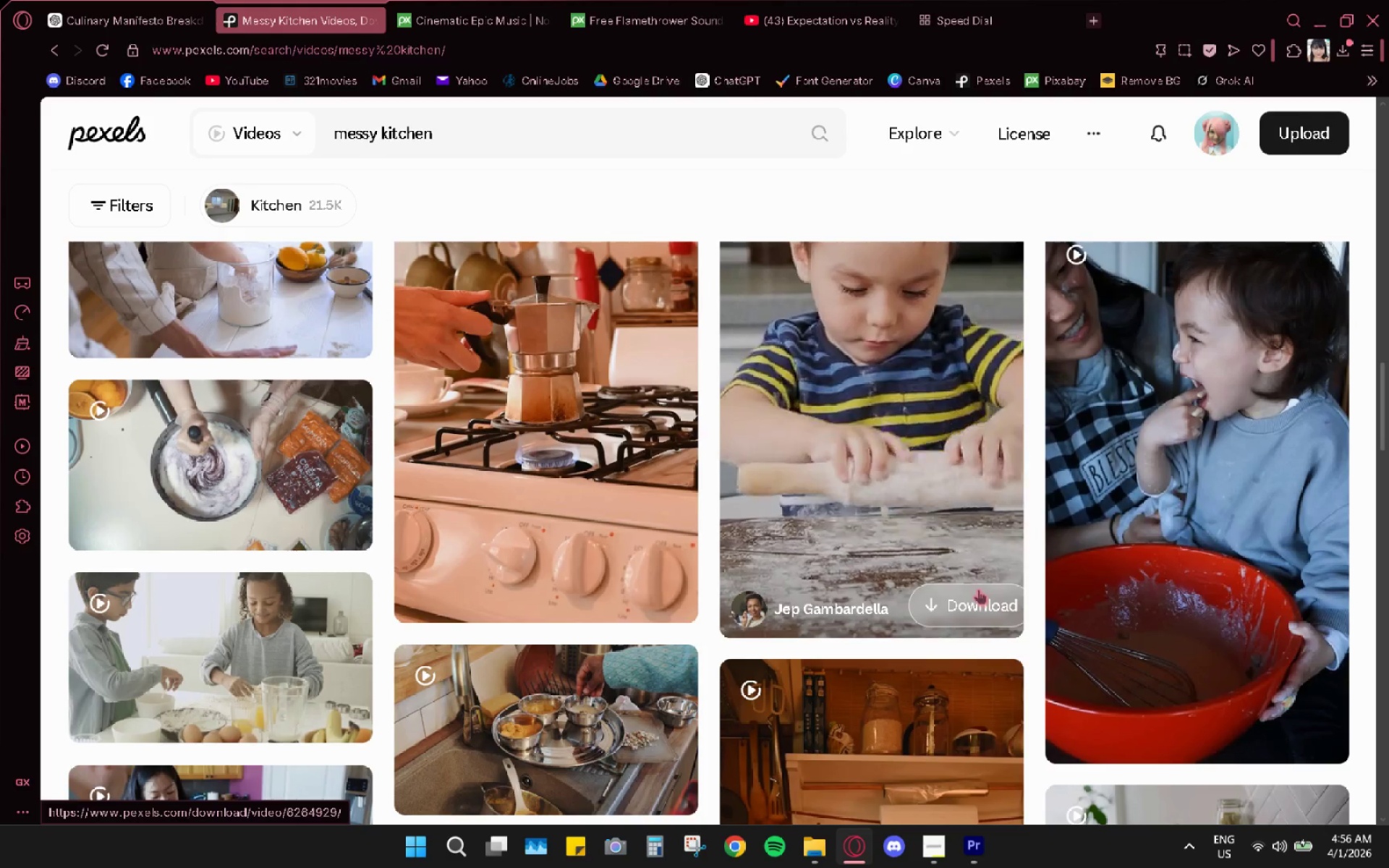 
scroll: coordinate [829, 566], scroll_direction: down, amount: 26.0
 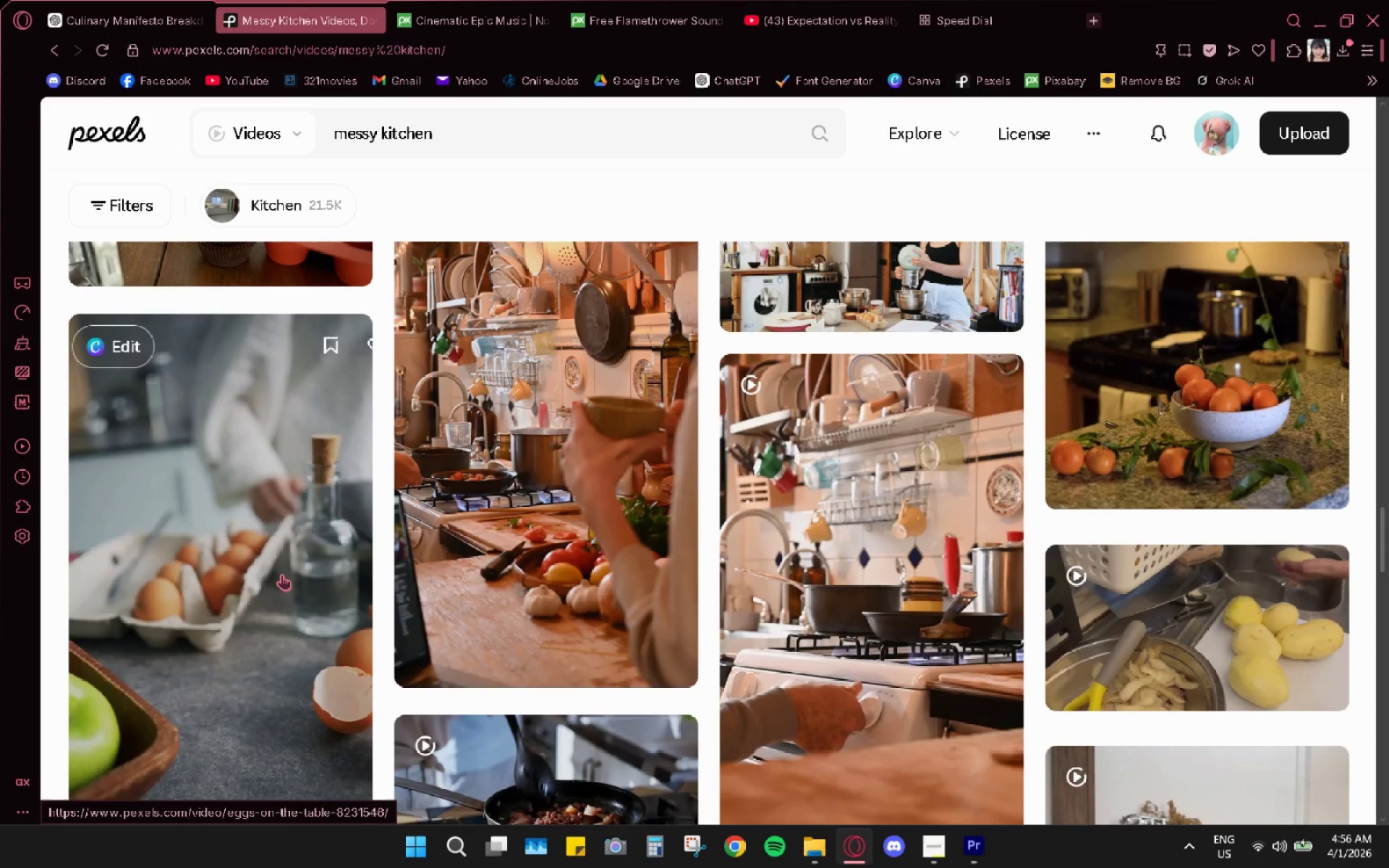 
scroll: coordinate [360, 552], scroll_direction: down, amount: 11.0
 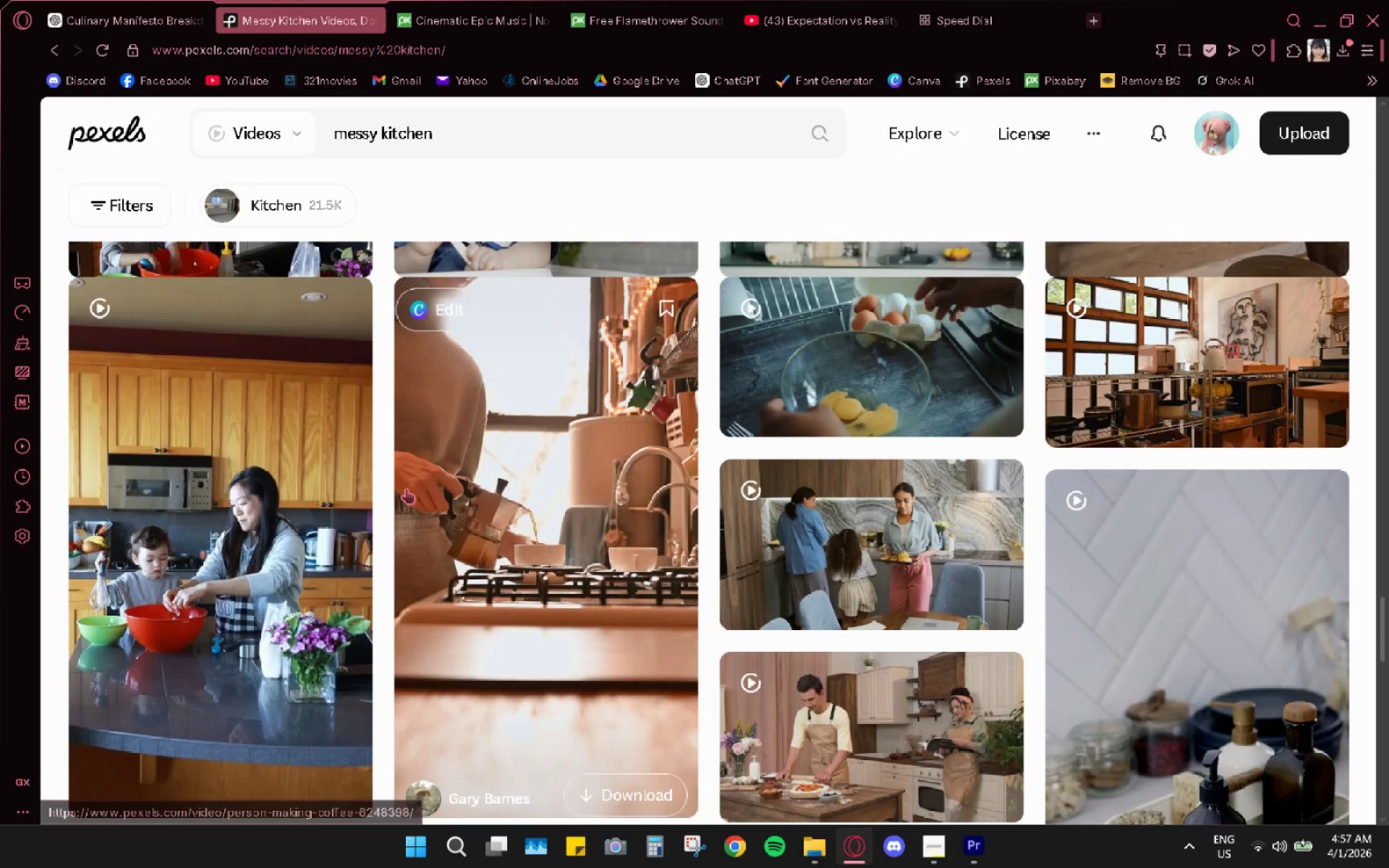 
left_click([498, 7])
 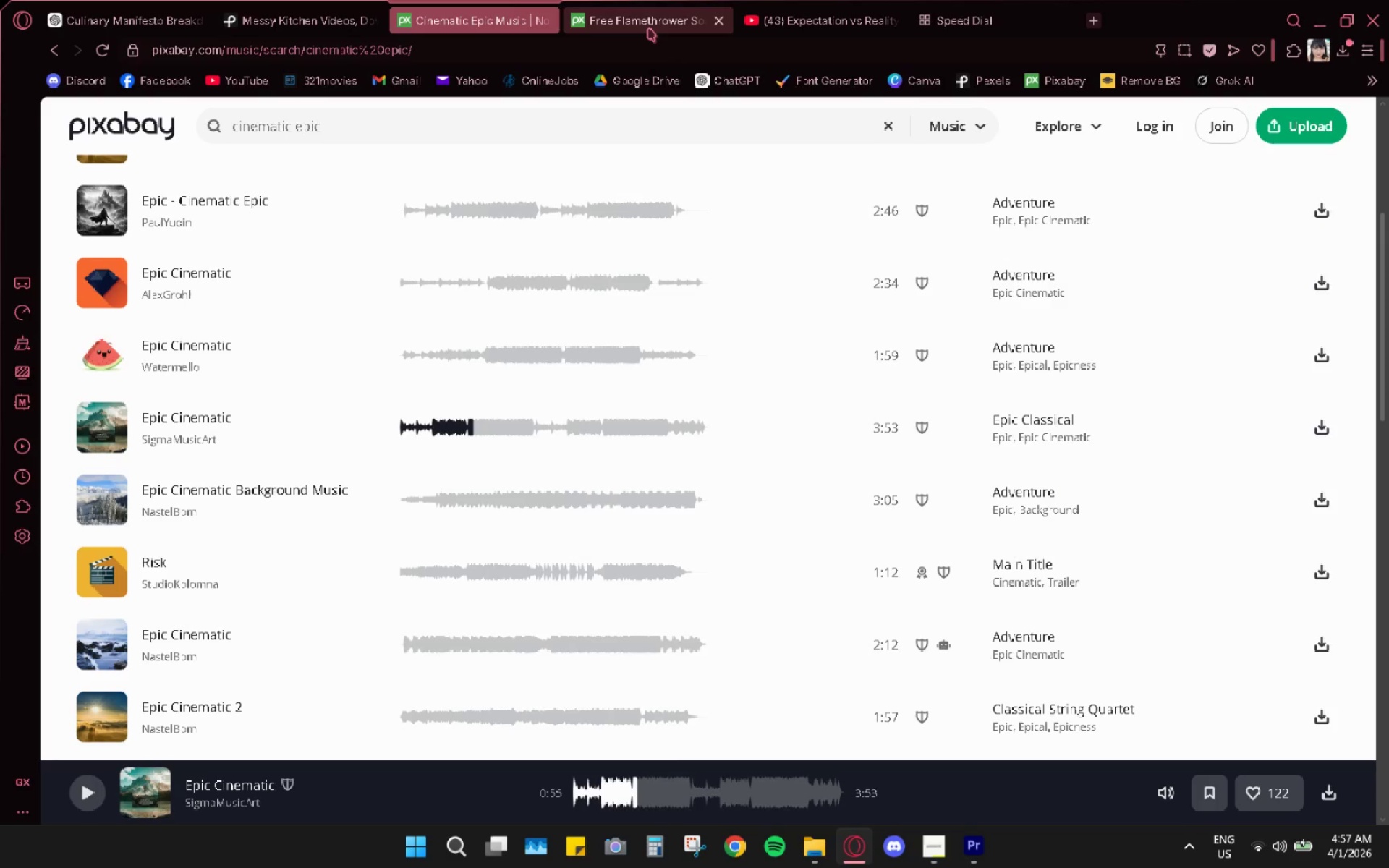 
left_click([648, 28])
 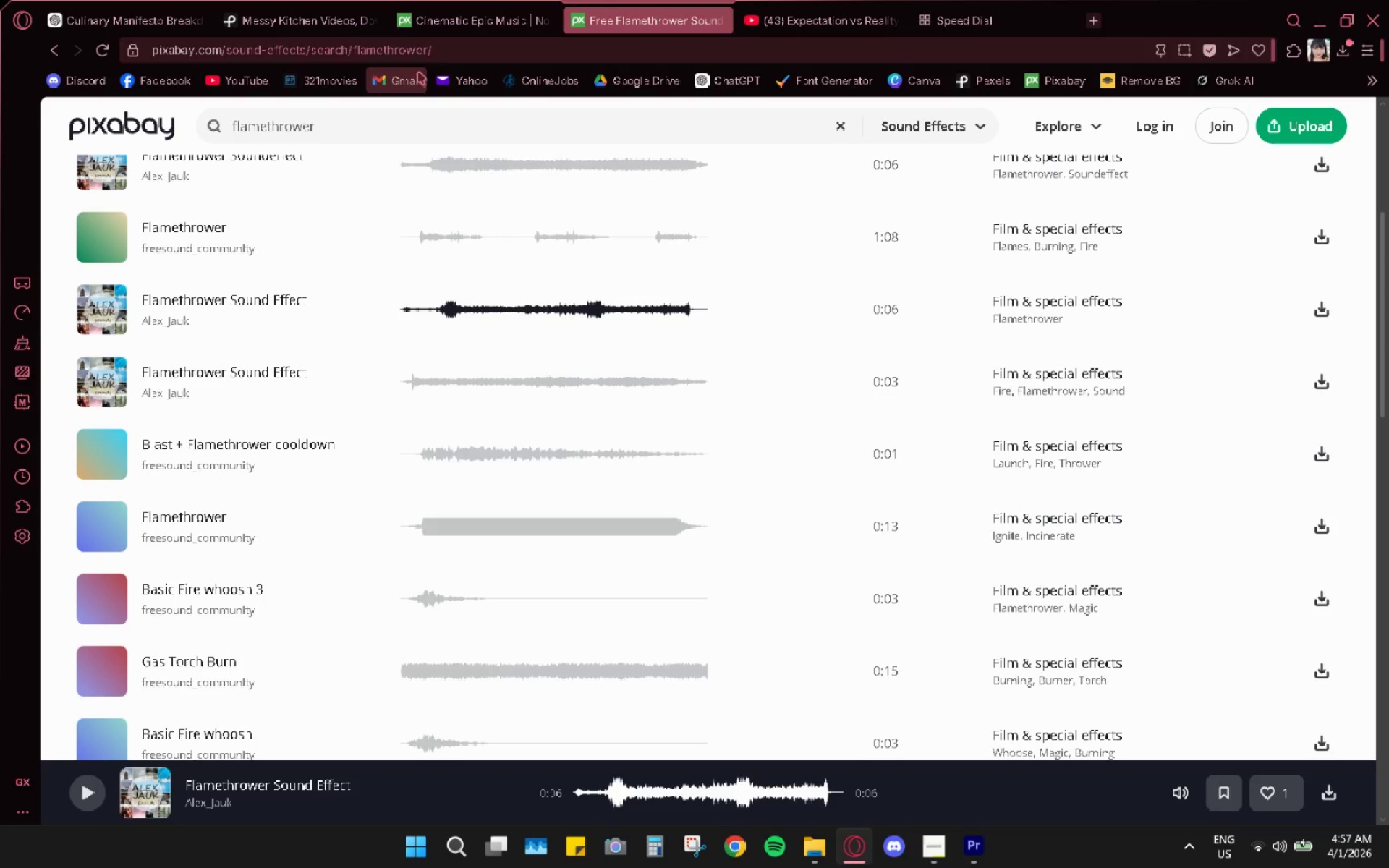 
left_click([285, 17])
 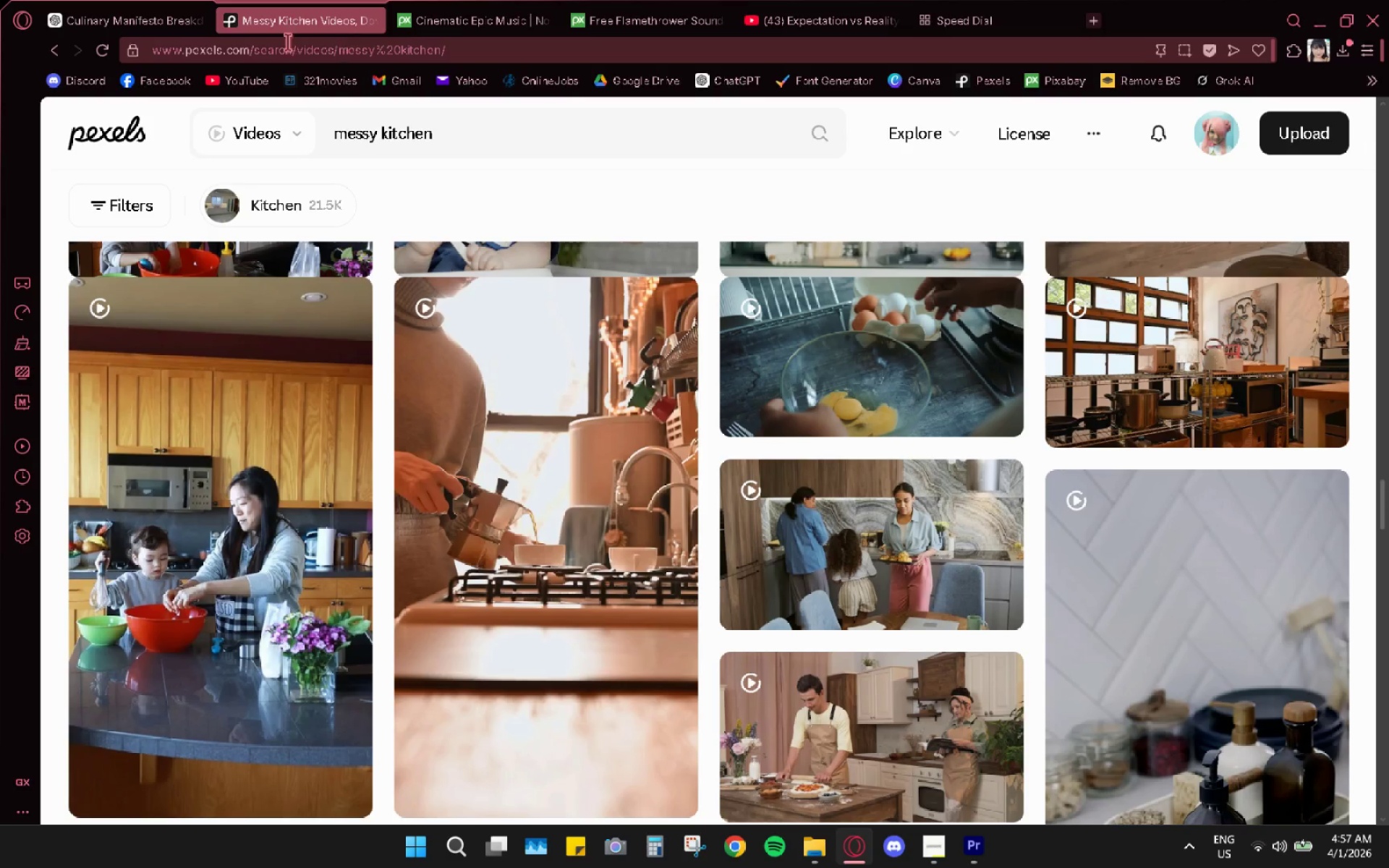 
left_click([131, 0])
 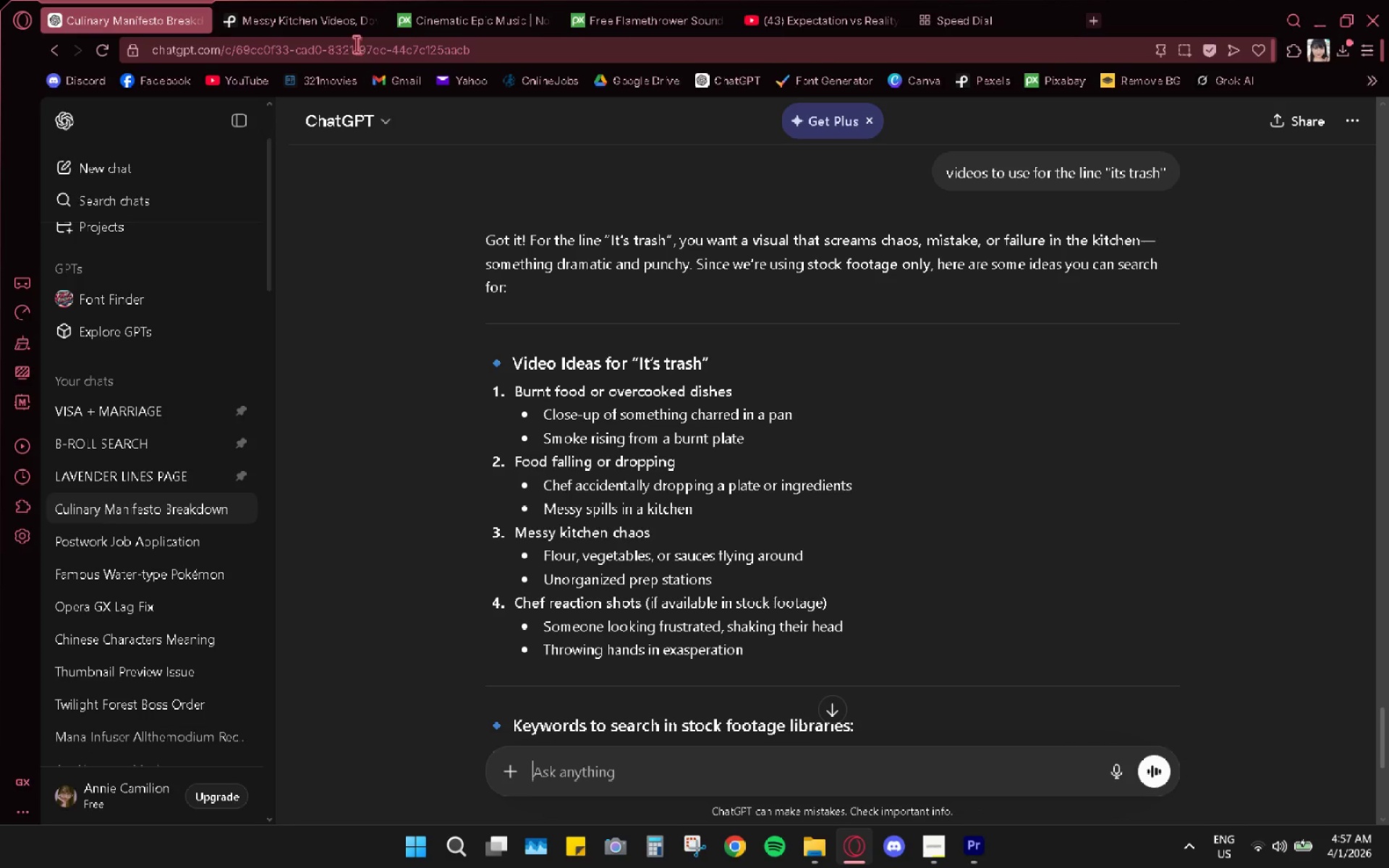 
wait(7.75)
 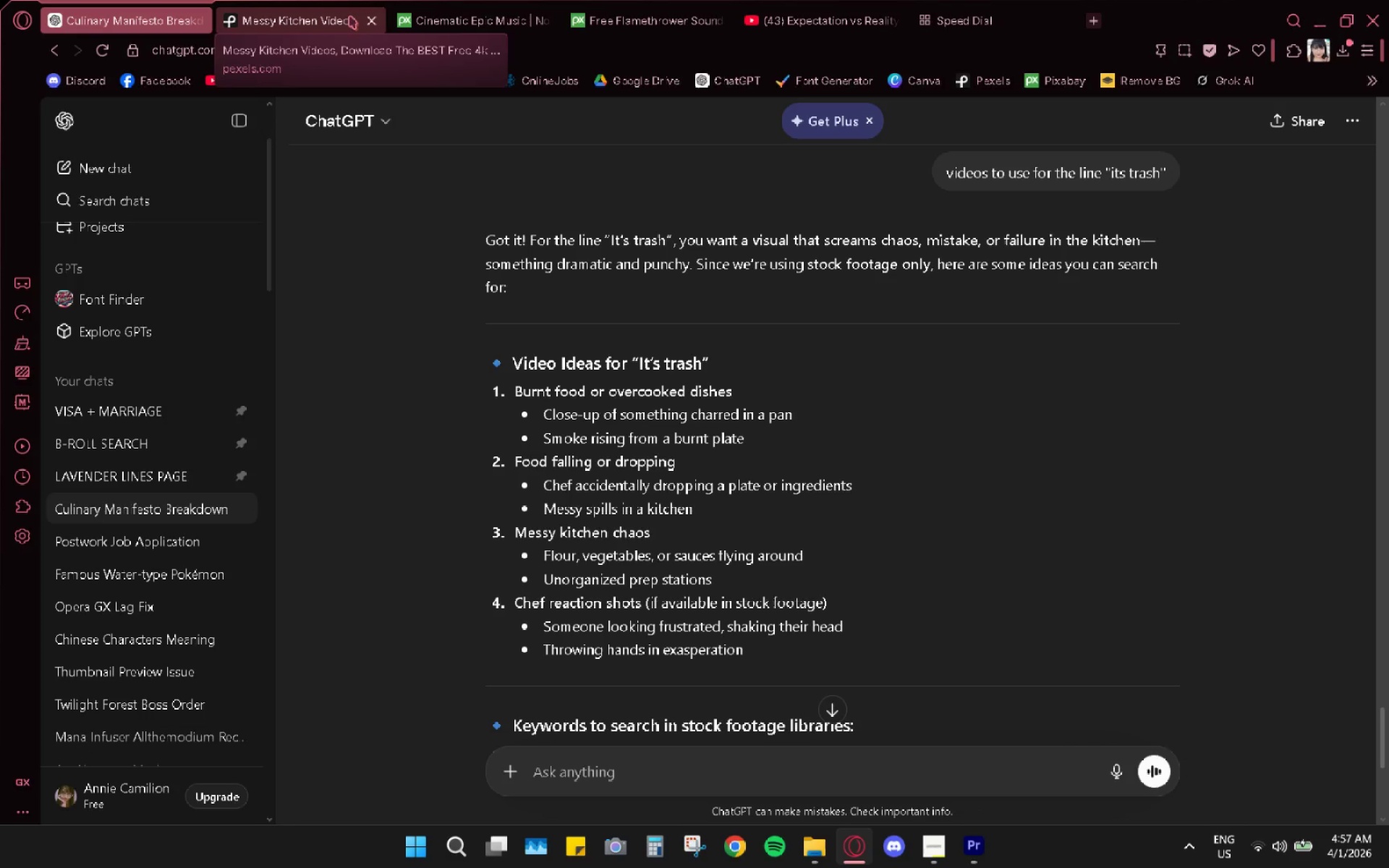 
left_click([333, 25])
 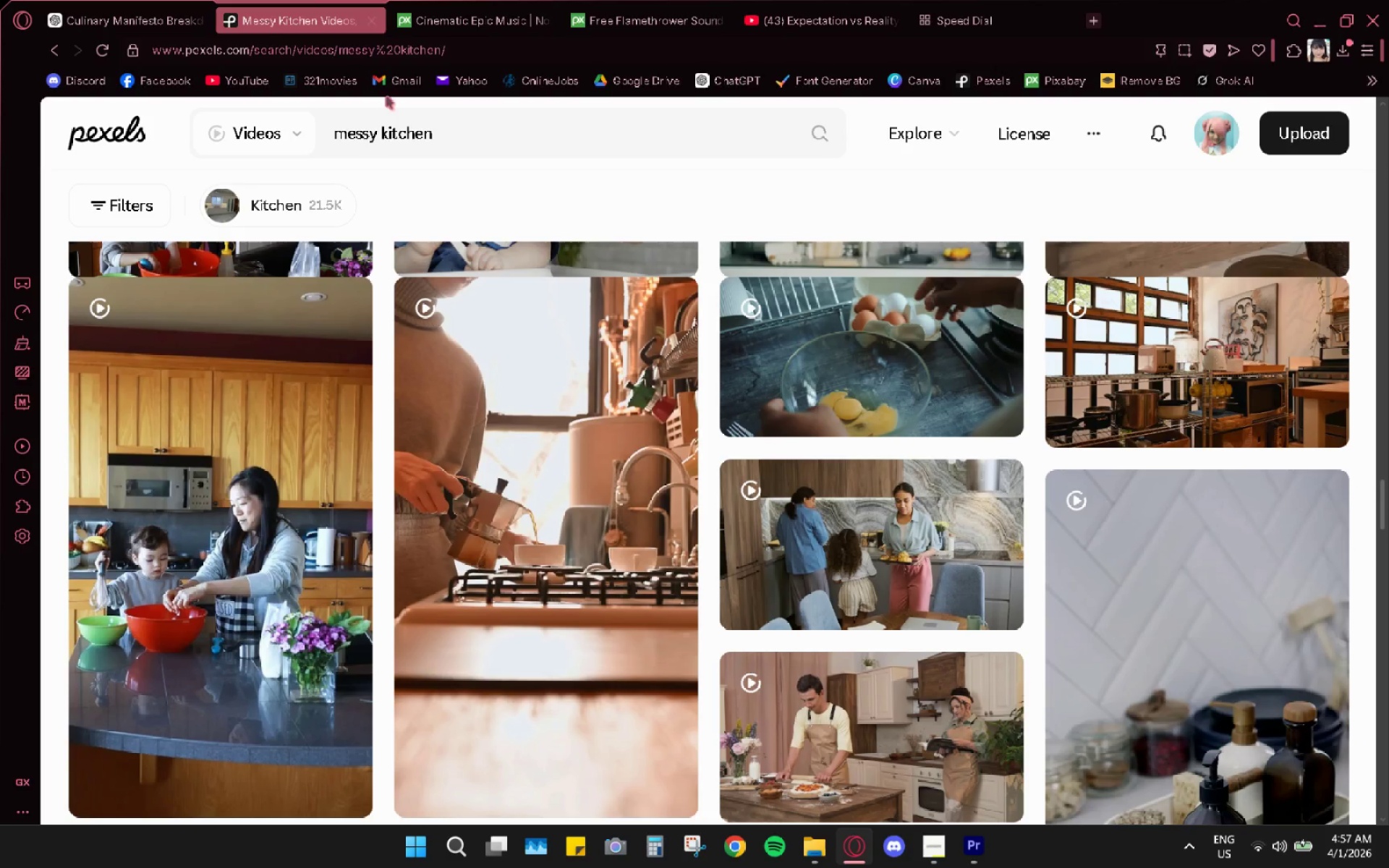 
left_click_drag(start_coordinate=[390, 115], to_coordinate=[390, 122])
 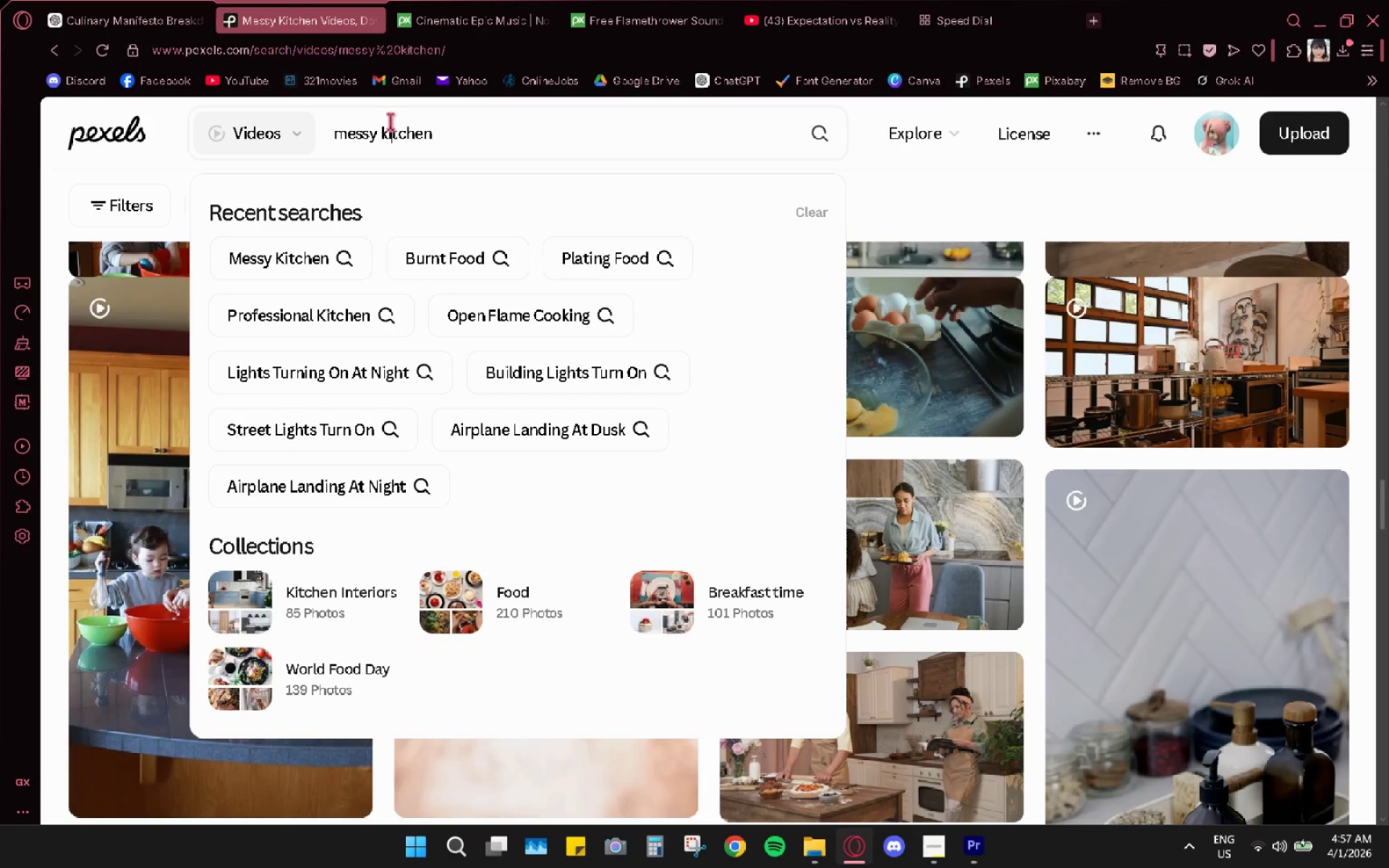 
double_click([390, 122])
 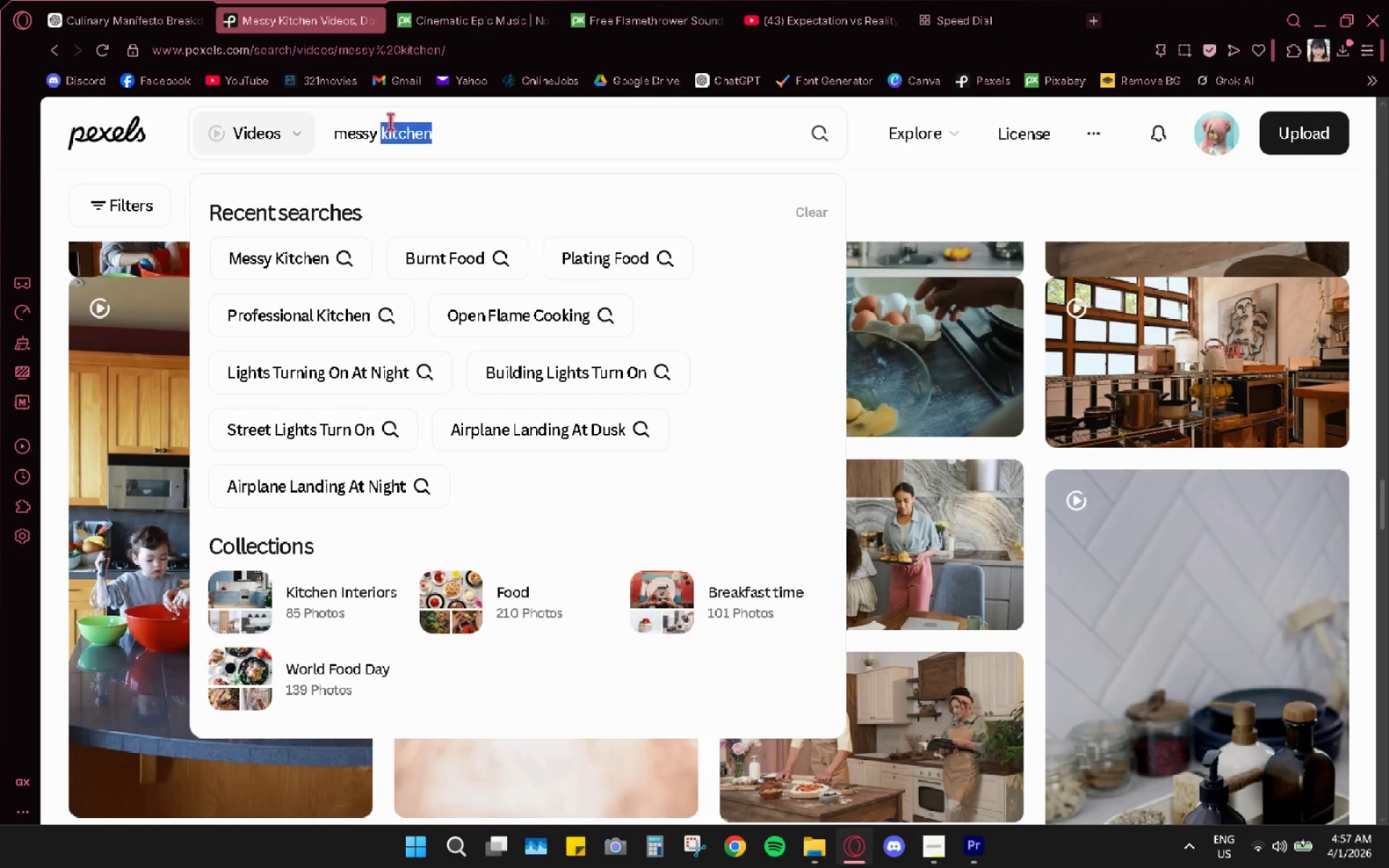 
triple_click([390, 122])
 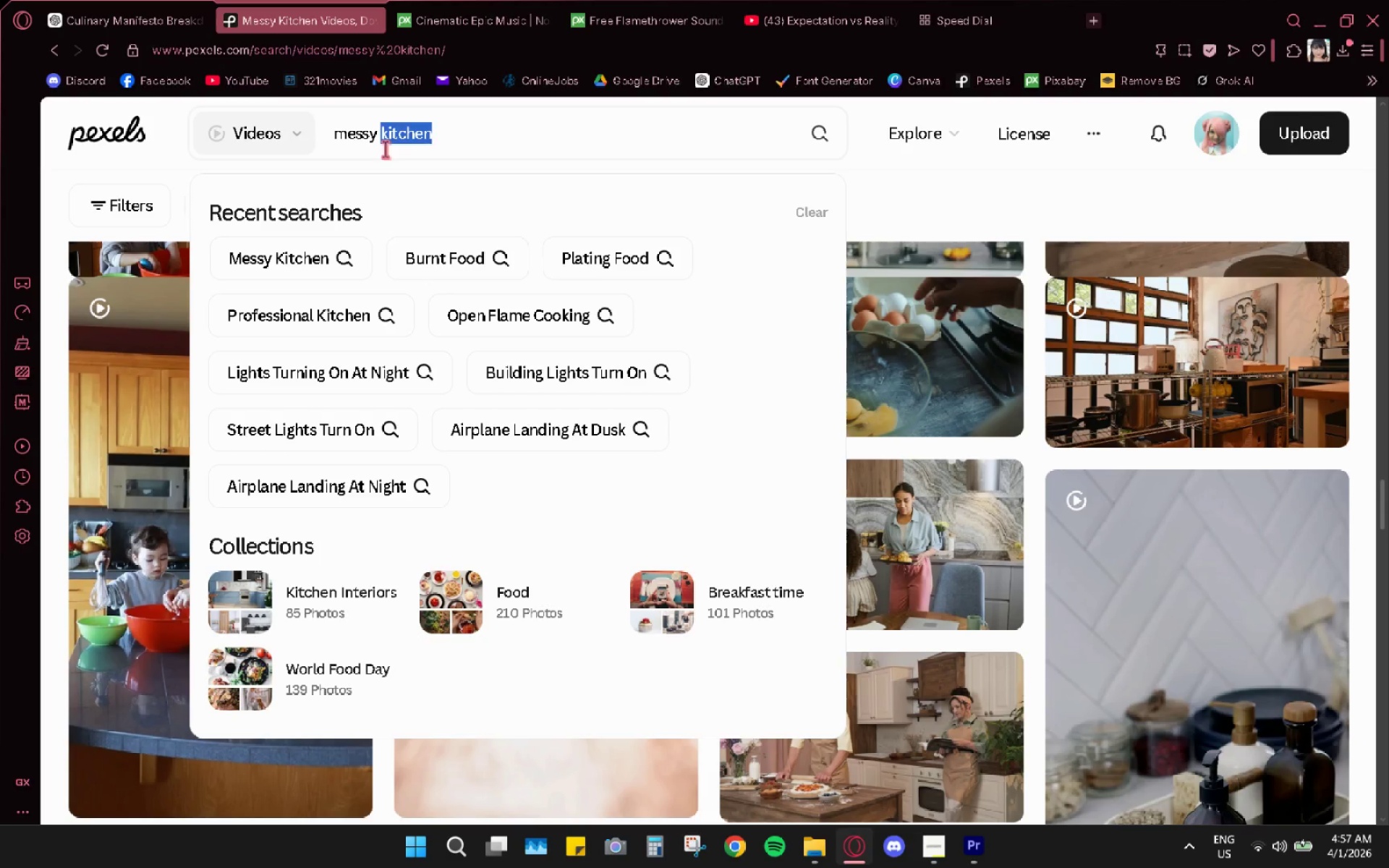 
double_click([385, 149])
 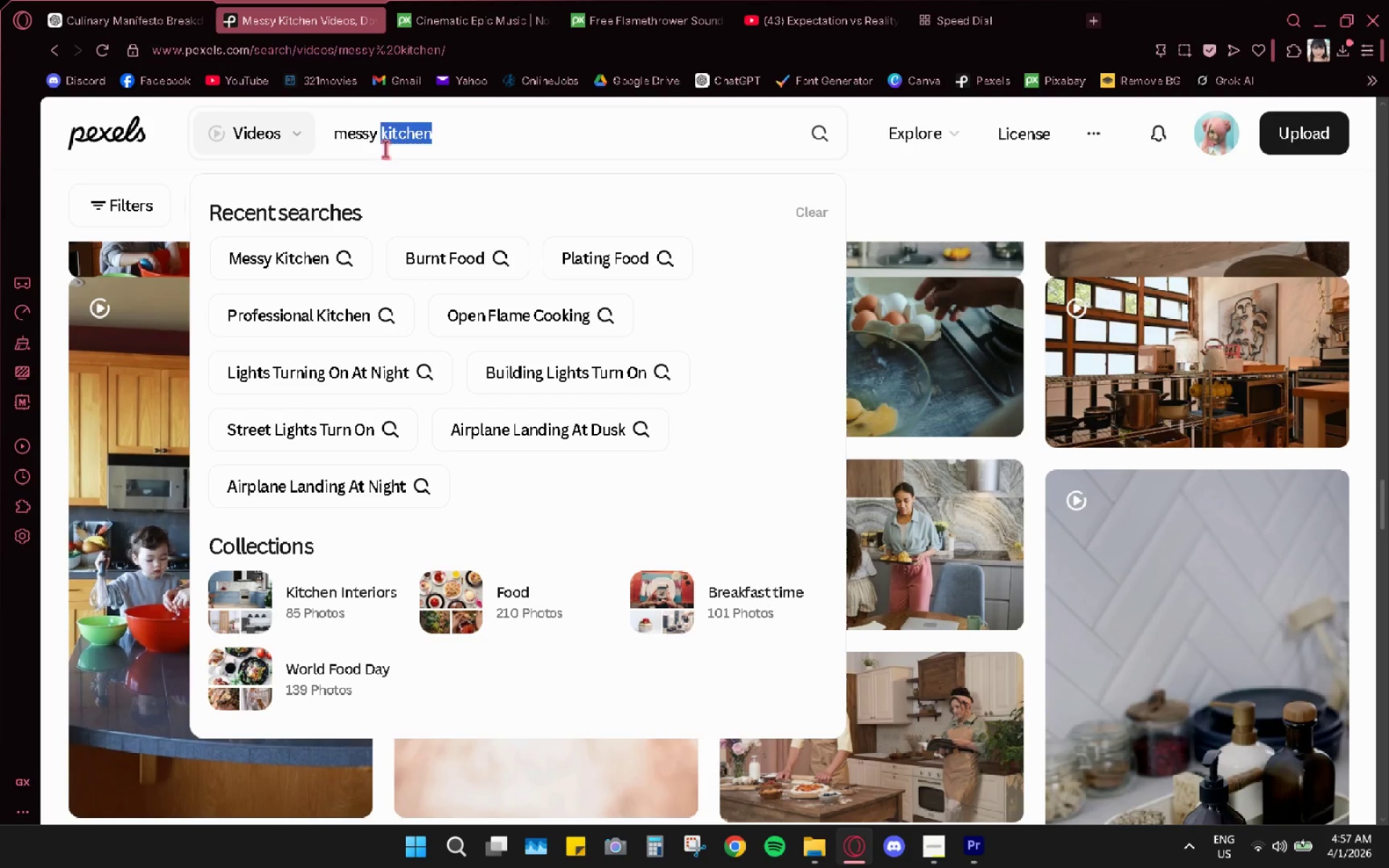 
triple_click([385, 149])
 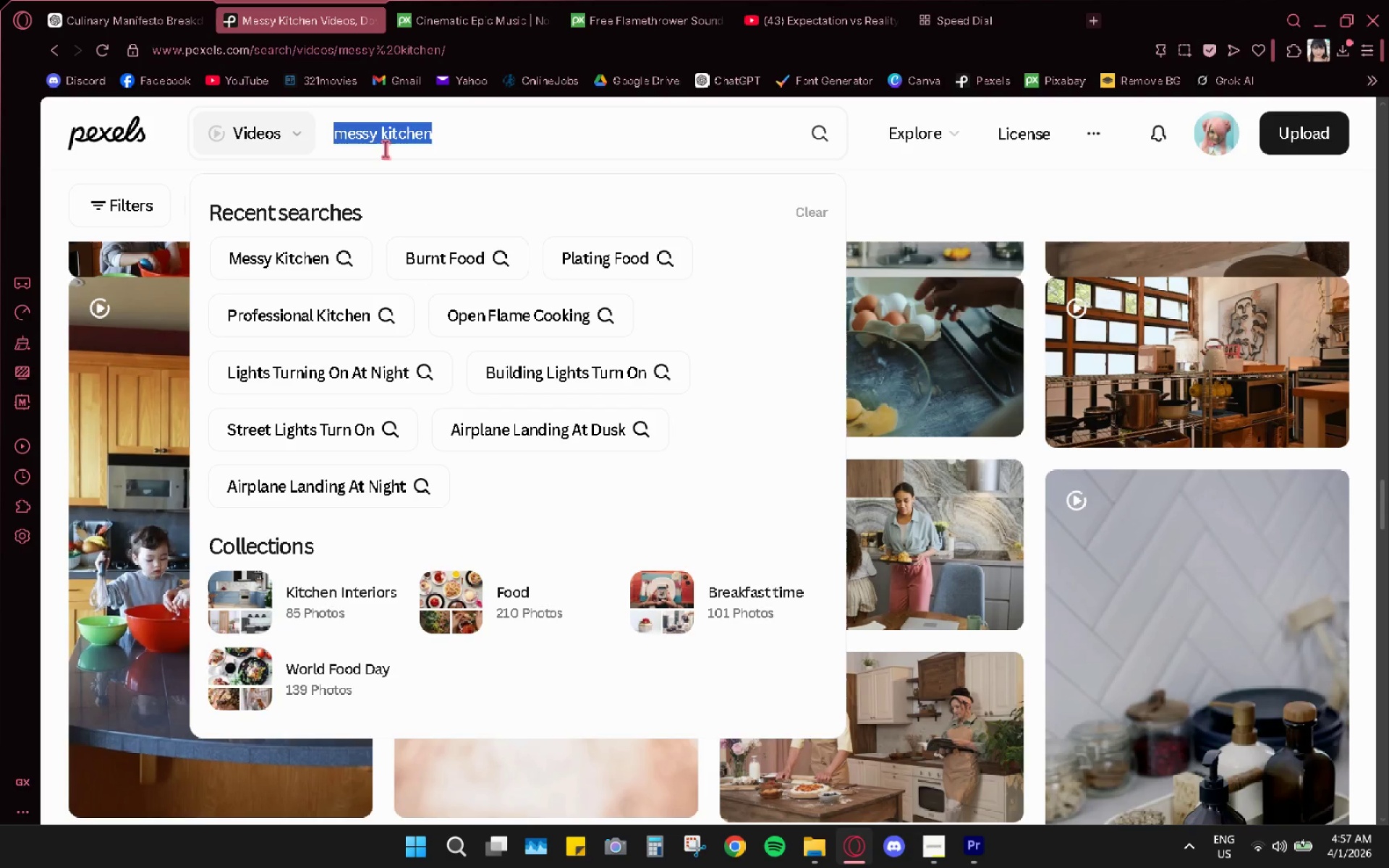 
type(frustrated chef)
 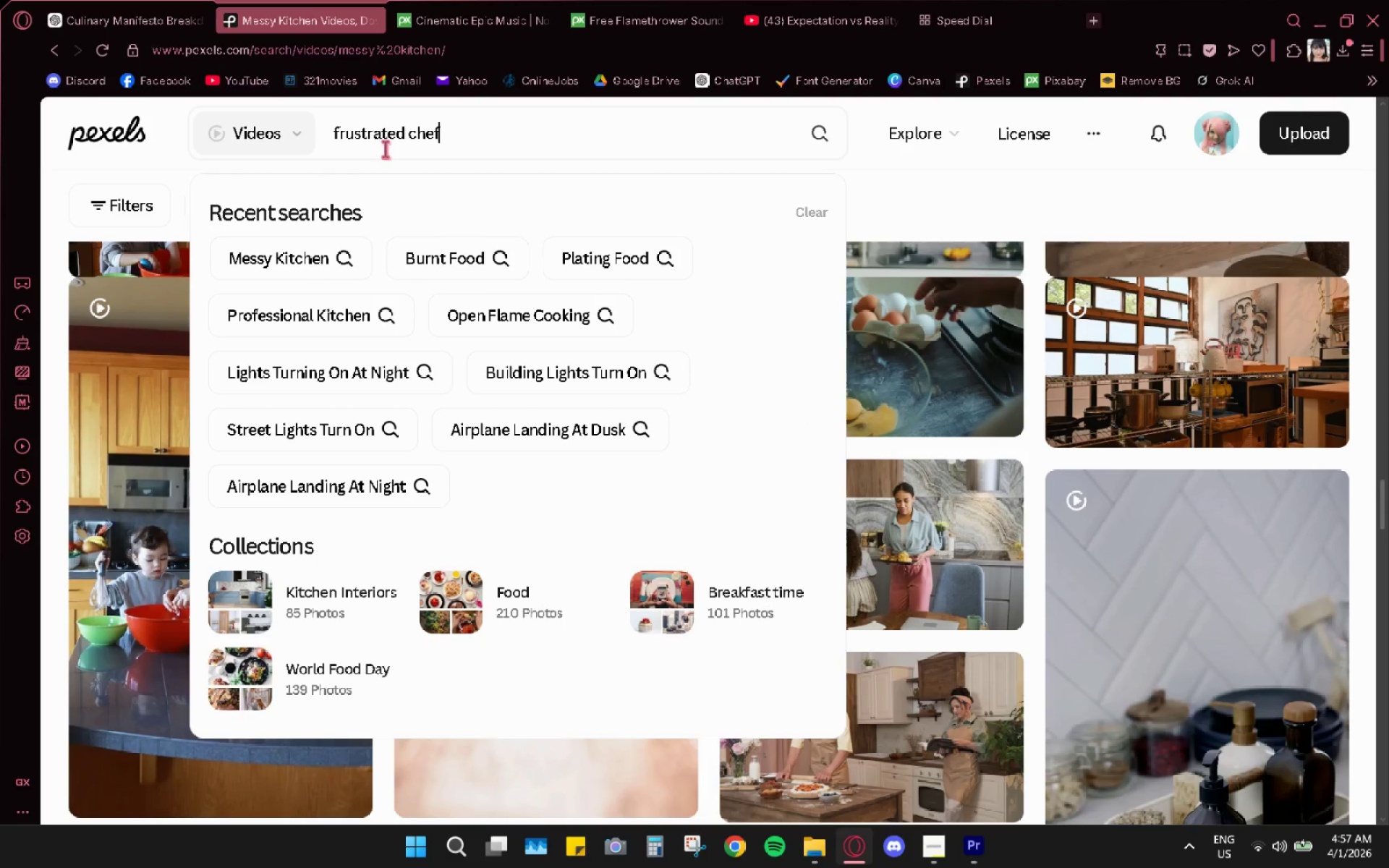 
key(Enter)
 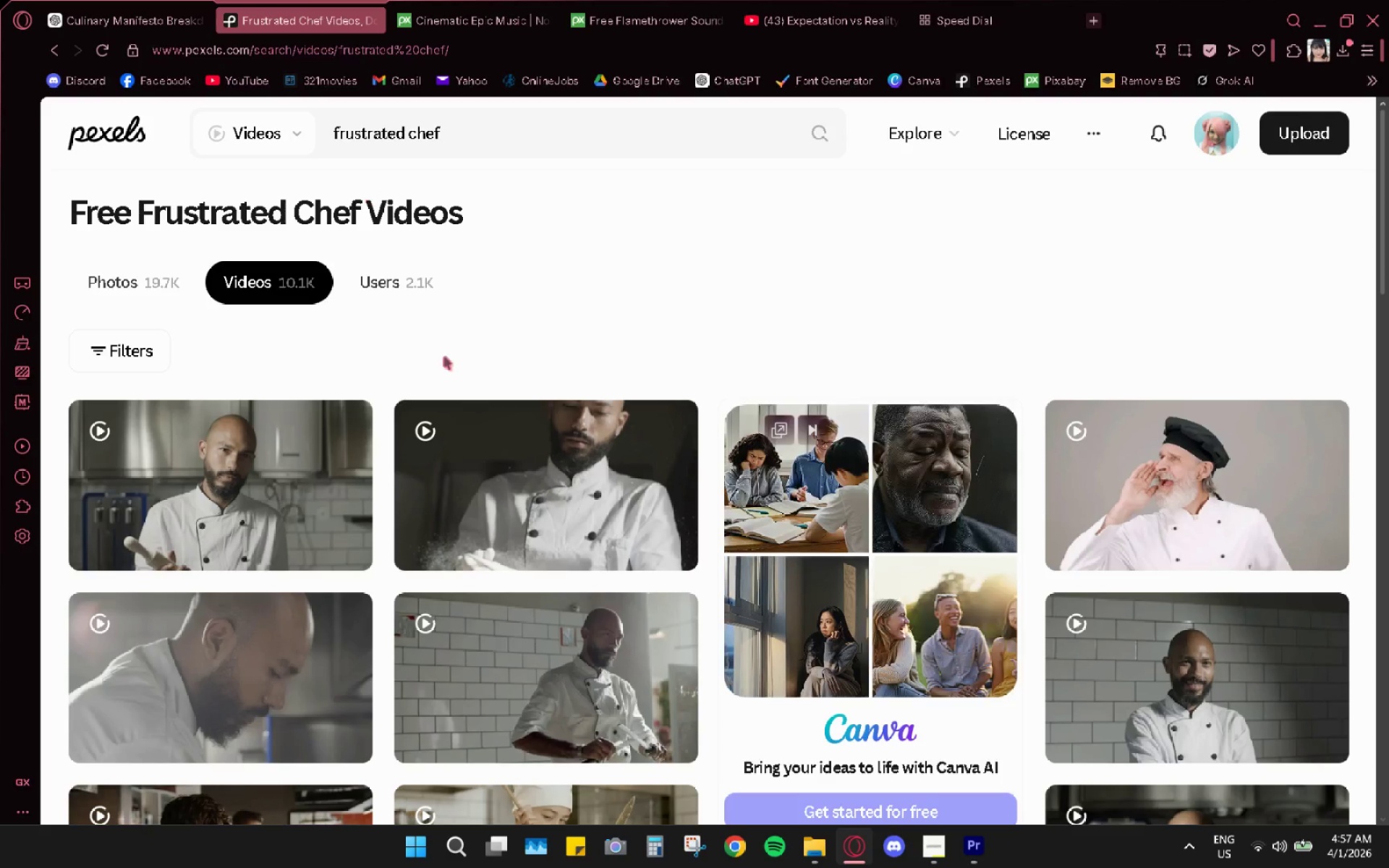 
wait(5.34)
 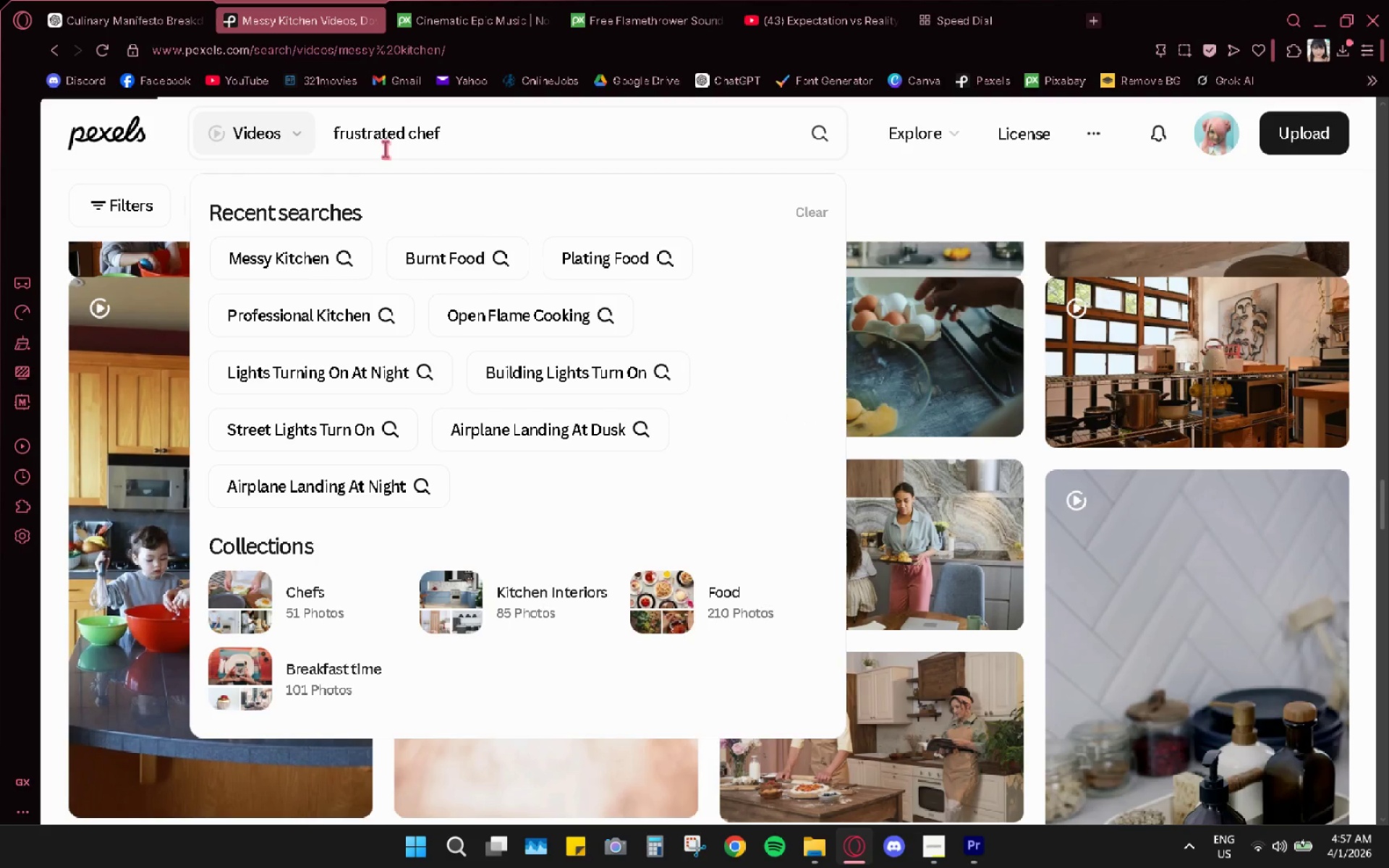 
scroll: coordinate [450, 378], scroll_direction: down, amount: 9.0
 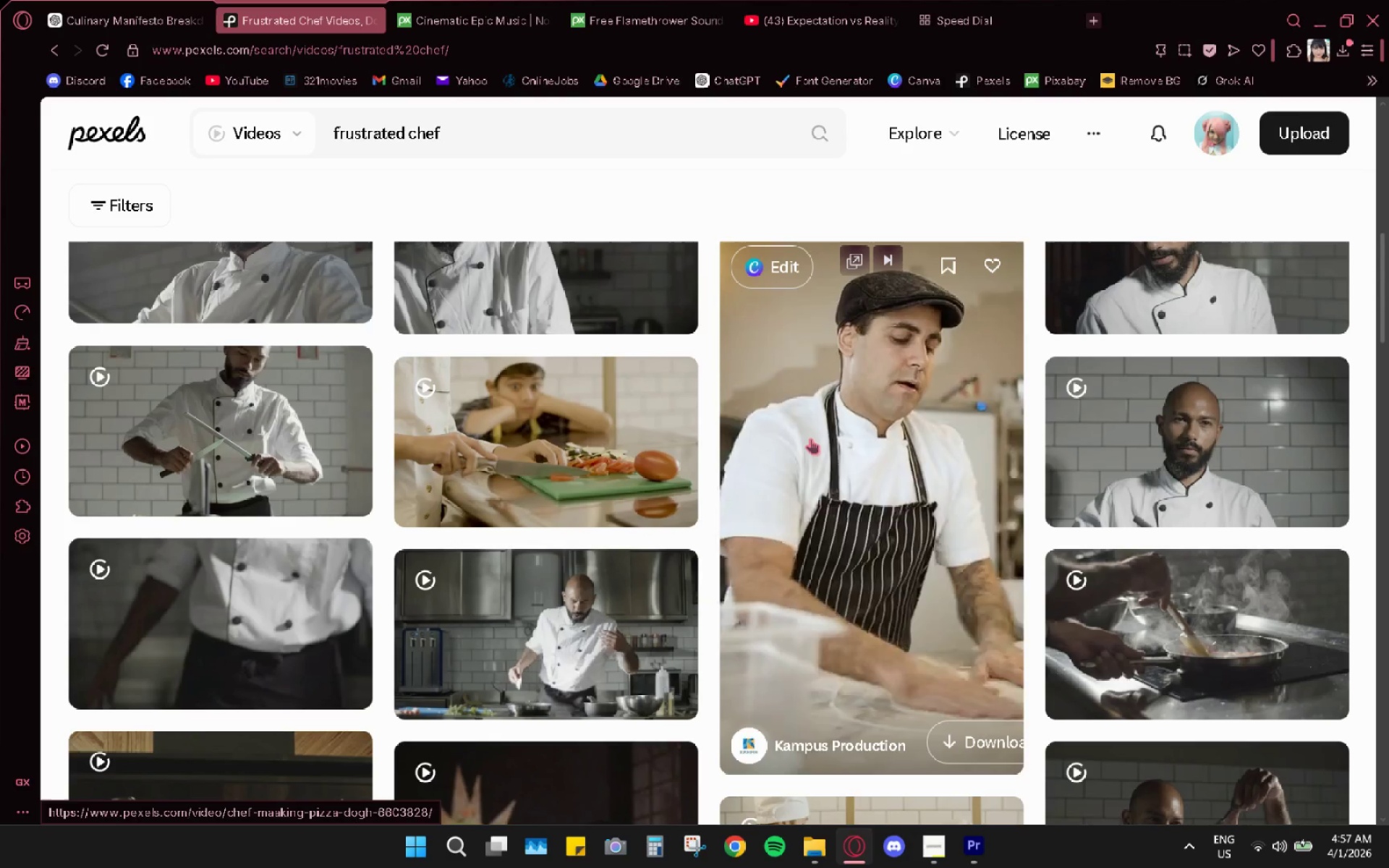 
wait(8.16)
 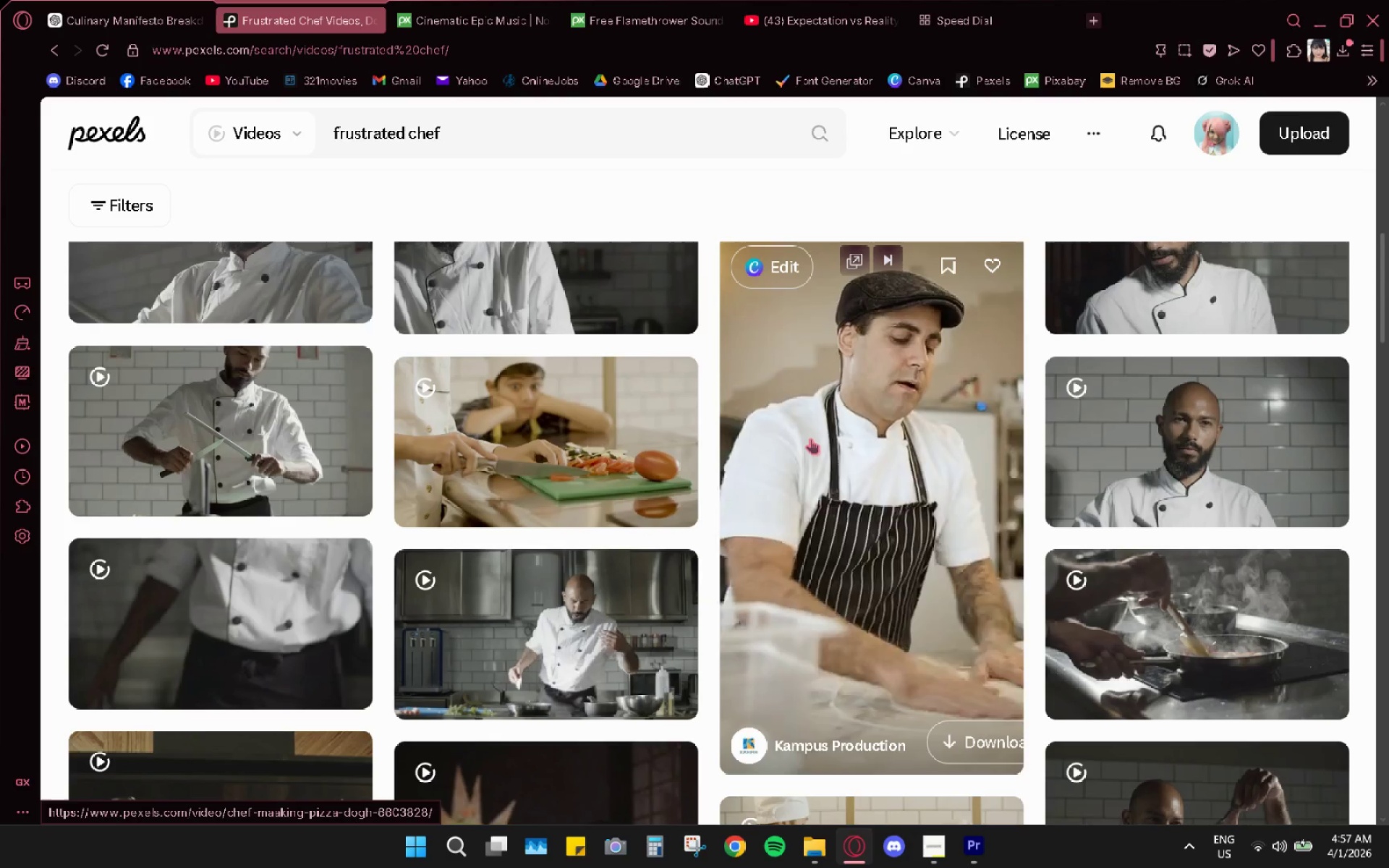 
scroll: coordinate [566, 656], scroll_direction: down, amount: 16.0
 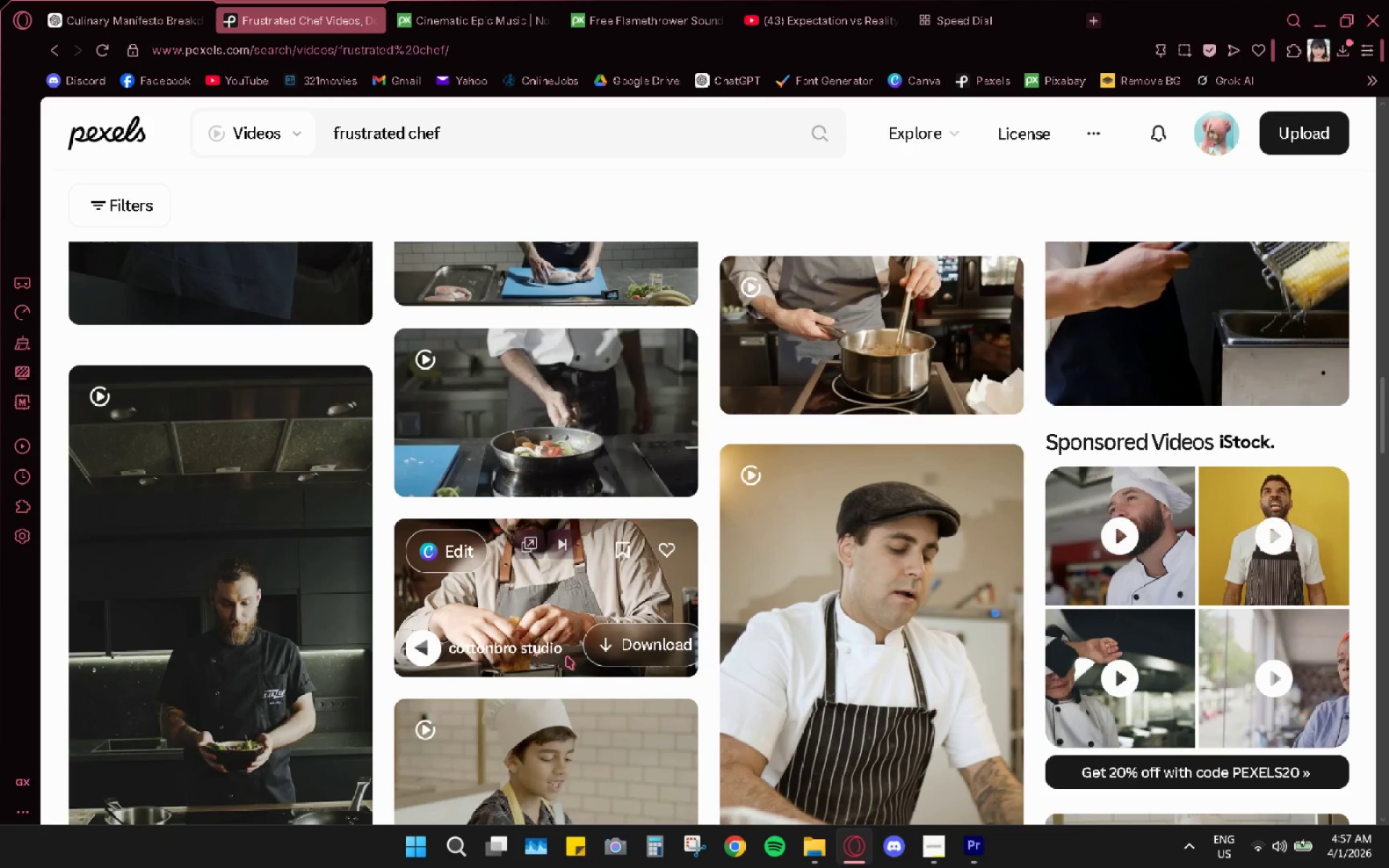 
scroll: coordinate [1093, 489], scroll_direction: down, amount: 21.0
 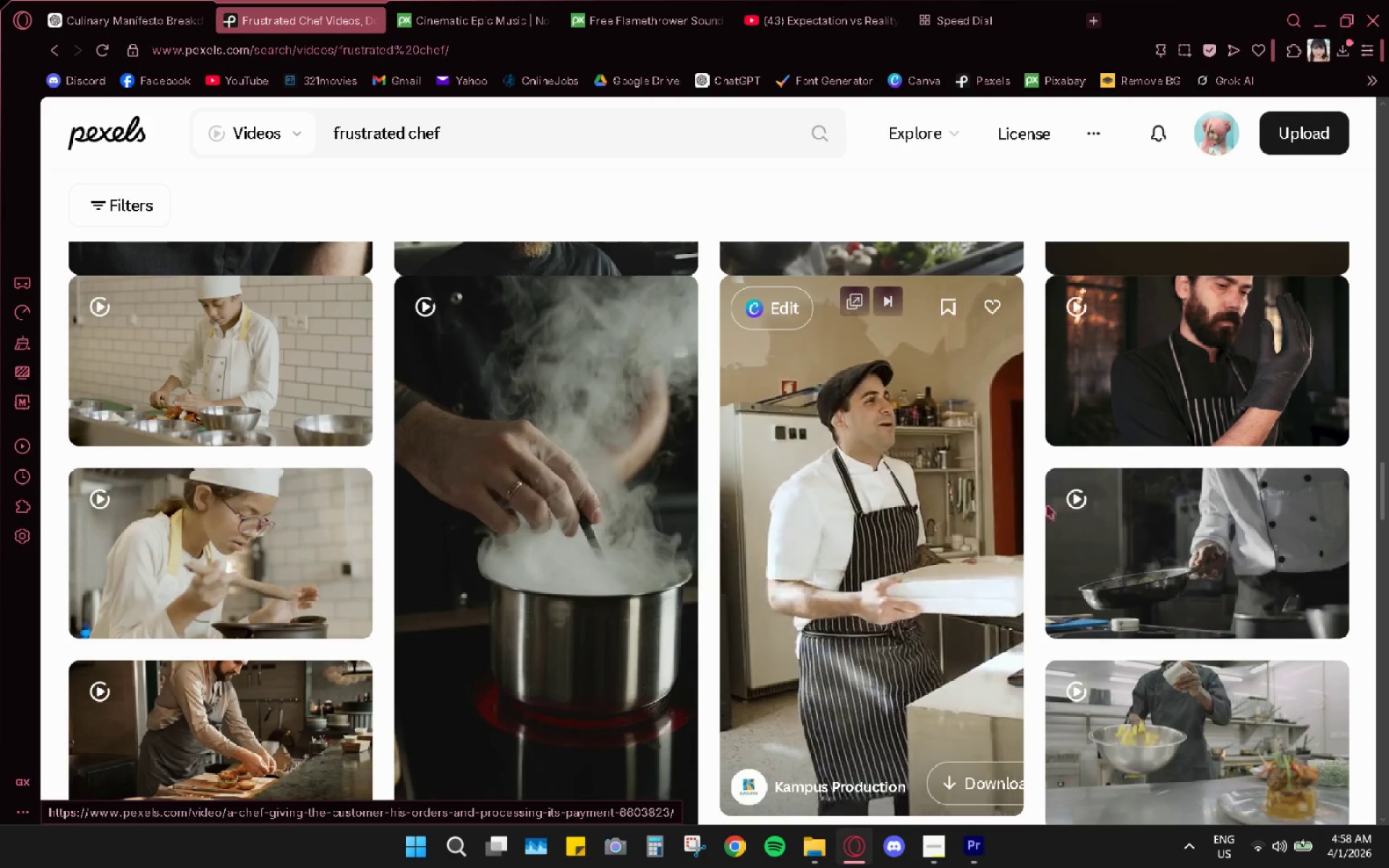 
scroll: coordinate [768, 520], scroll_direction: down, amount: 8.0
 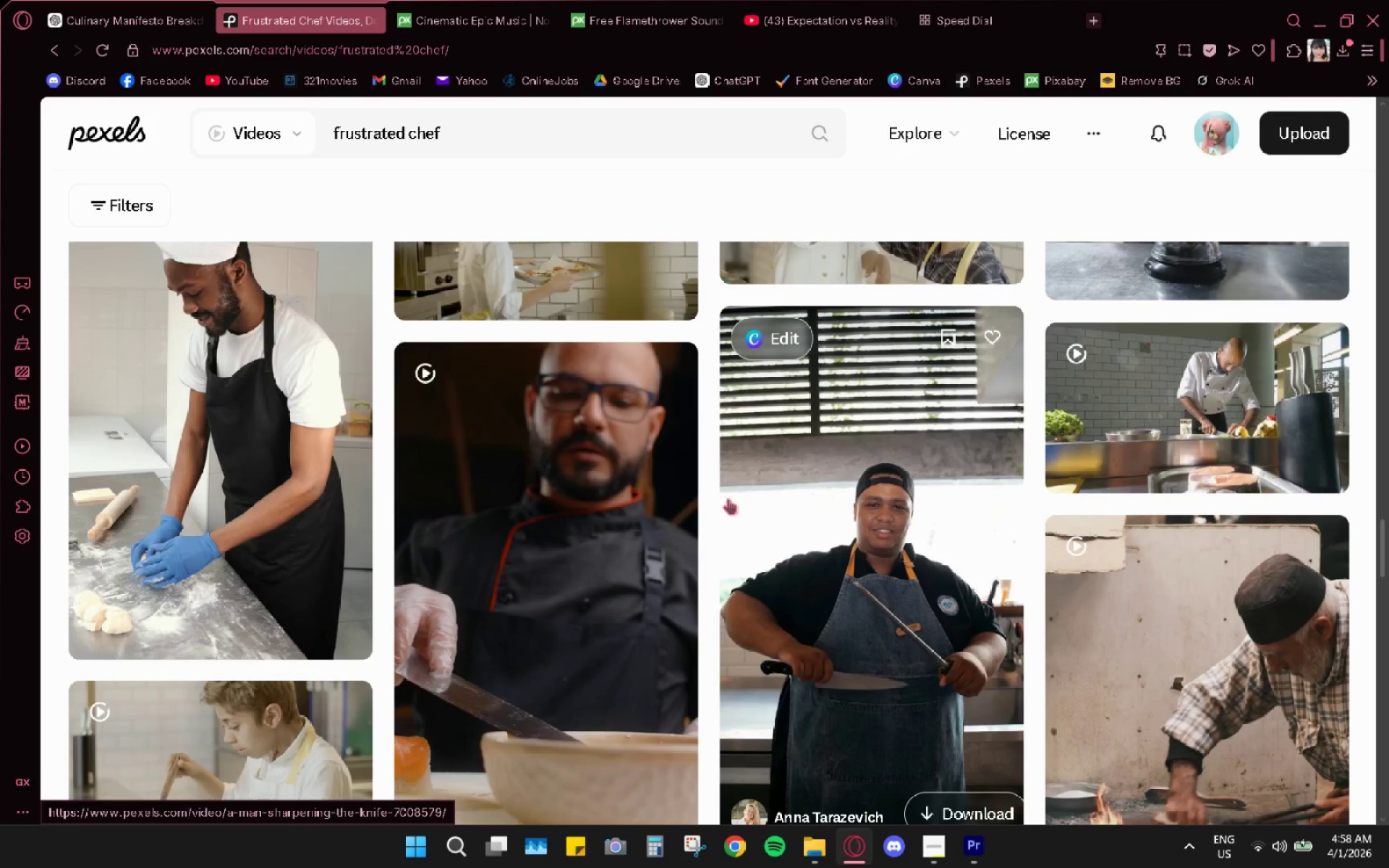 
scroll: coordinate [705, 482], scroll_direction: up, amount: 62.0
 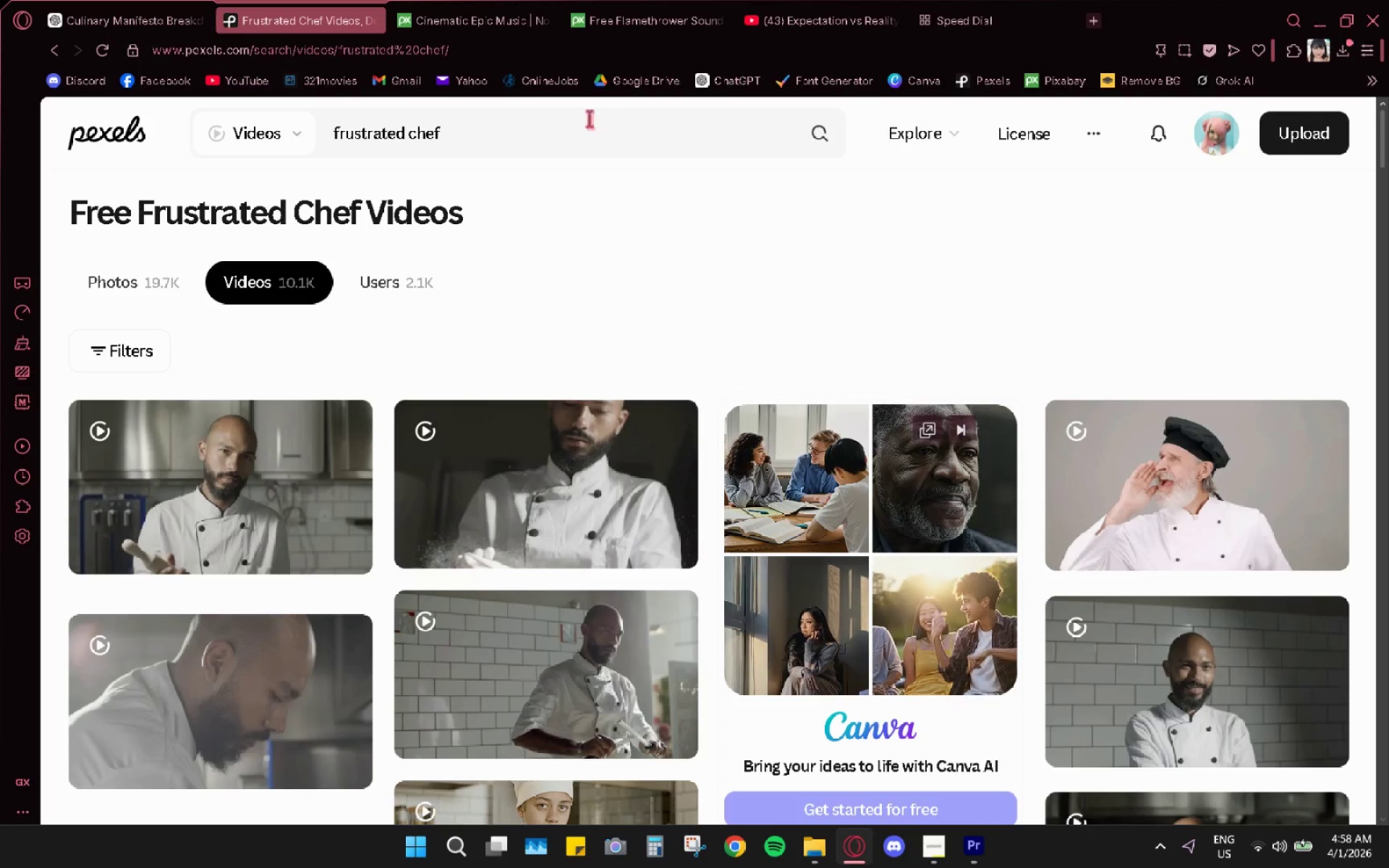 
double_click([483, 129])
 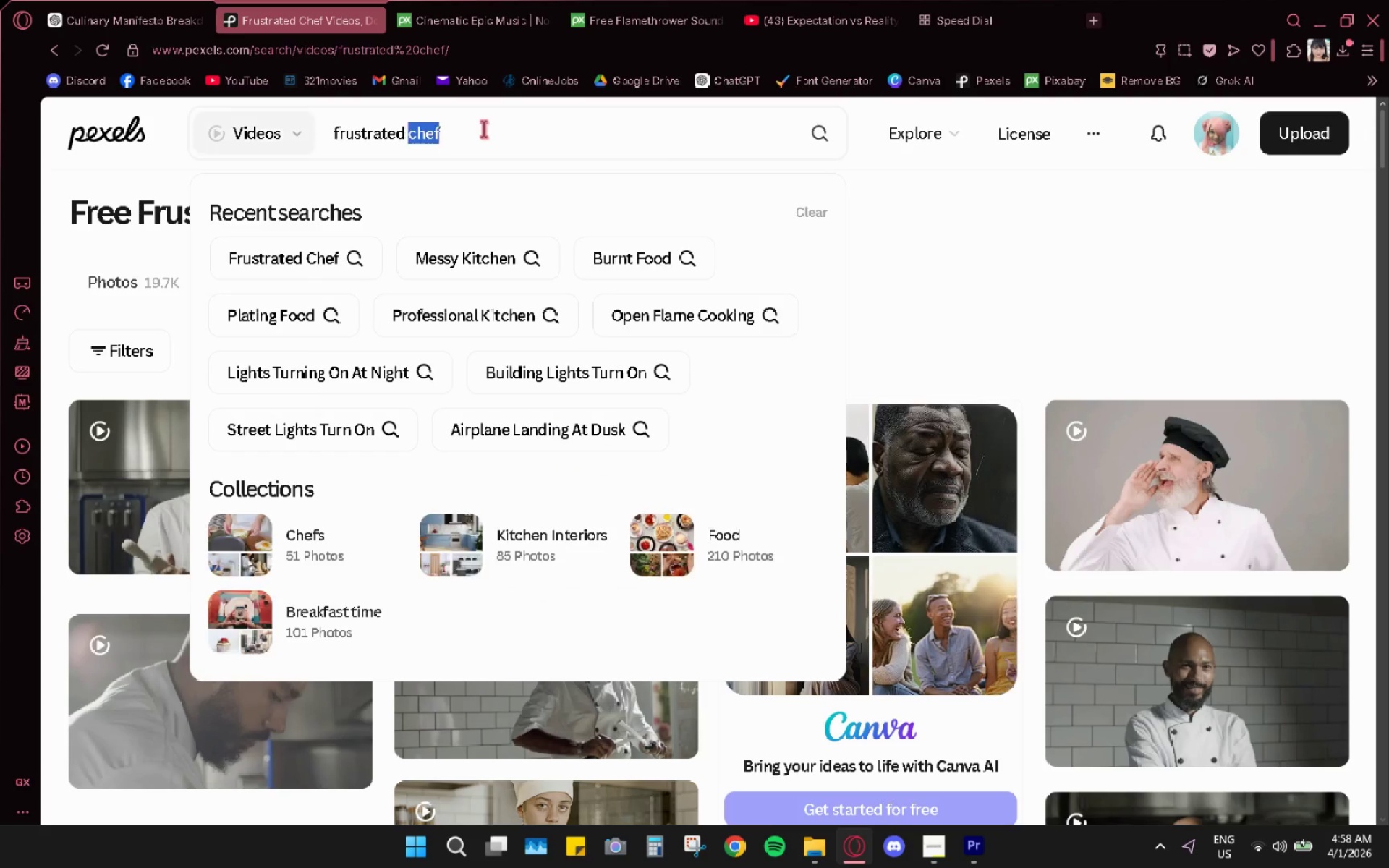 
triple_click([483, 129])
 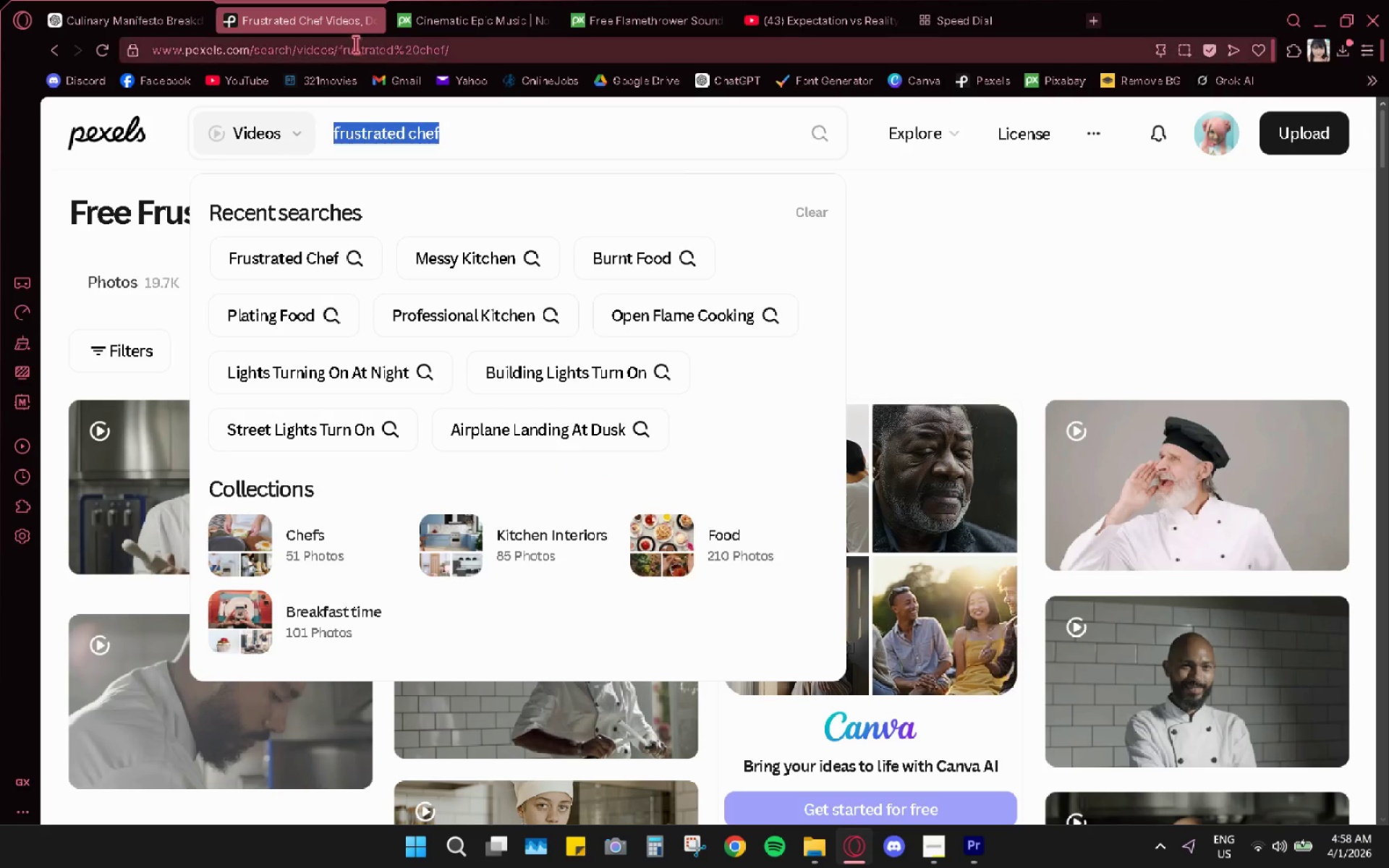 
type(sloppy kitchen)
 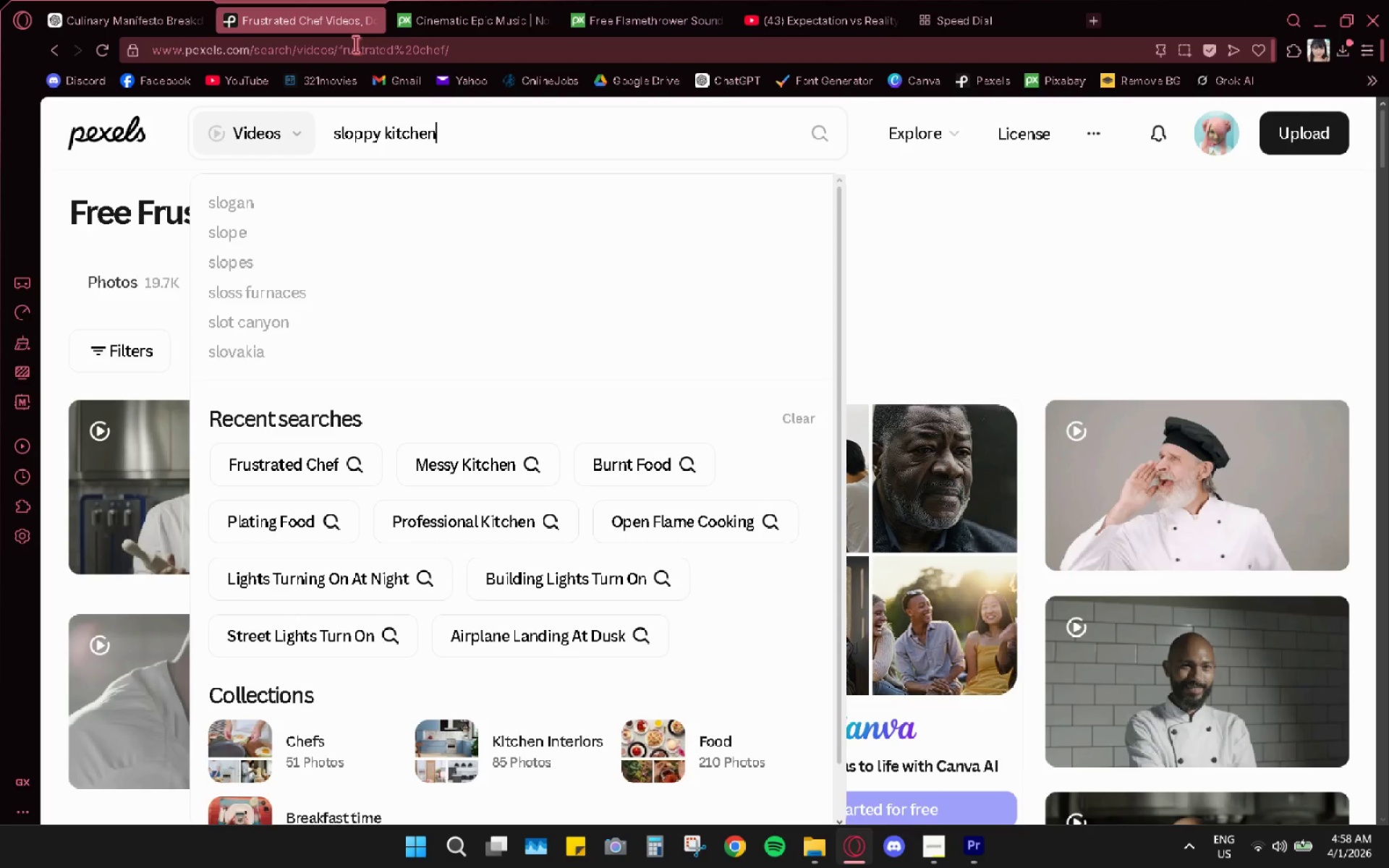 
key(Enter)
 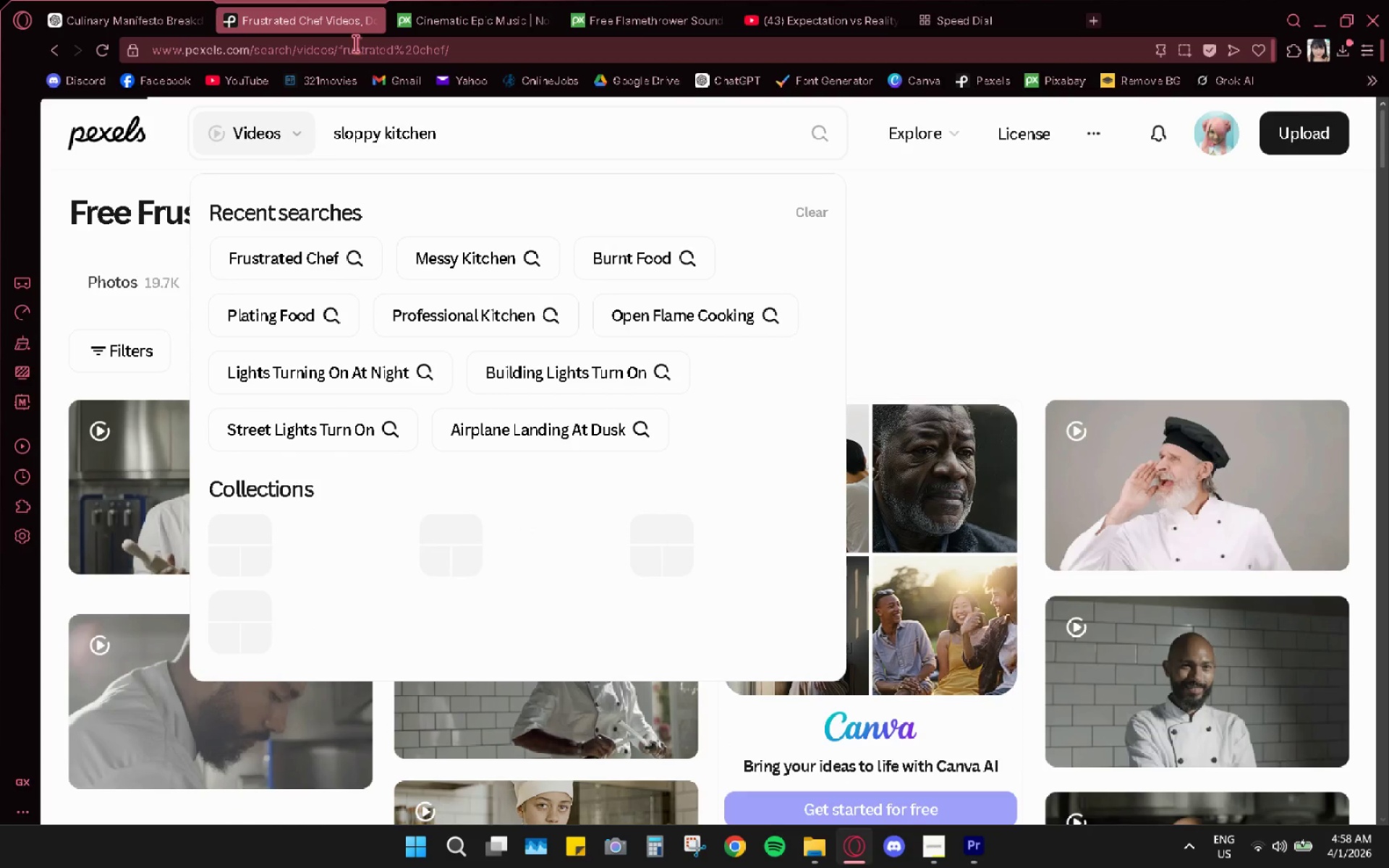 
mouse_move([254, 10])
 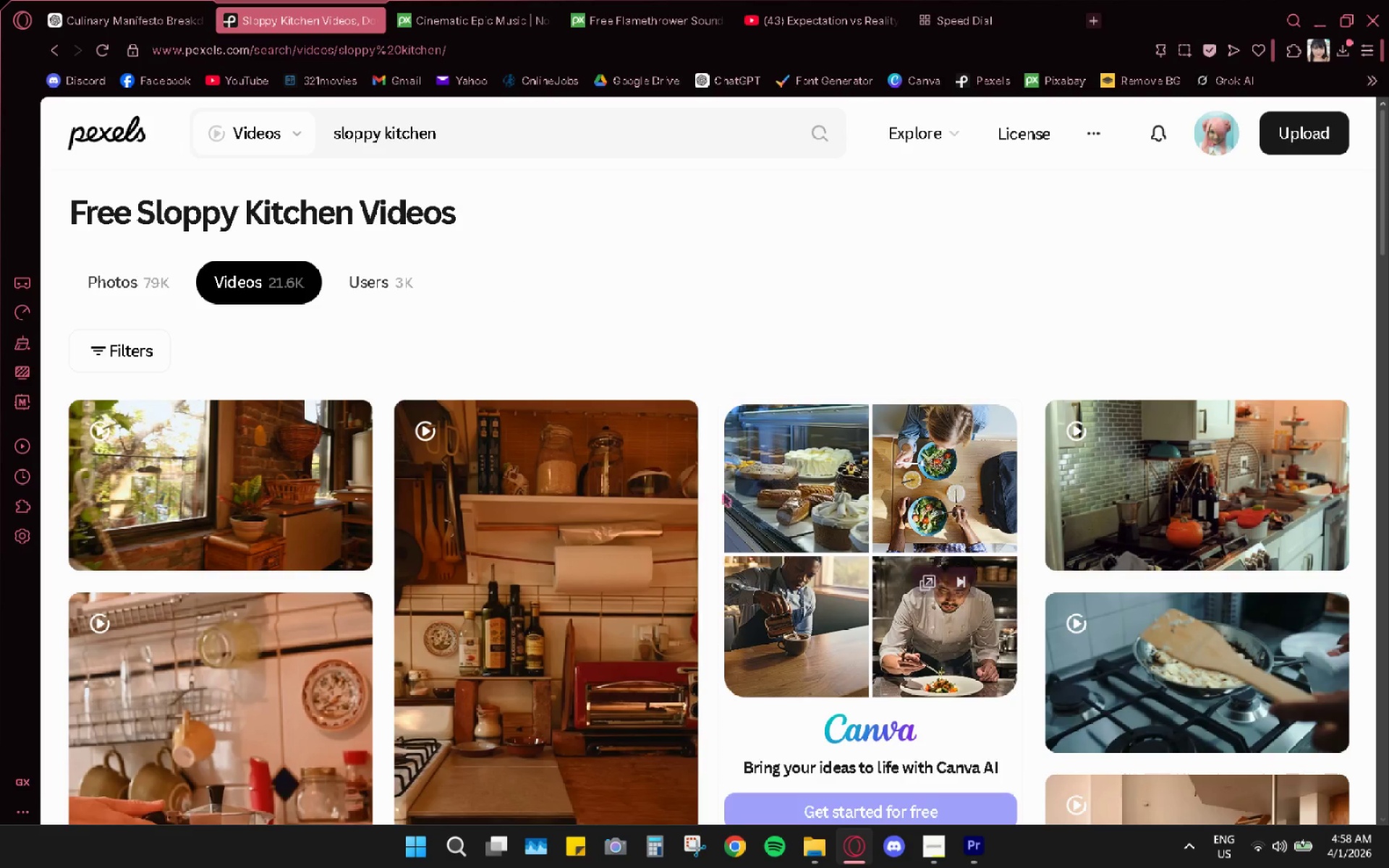 
scroll: coordinate [652, 469], scroll_direction: down, amount: 24.0
 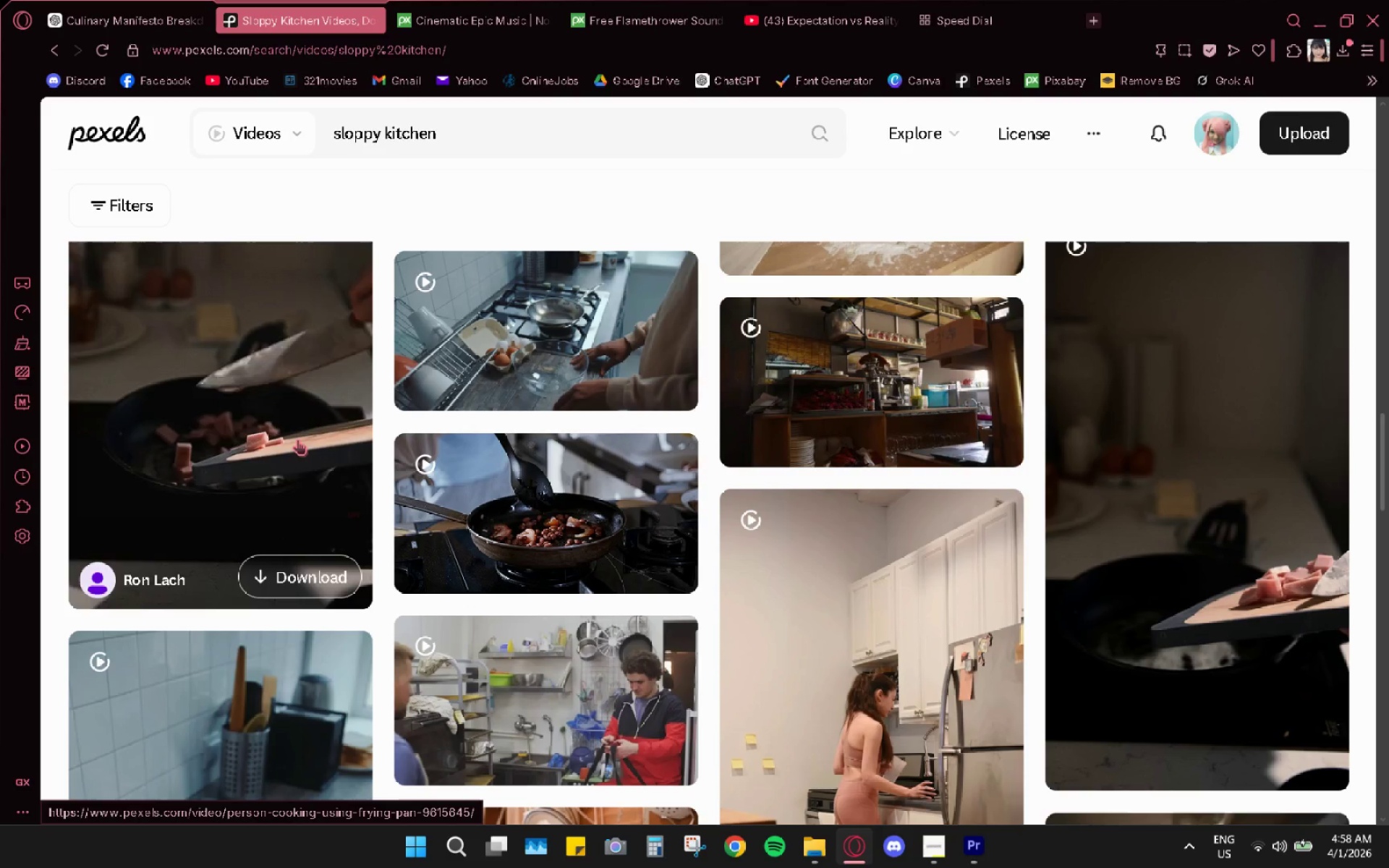 
wait(7.18)
 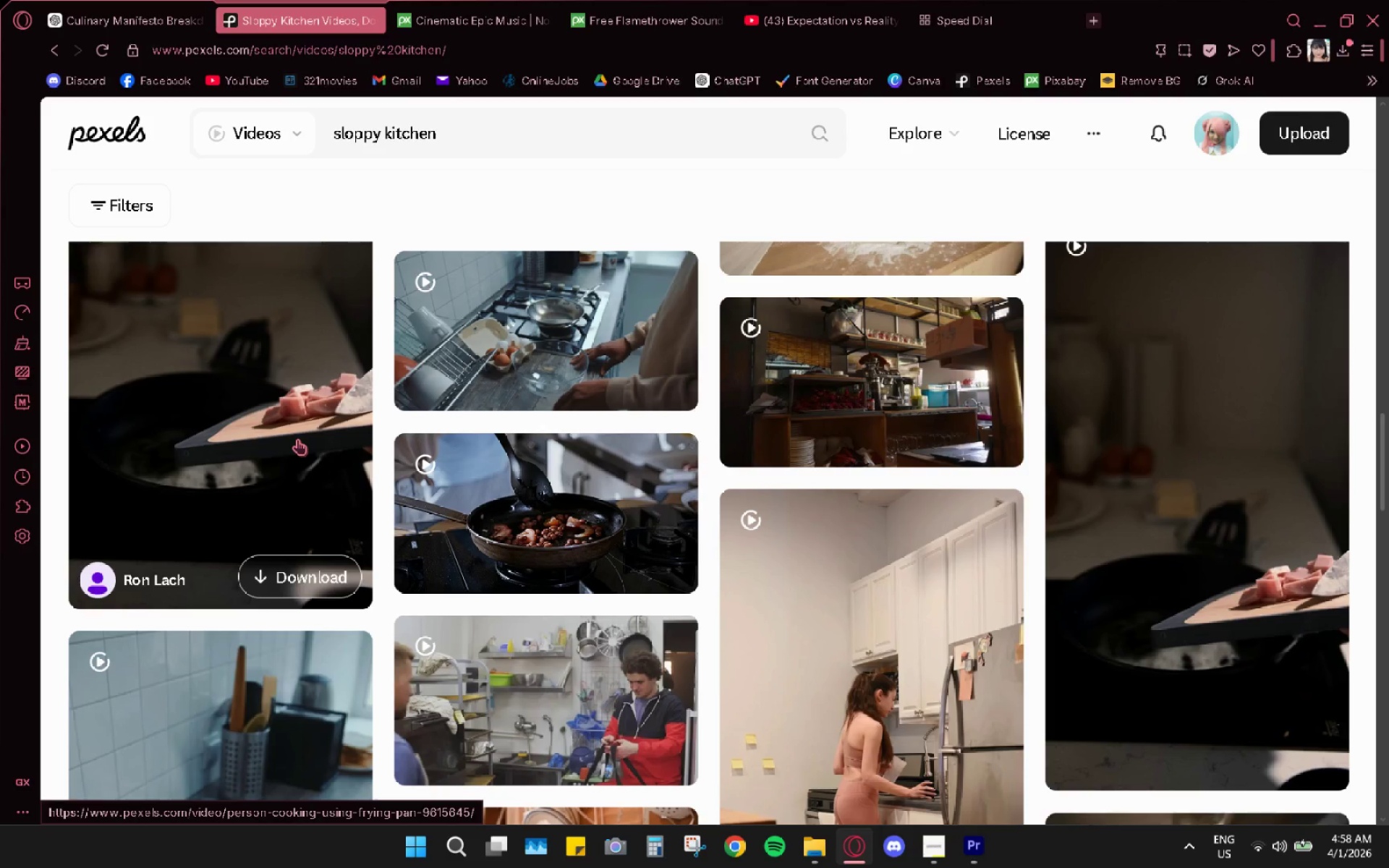 
scroll: coordinate [308, 435], scroll_direction: up, amount: 2.0
 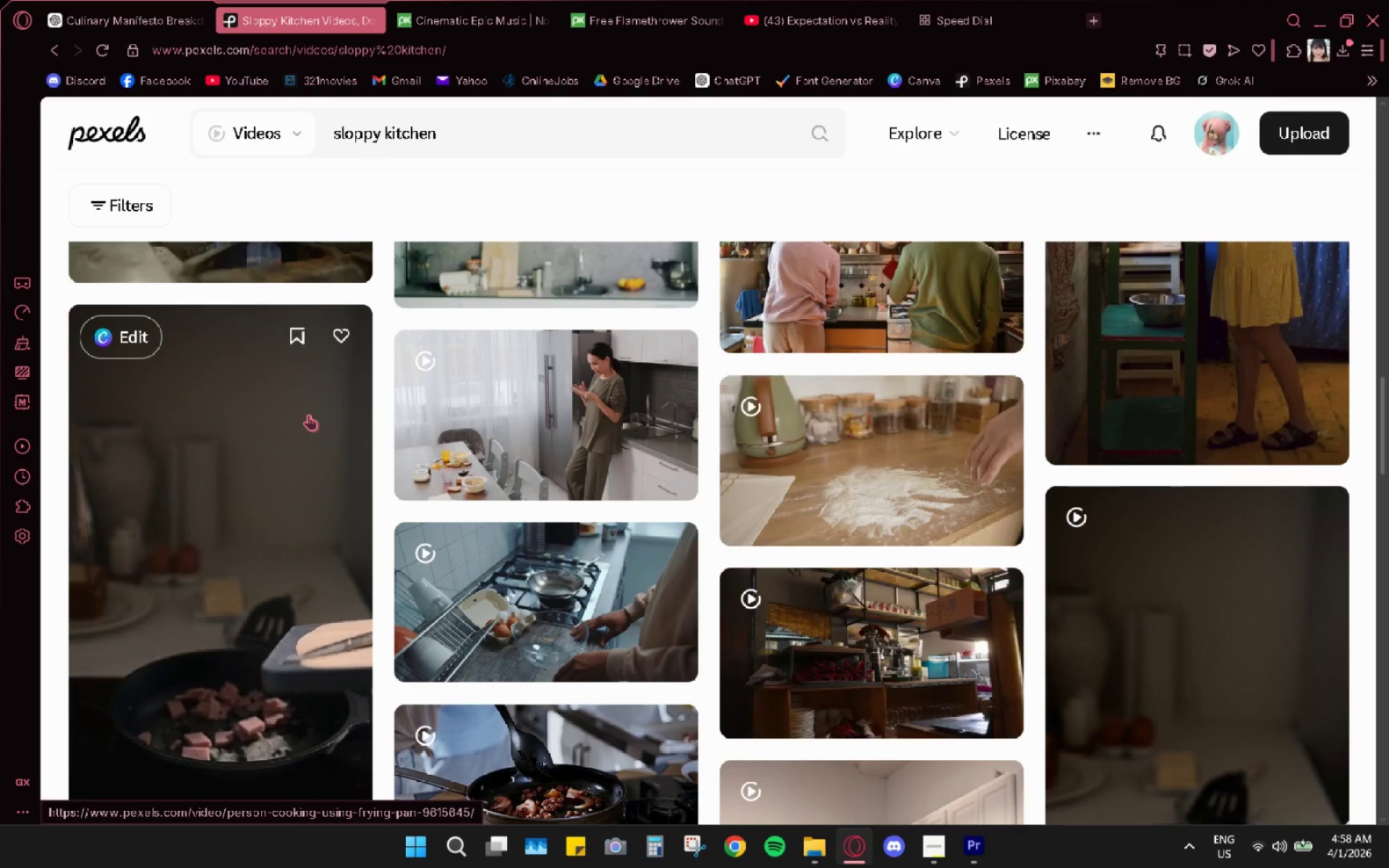 
scroll: coordinate [322, 452], scroll_direction: down, amount: 3.0
 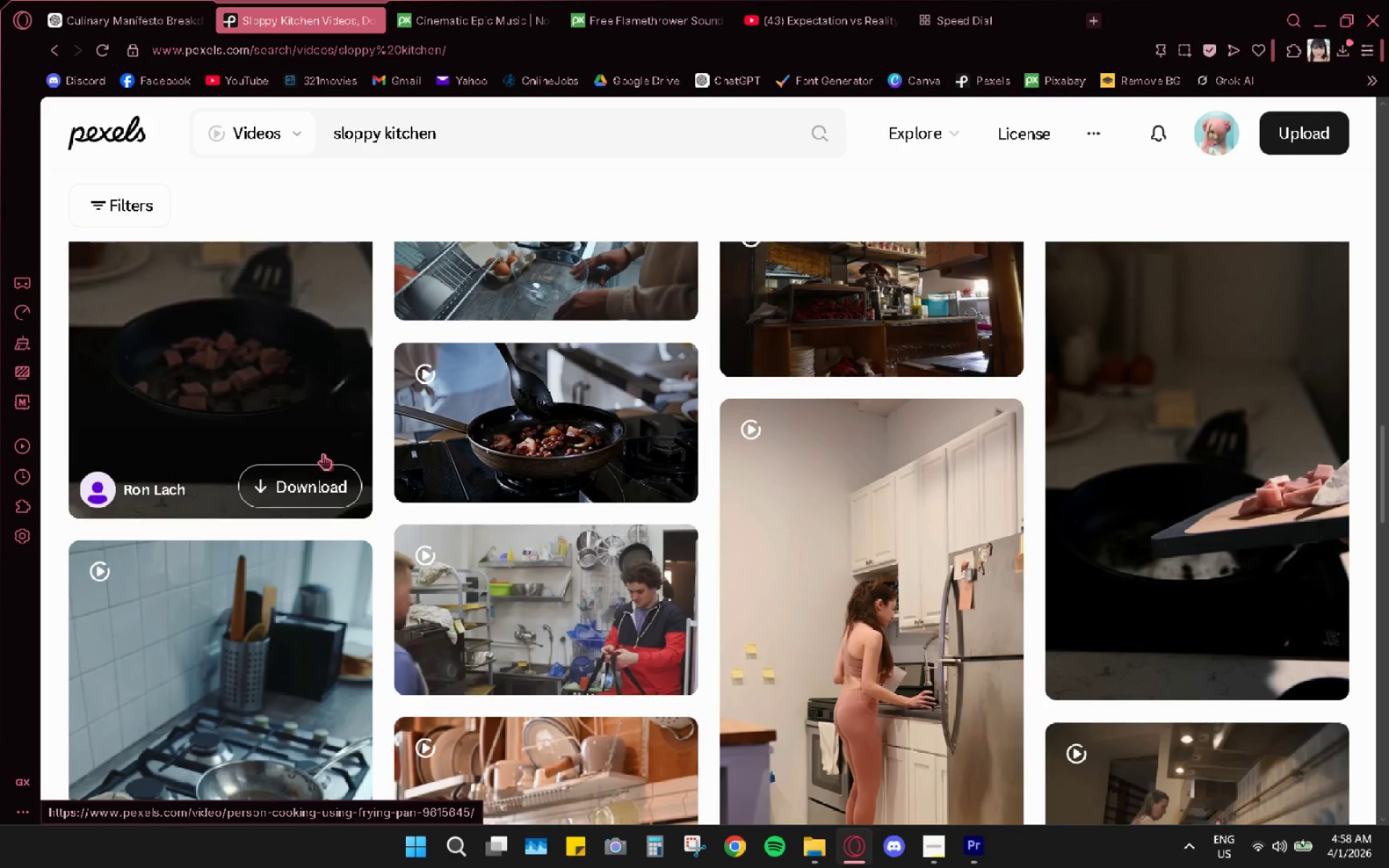 
mouse_move([318, 460])
 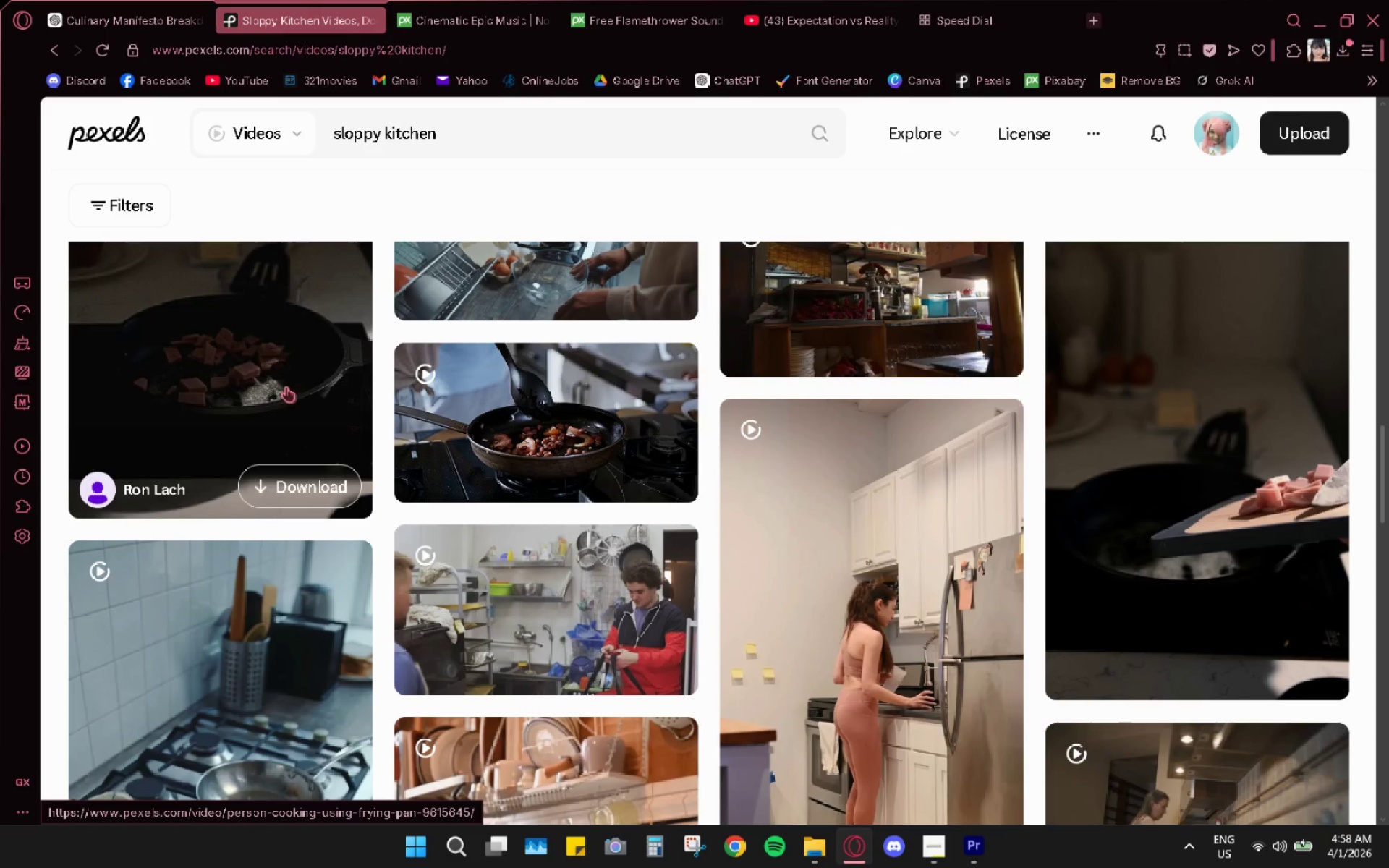 
scroll: coordinate [304, 459], scroll_direction: up, amount: 1.0
 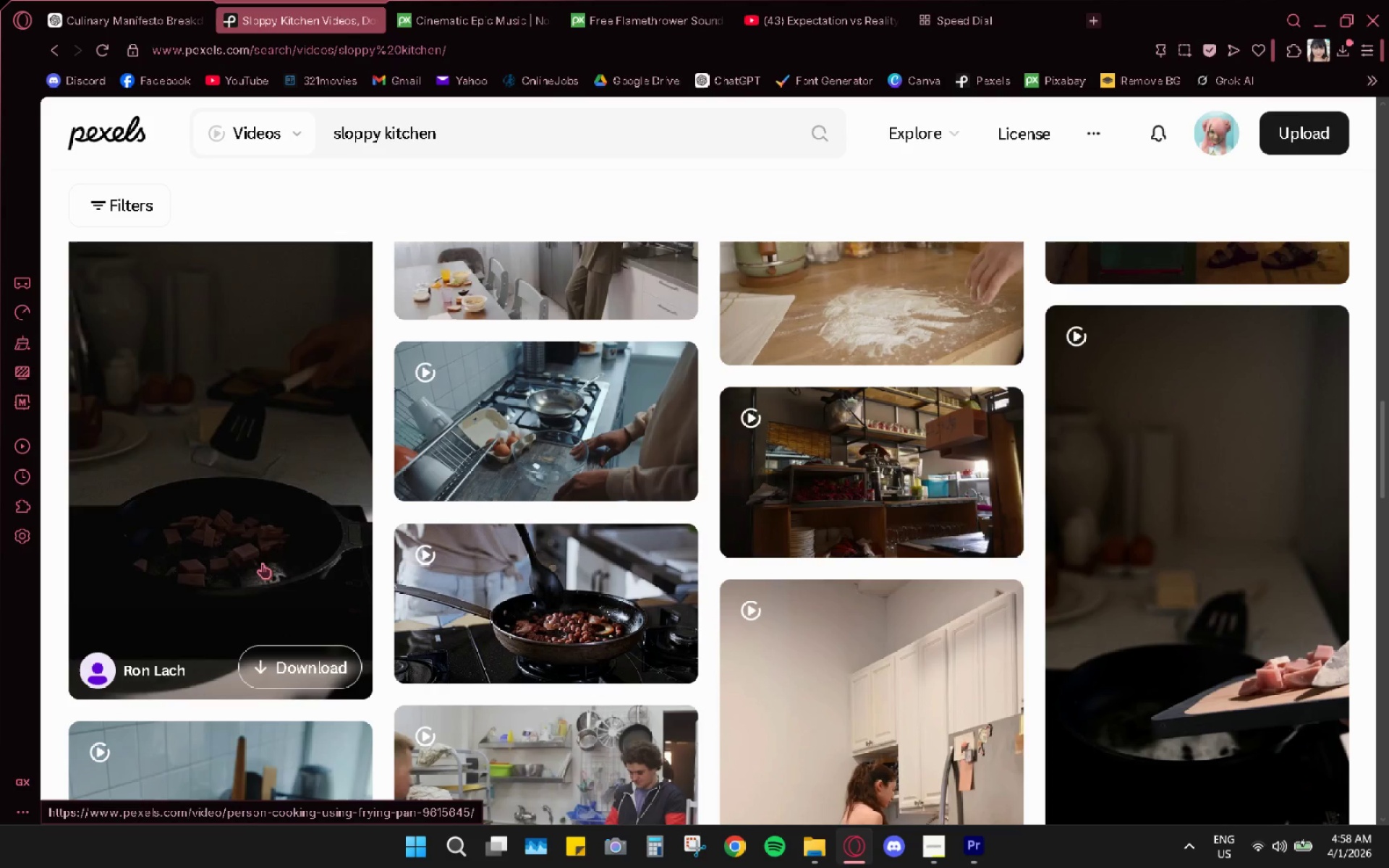 
wait(5.6)
 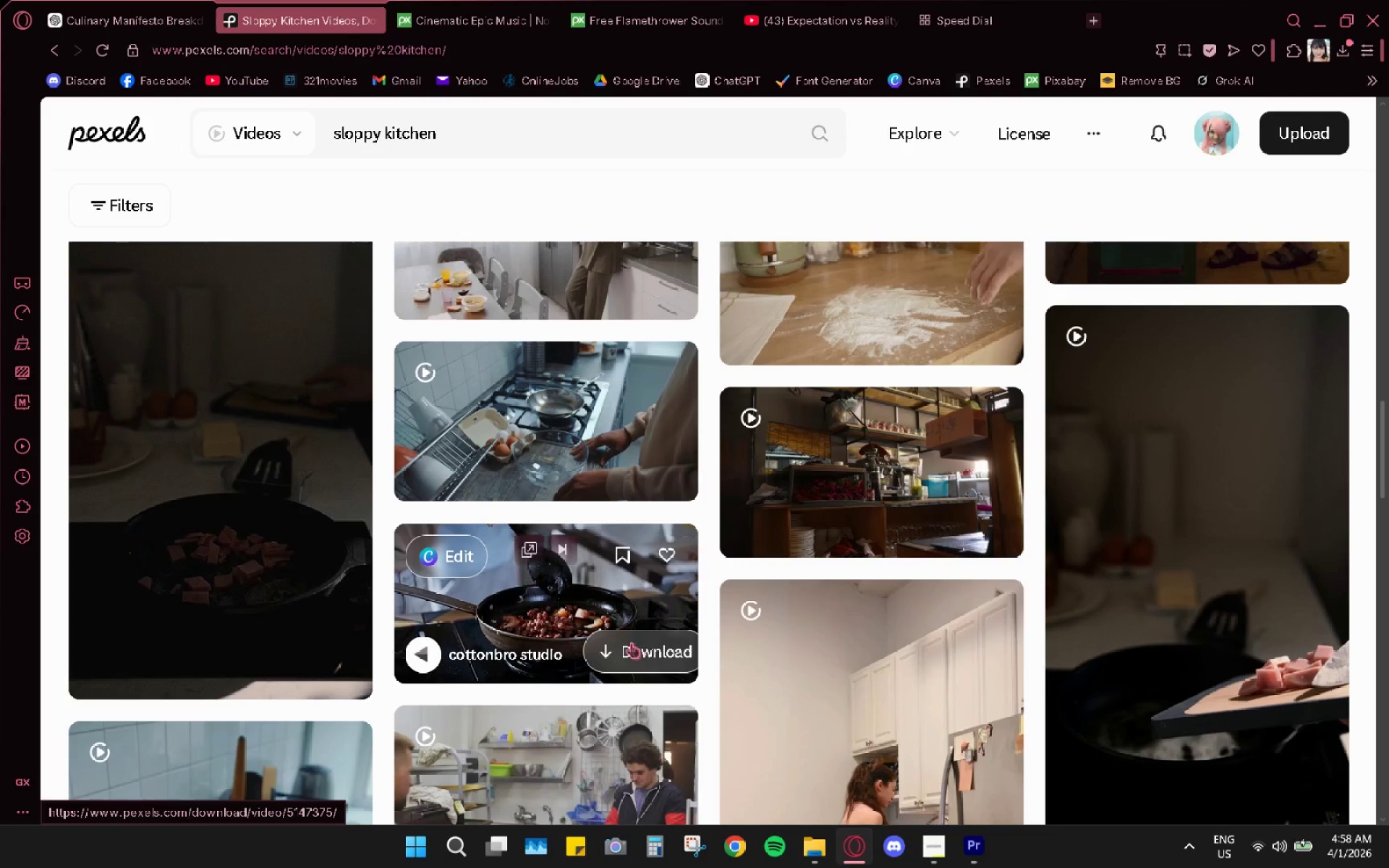 
scroll: coordinate [1131, 686], scroll_direction: none, amount: 0.0
 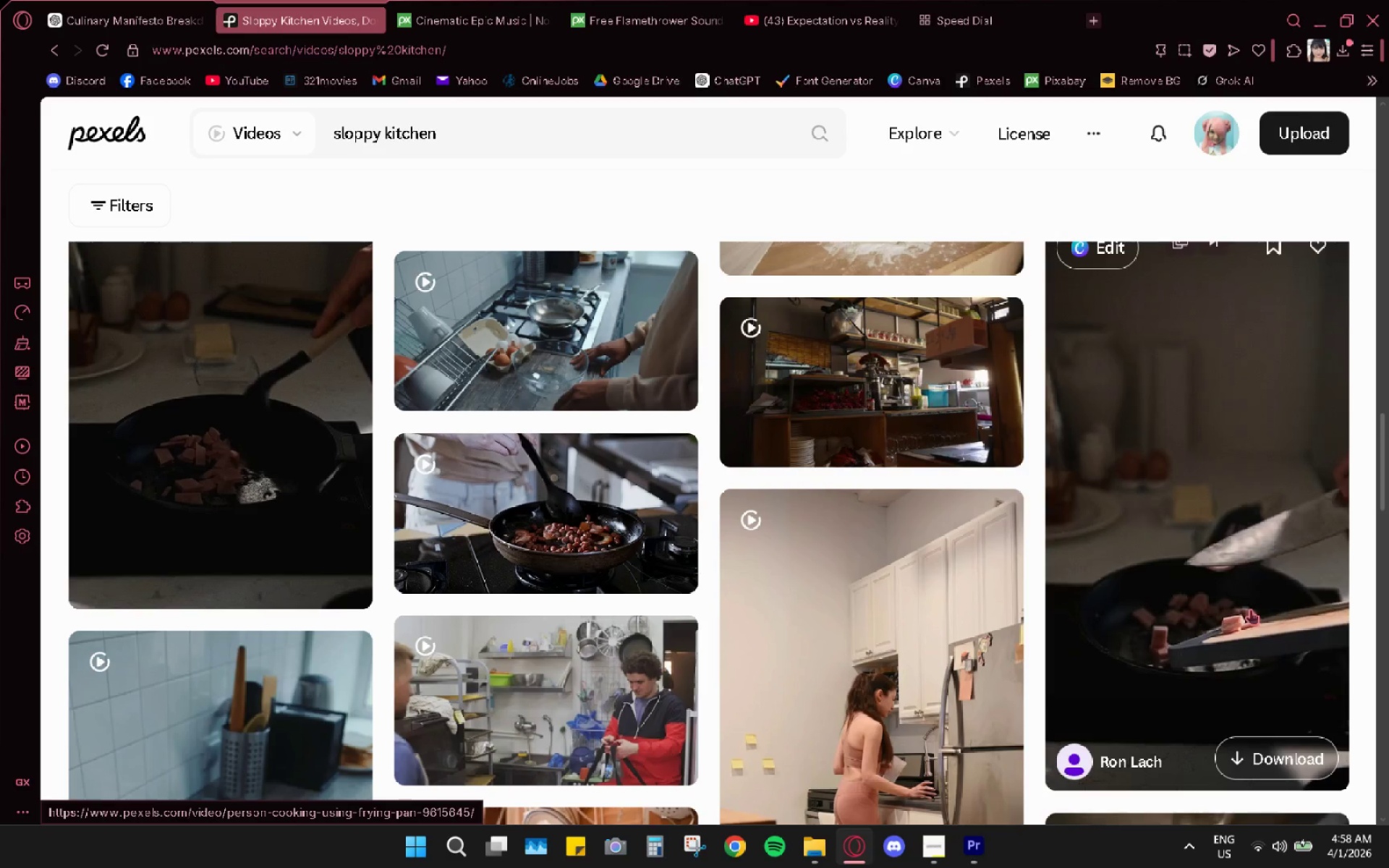 
wait(5.57)
 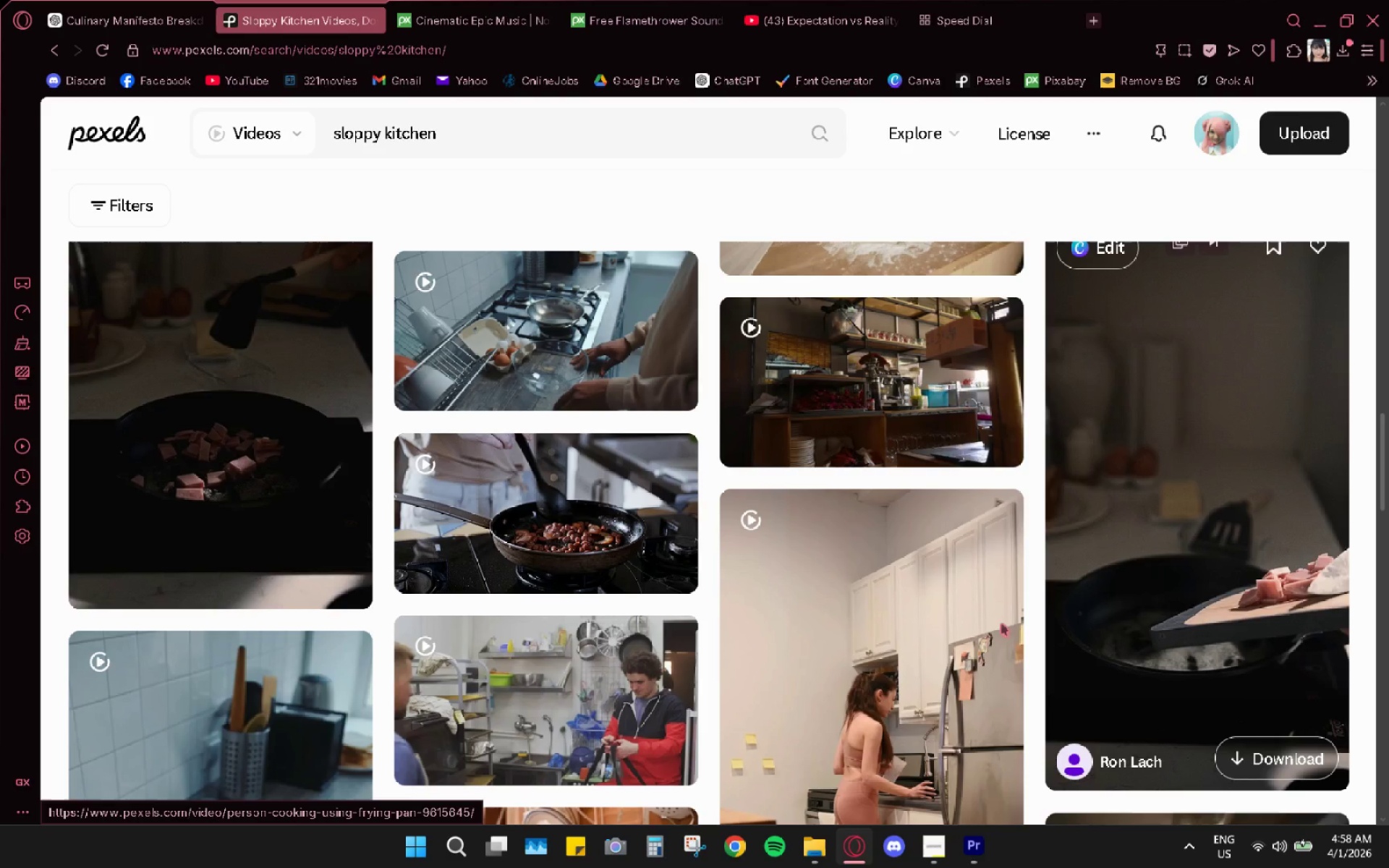 
scroll: coordinate [1217, 600], scroll_direction: up, amount: 23.0
 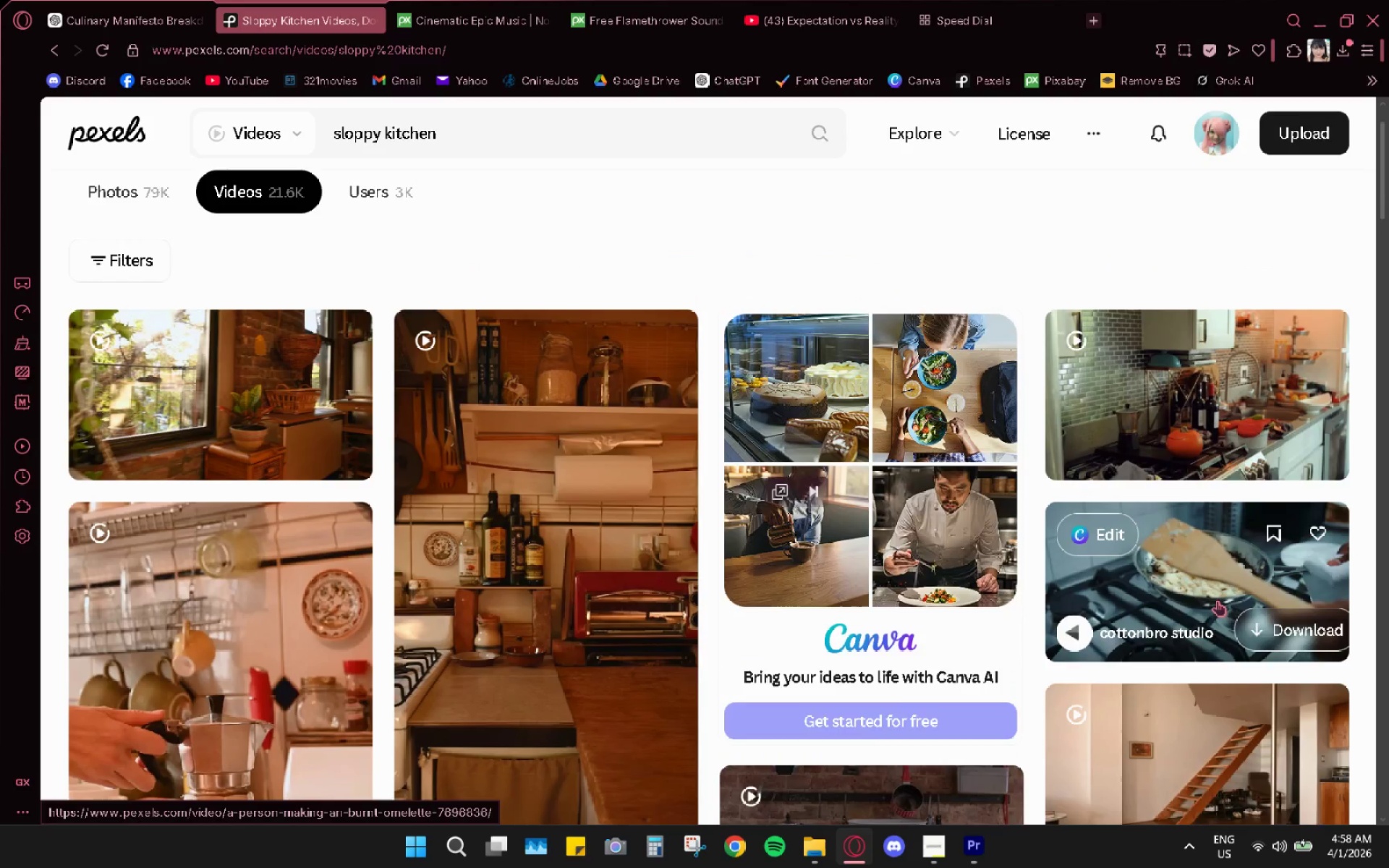 
scroll: coordinate [1195, 607], scroll_direction: down, amount: 15.0
 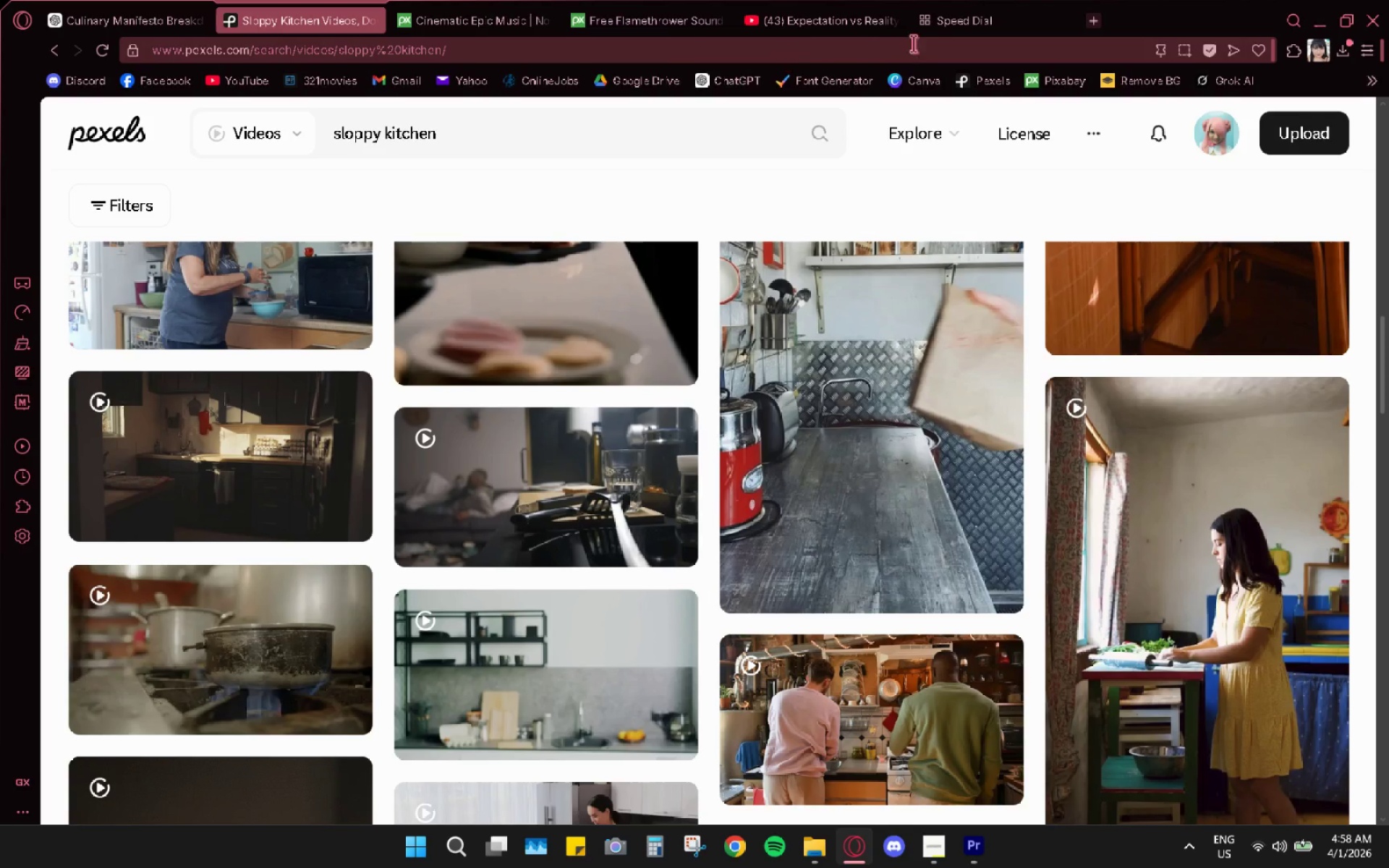 
left_click([984, 35])
 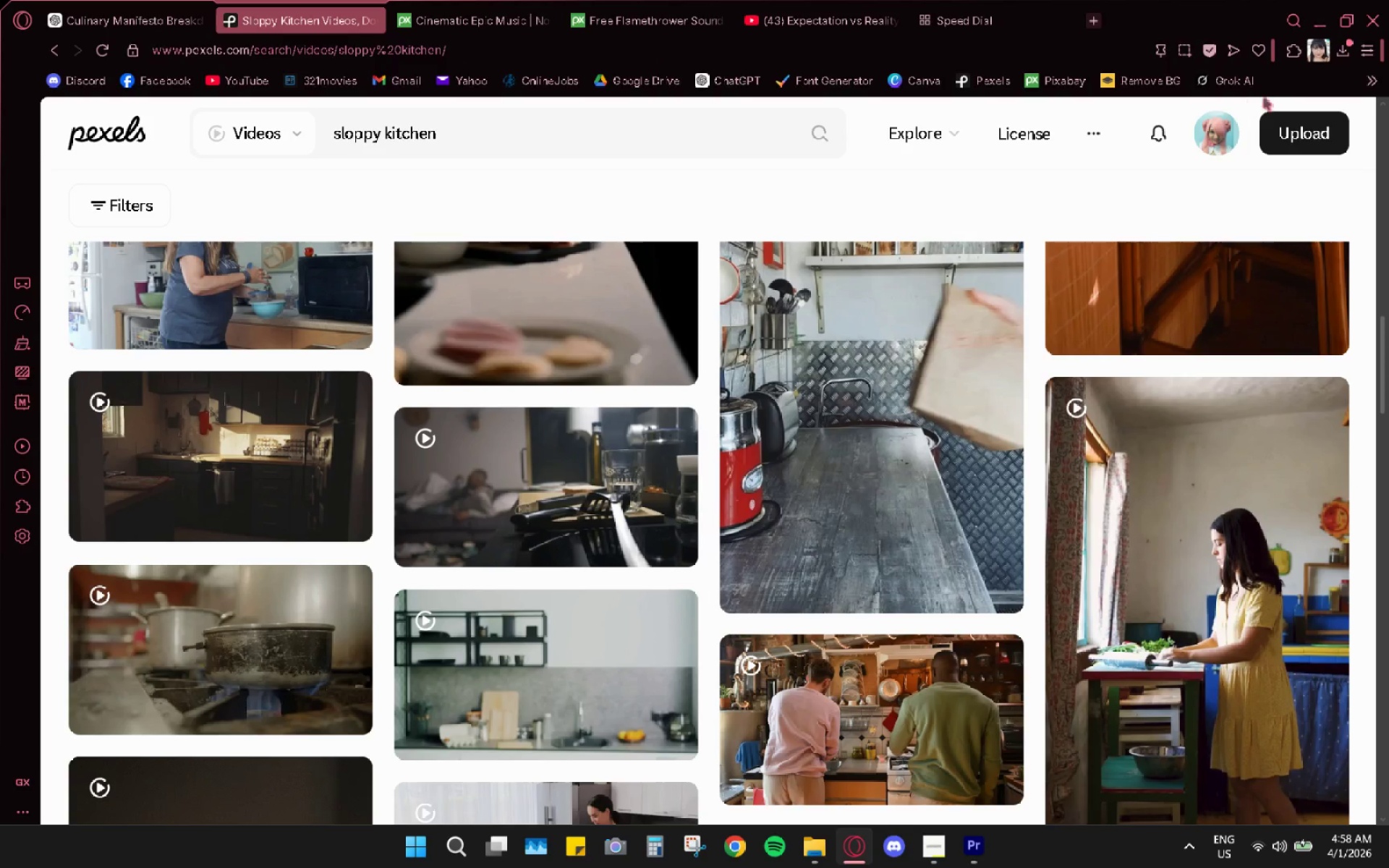 
left_click([1242, 80])
 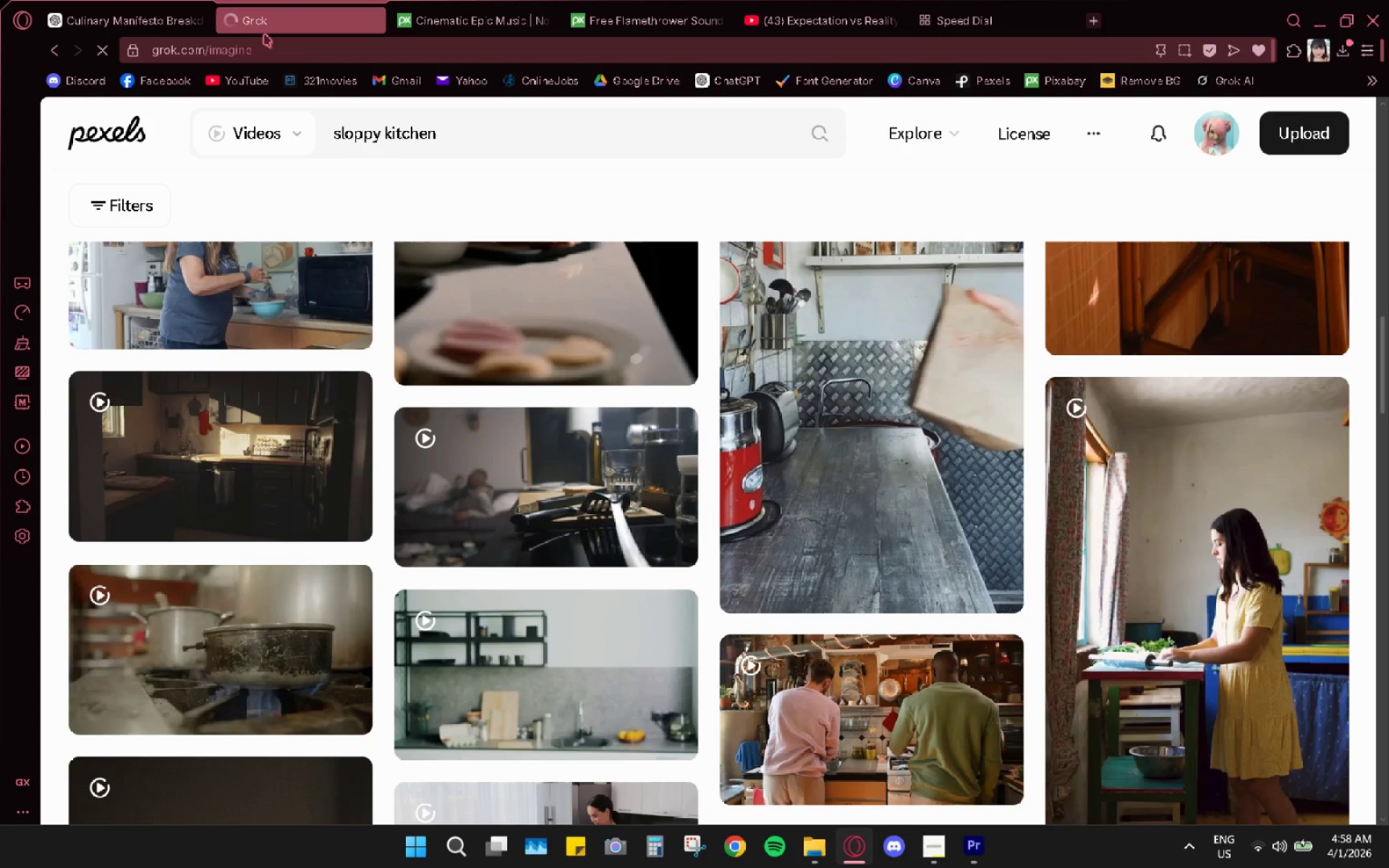 
left_click([65, 49])
 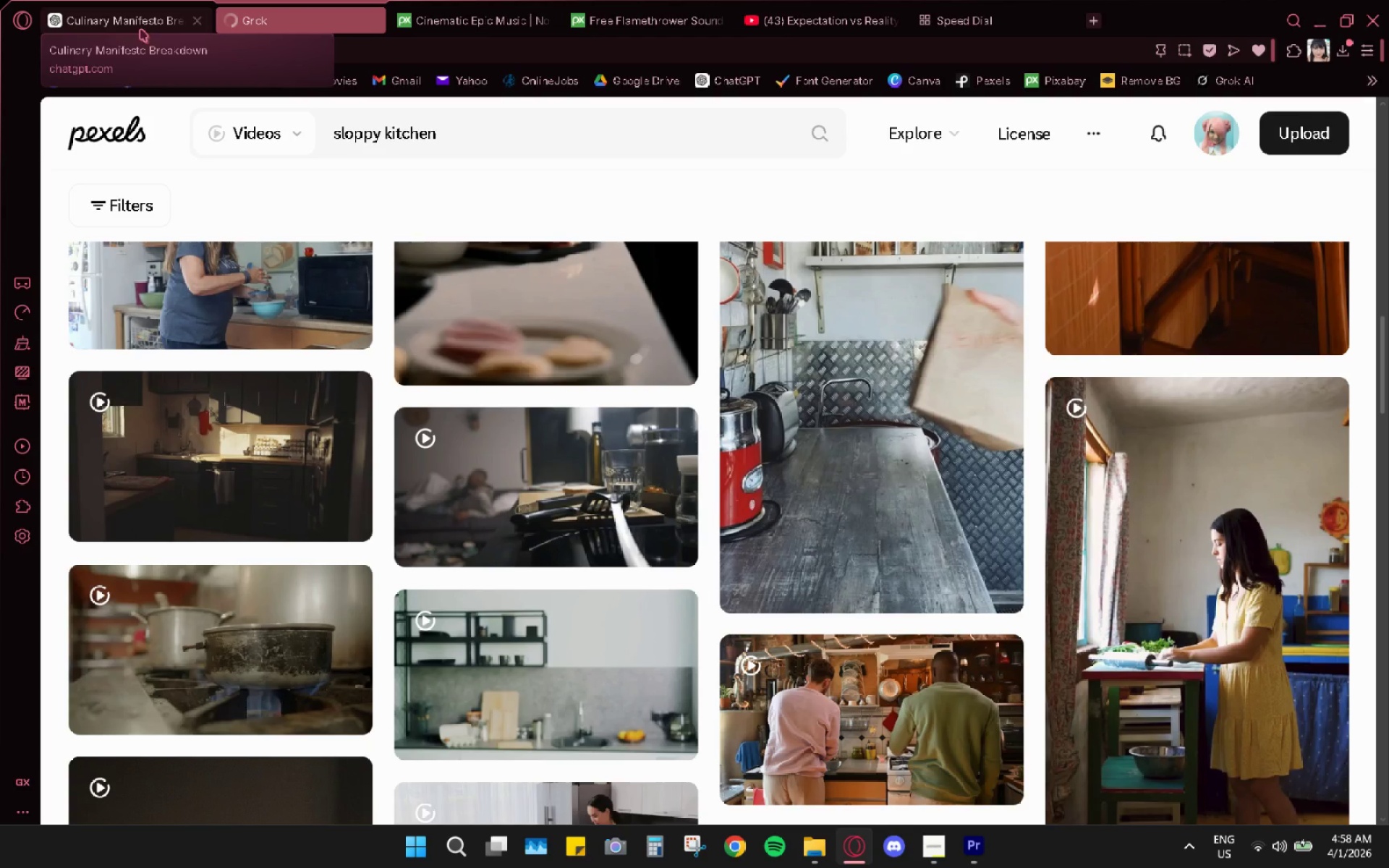 
left_click([59, 51])
 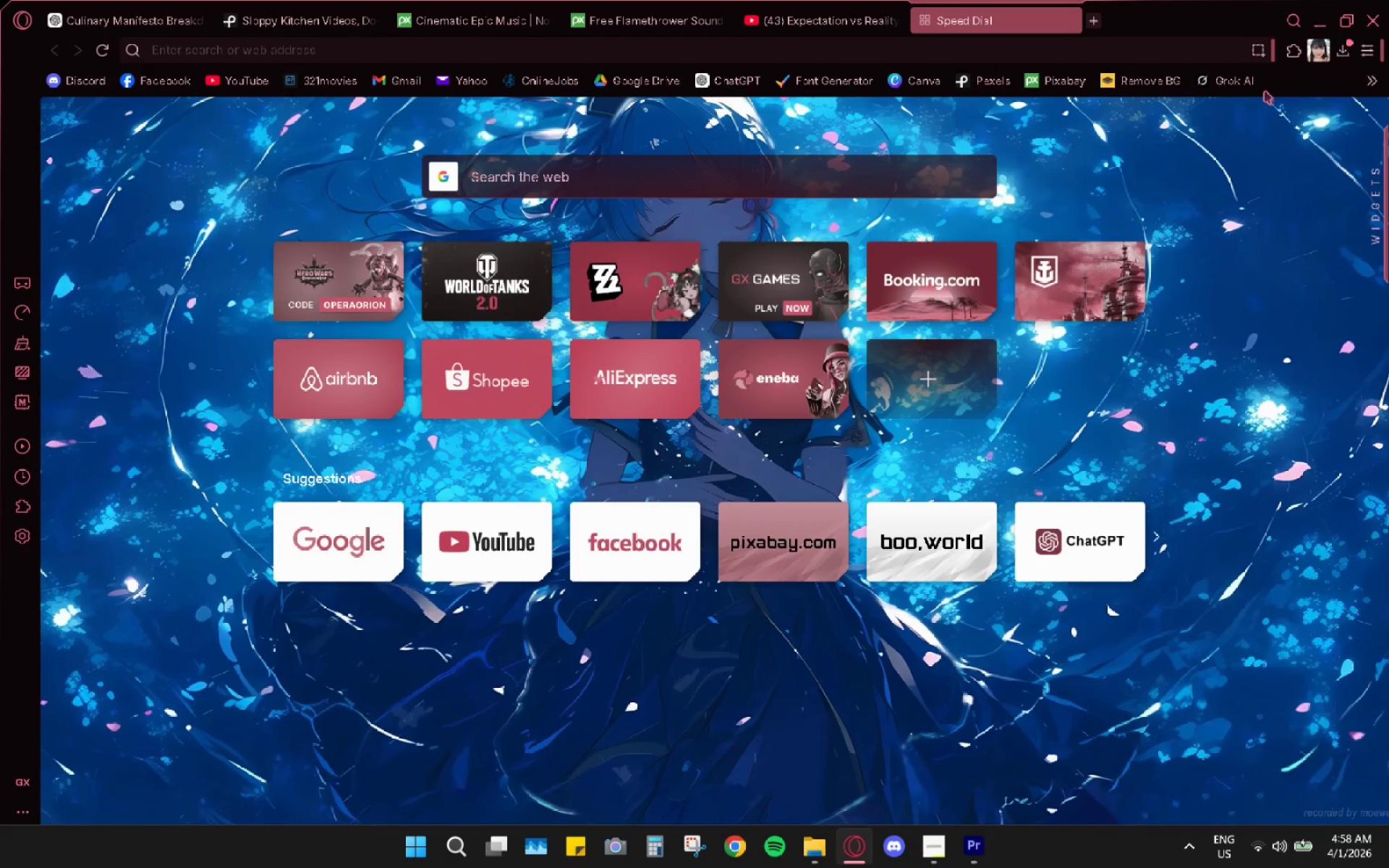 
double_click([1249, 82])
 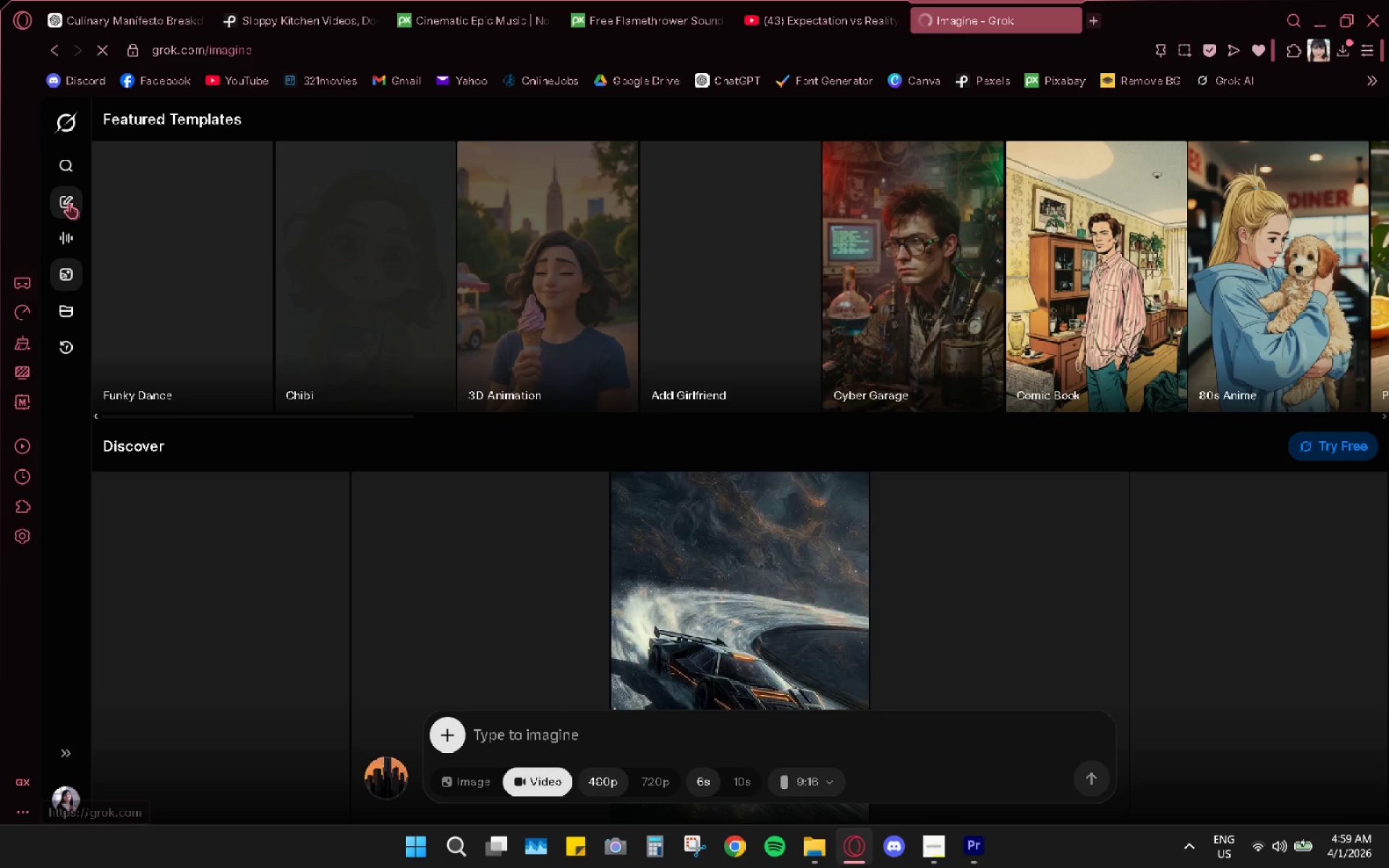 
wait(10.25)
 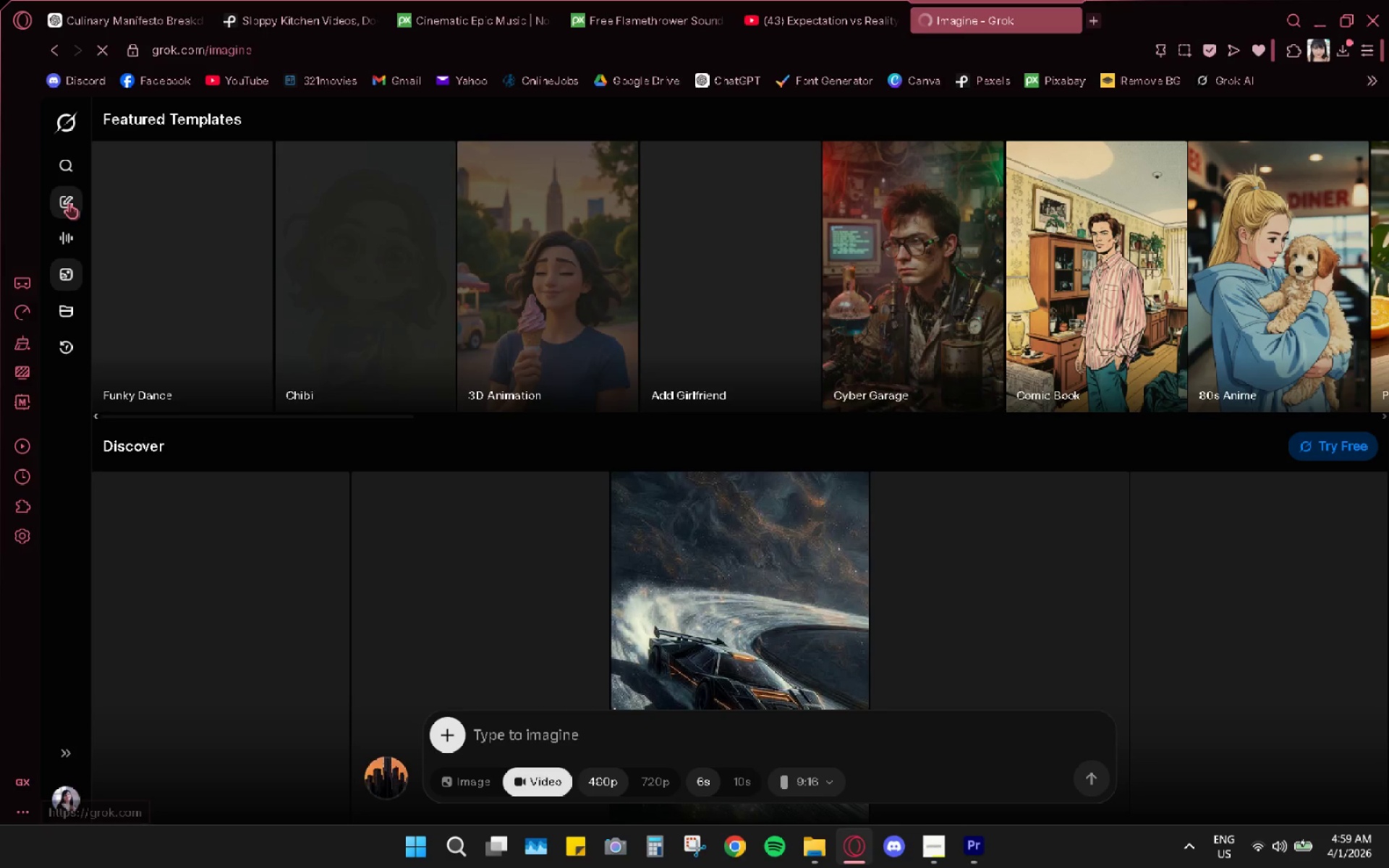 
left_click([653, 783])
 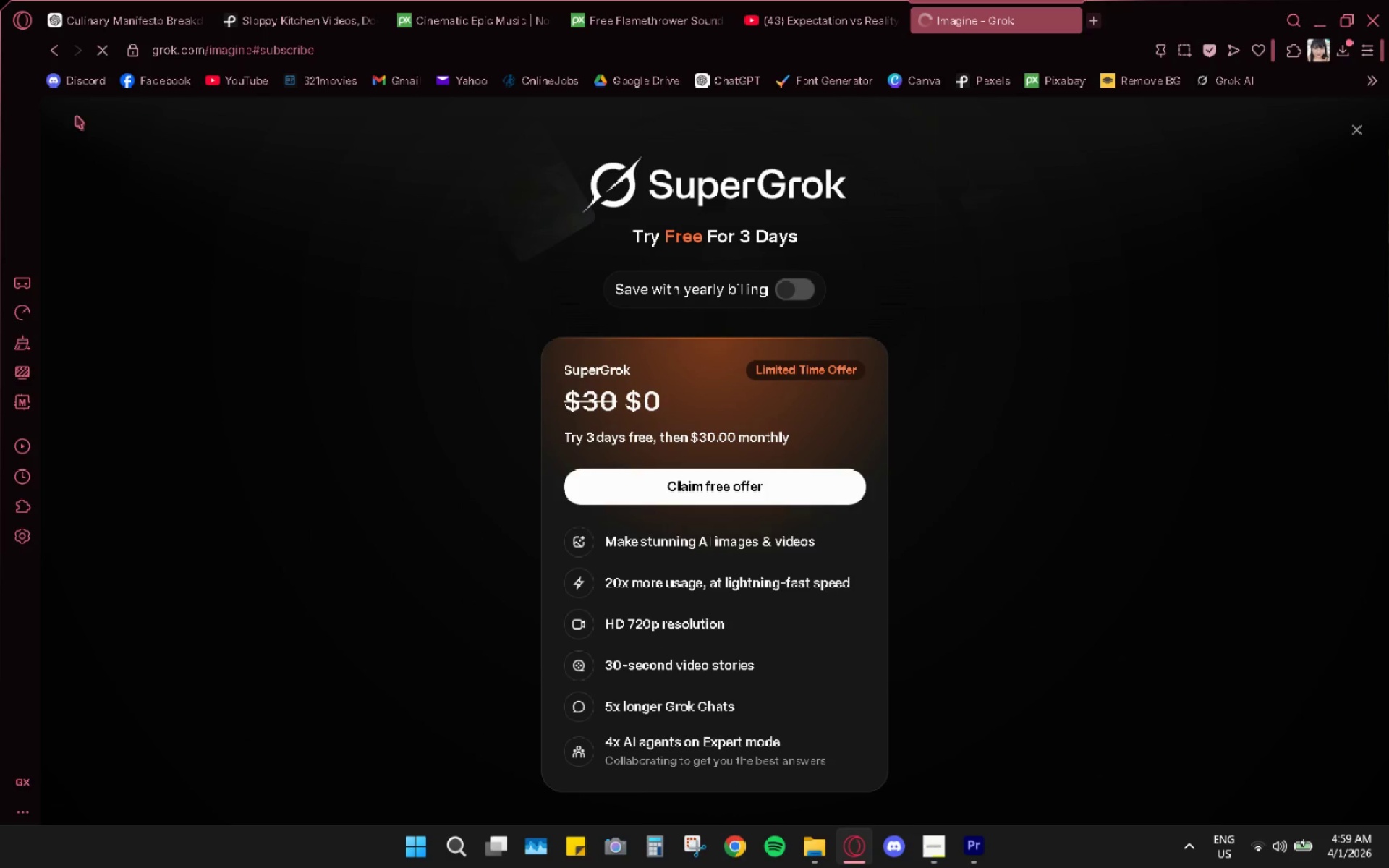 
left_click([52, 51])
 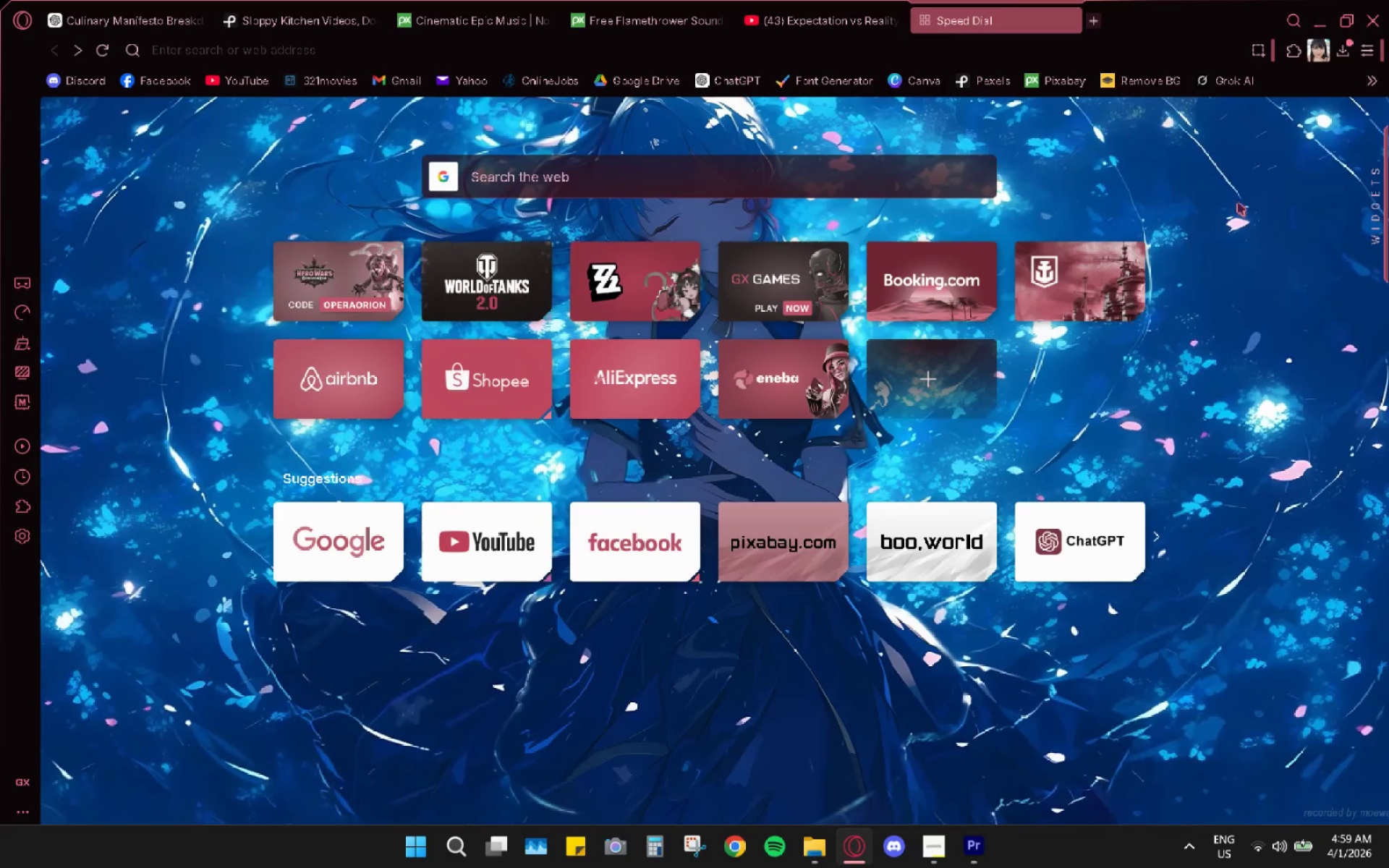 
left_click([1218, 87])
 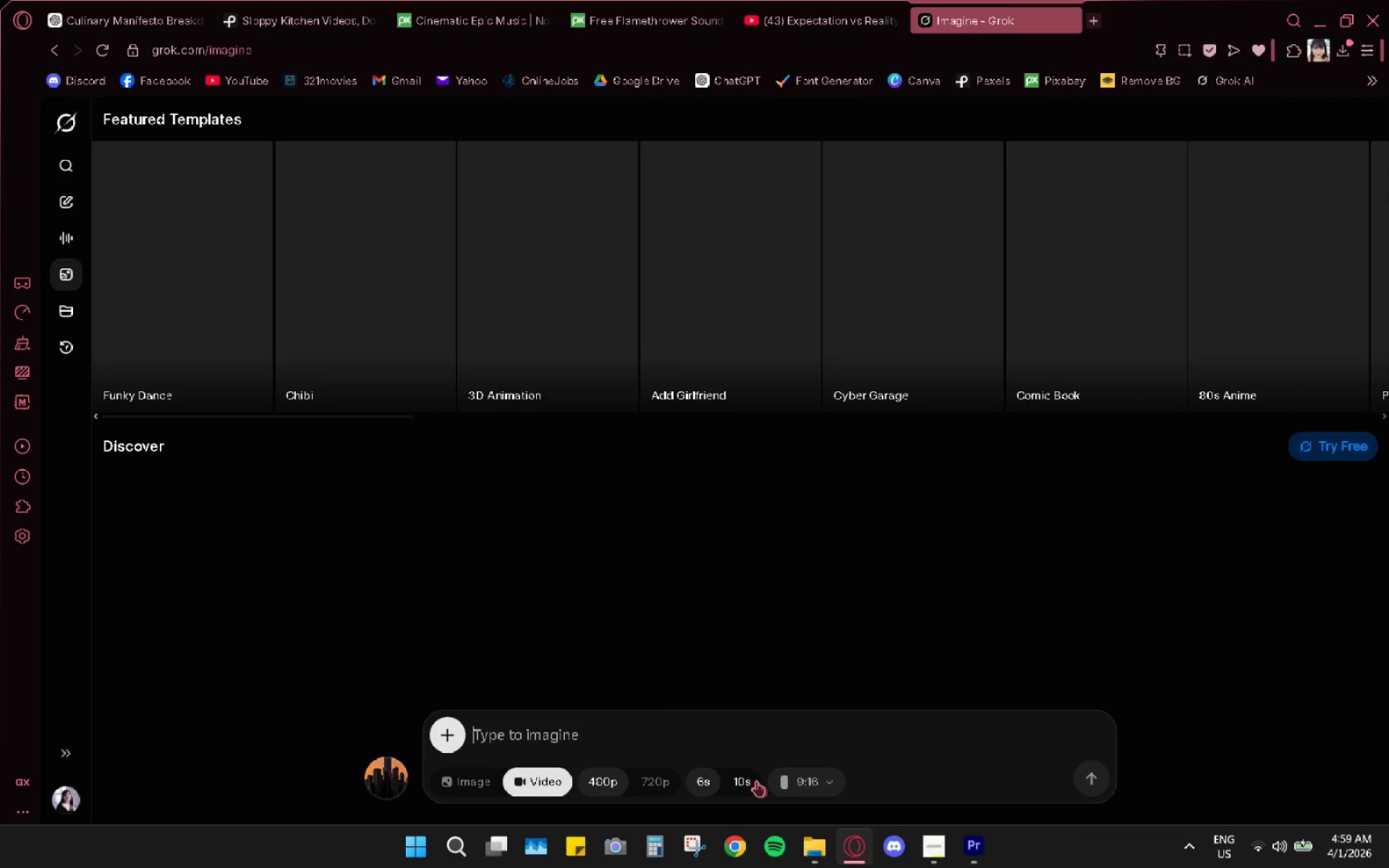 
left_click([508, 734])
 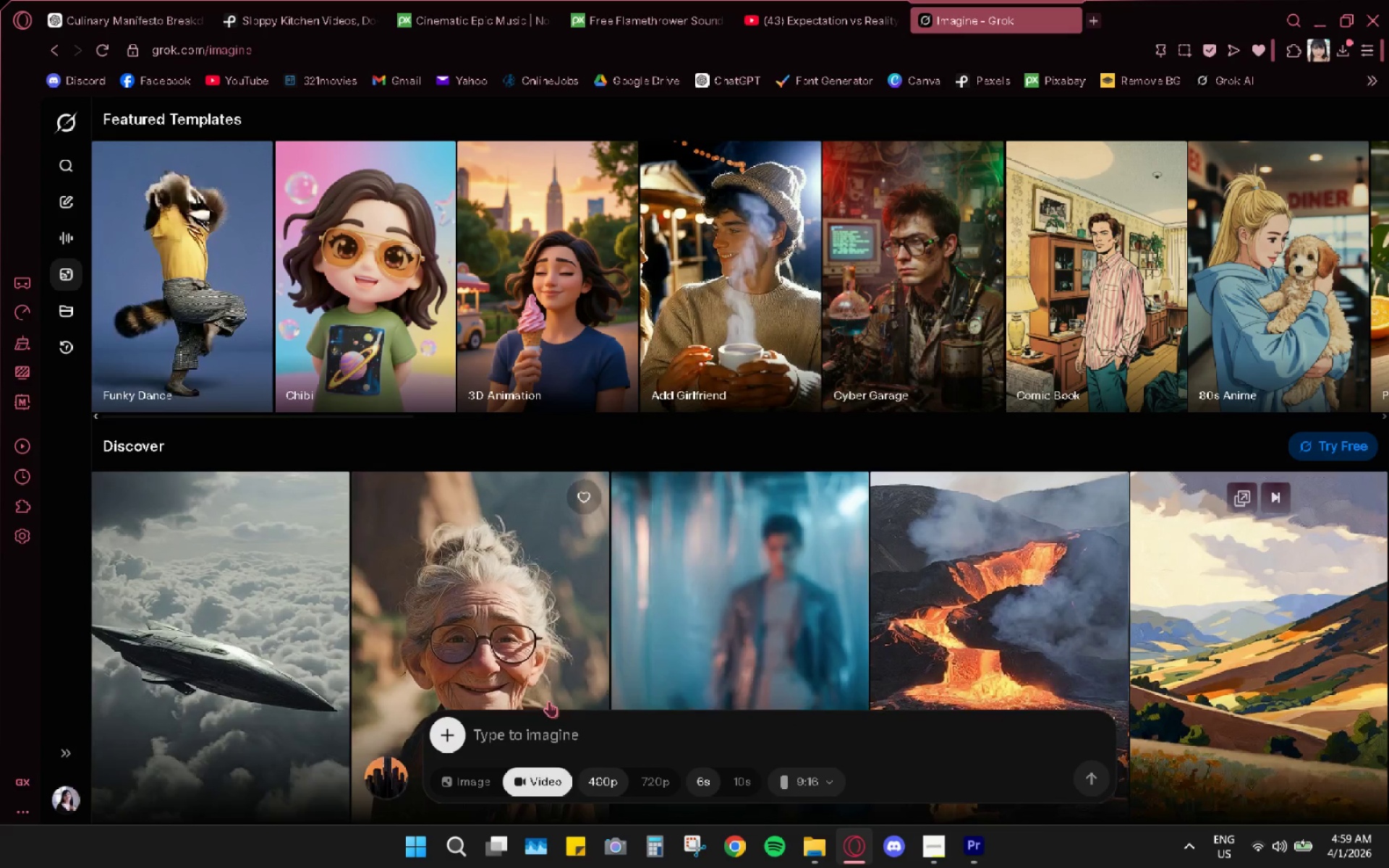 
type(f)
key(Backspace)
key(Backspace)
type(a chef looking frustrated)
 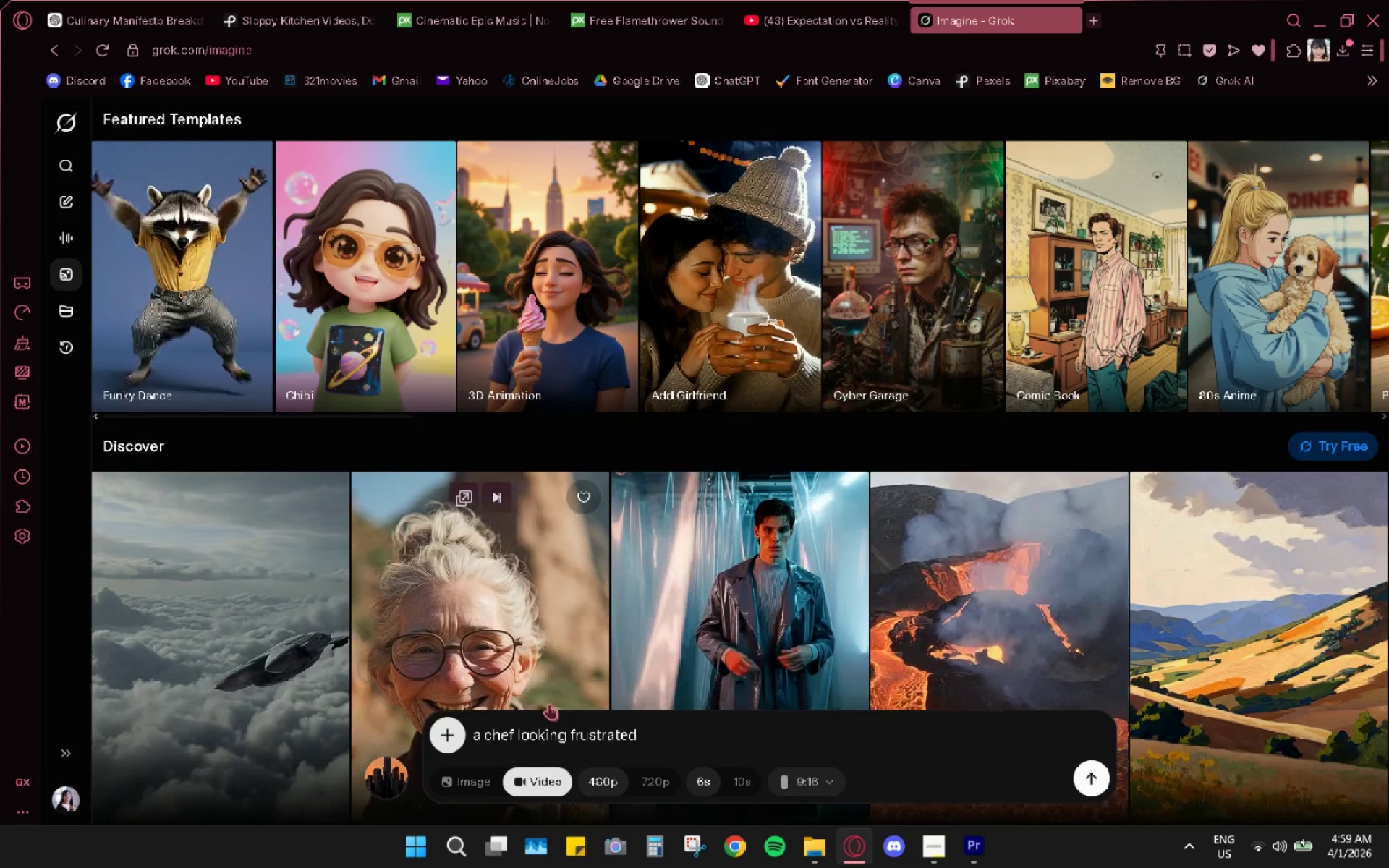 
key(Enter)
 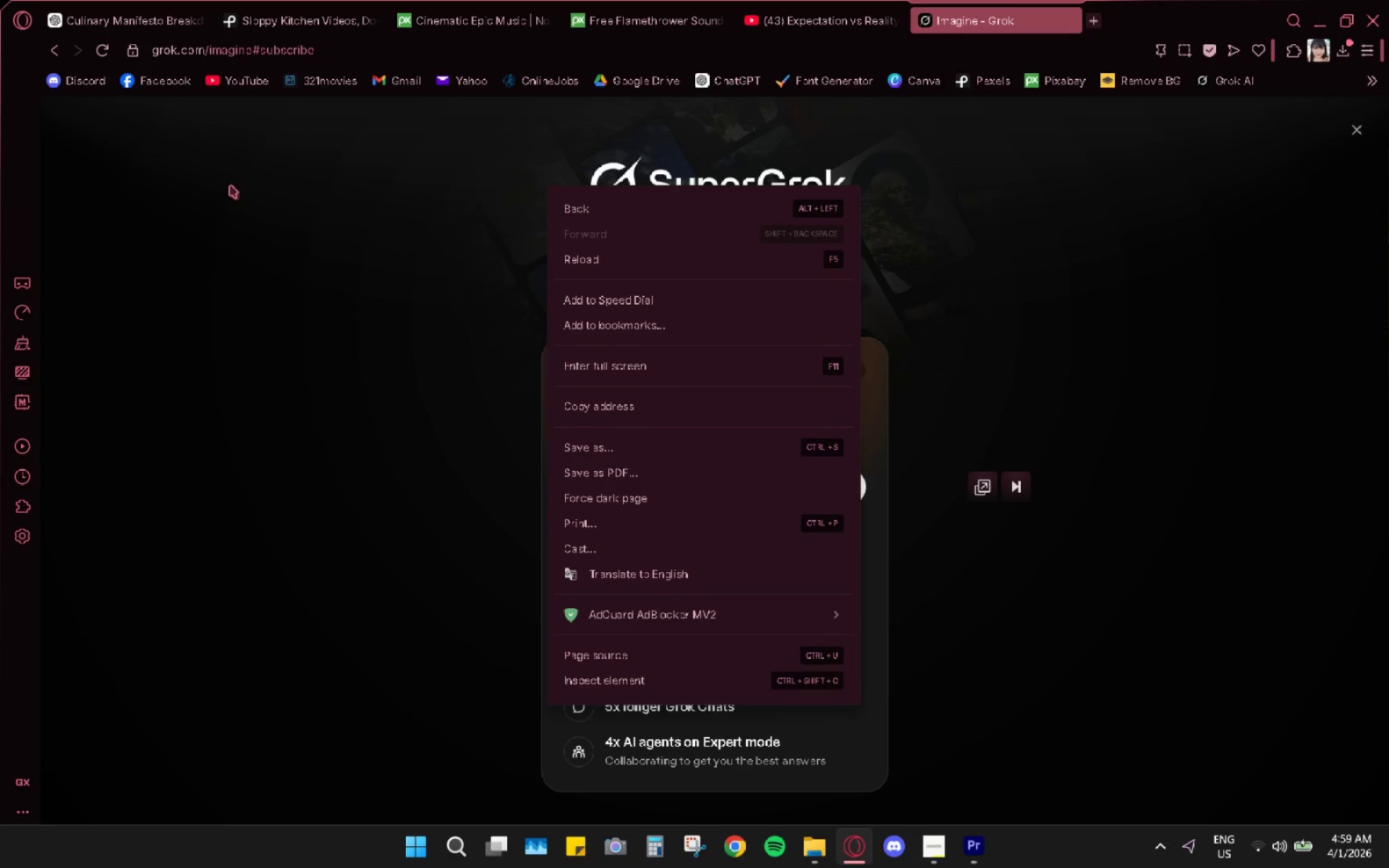 
left_click_drag(start_coordinate=[43, 54], to_coordinate=[35, 49])
 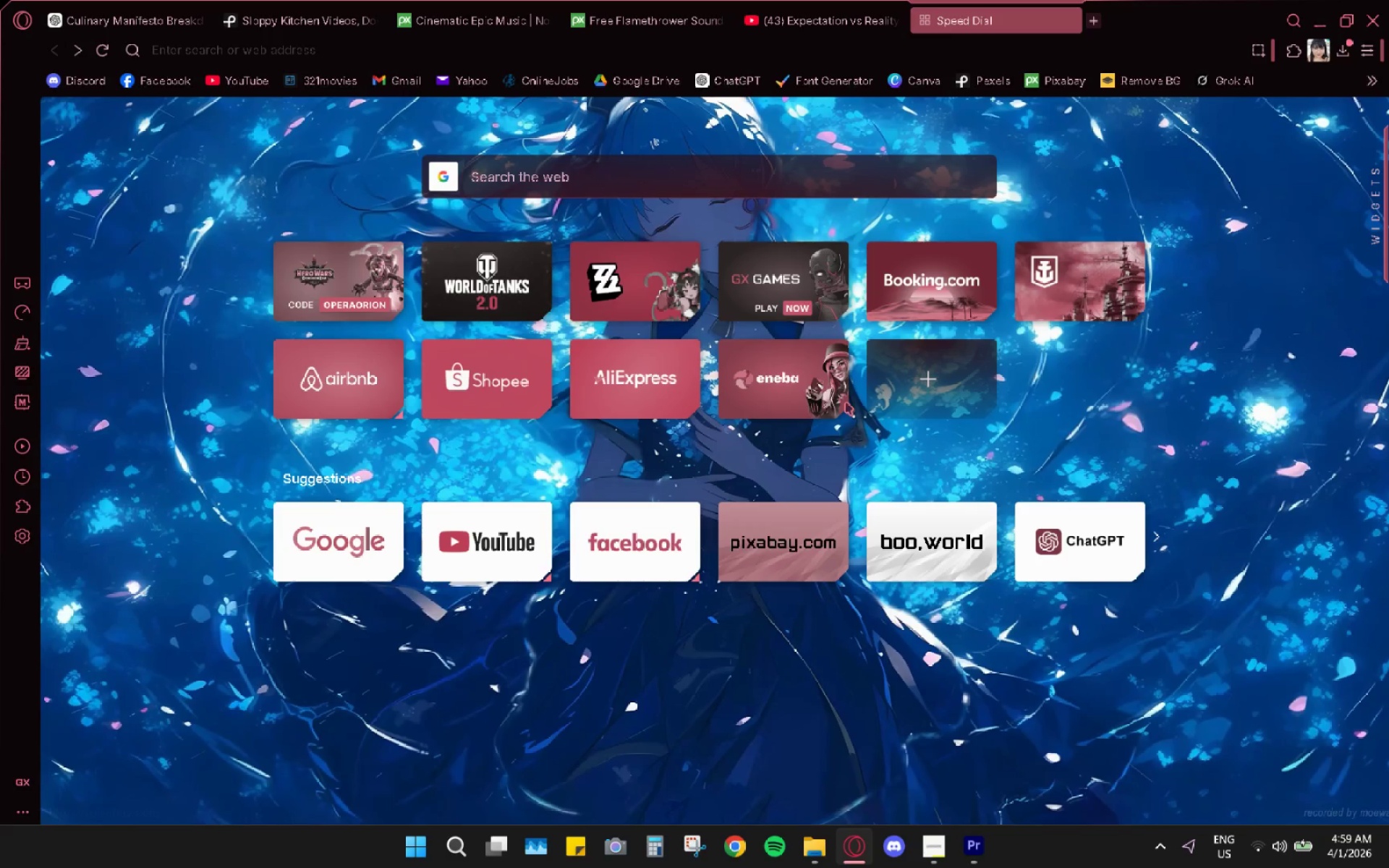 
left_click([1257, 76])
 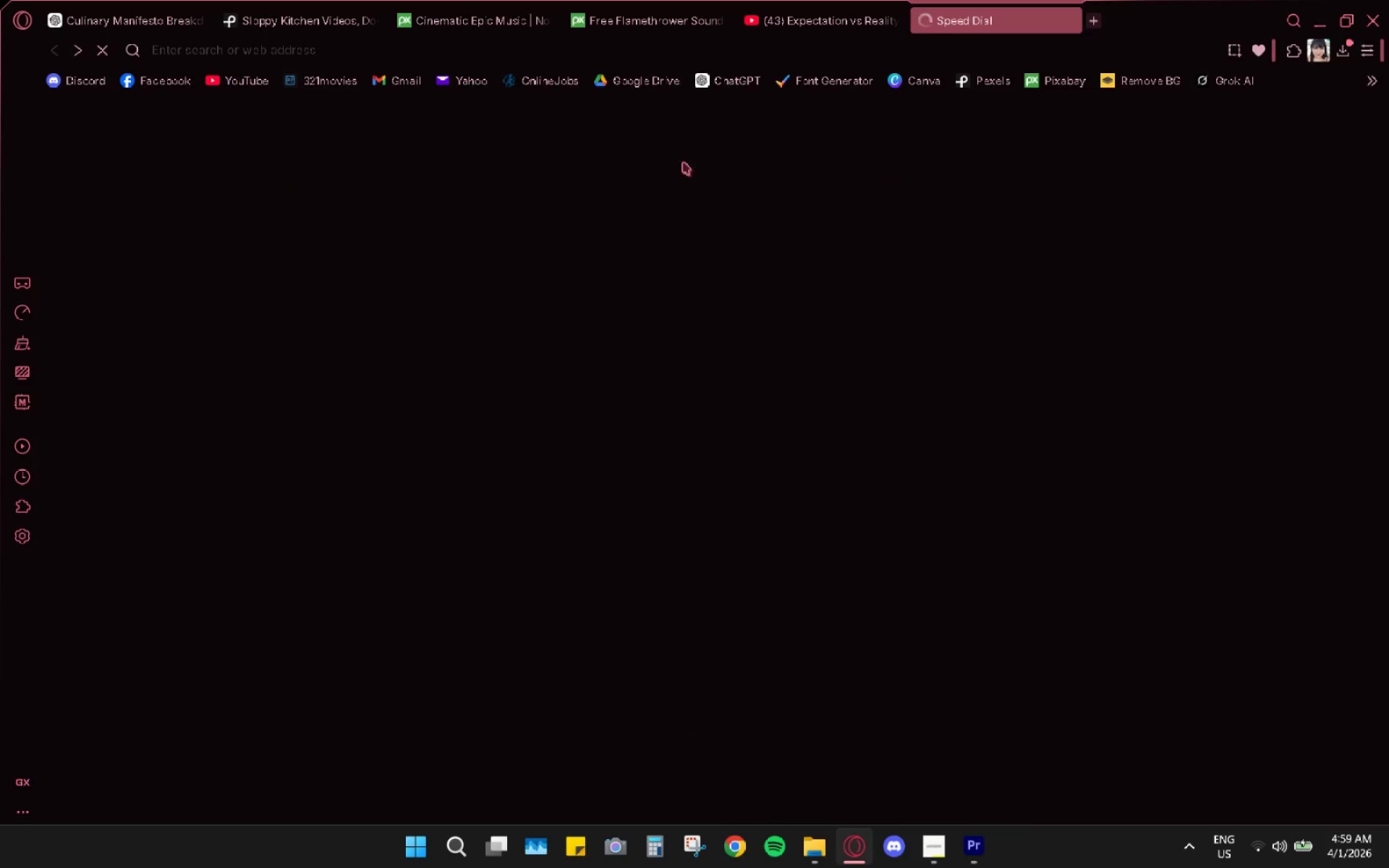 
wait(6.78)
 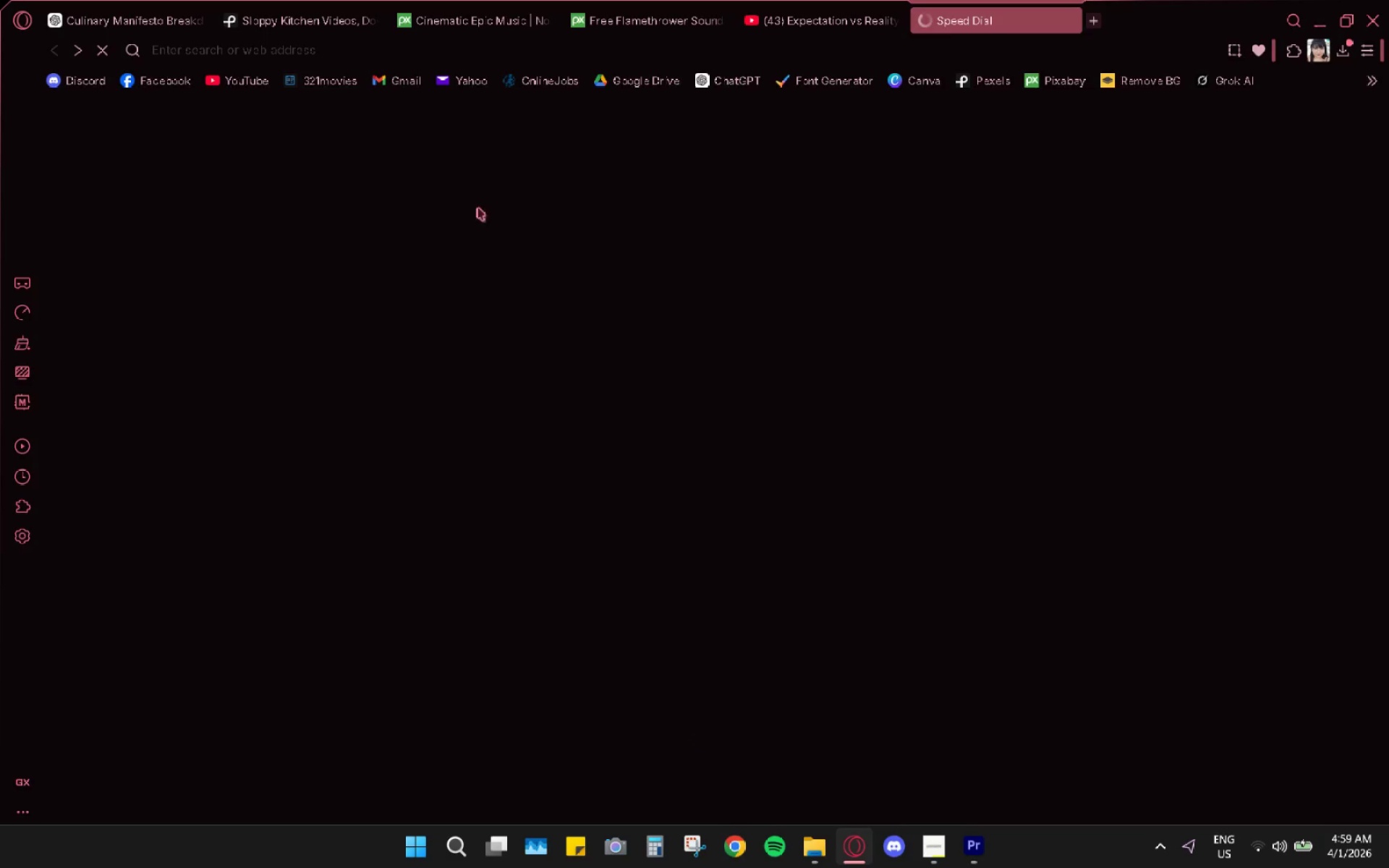 
left_click([1236, 84])
 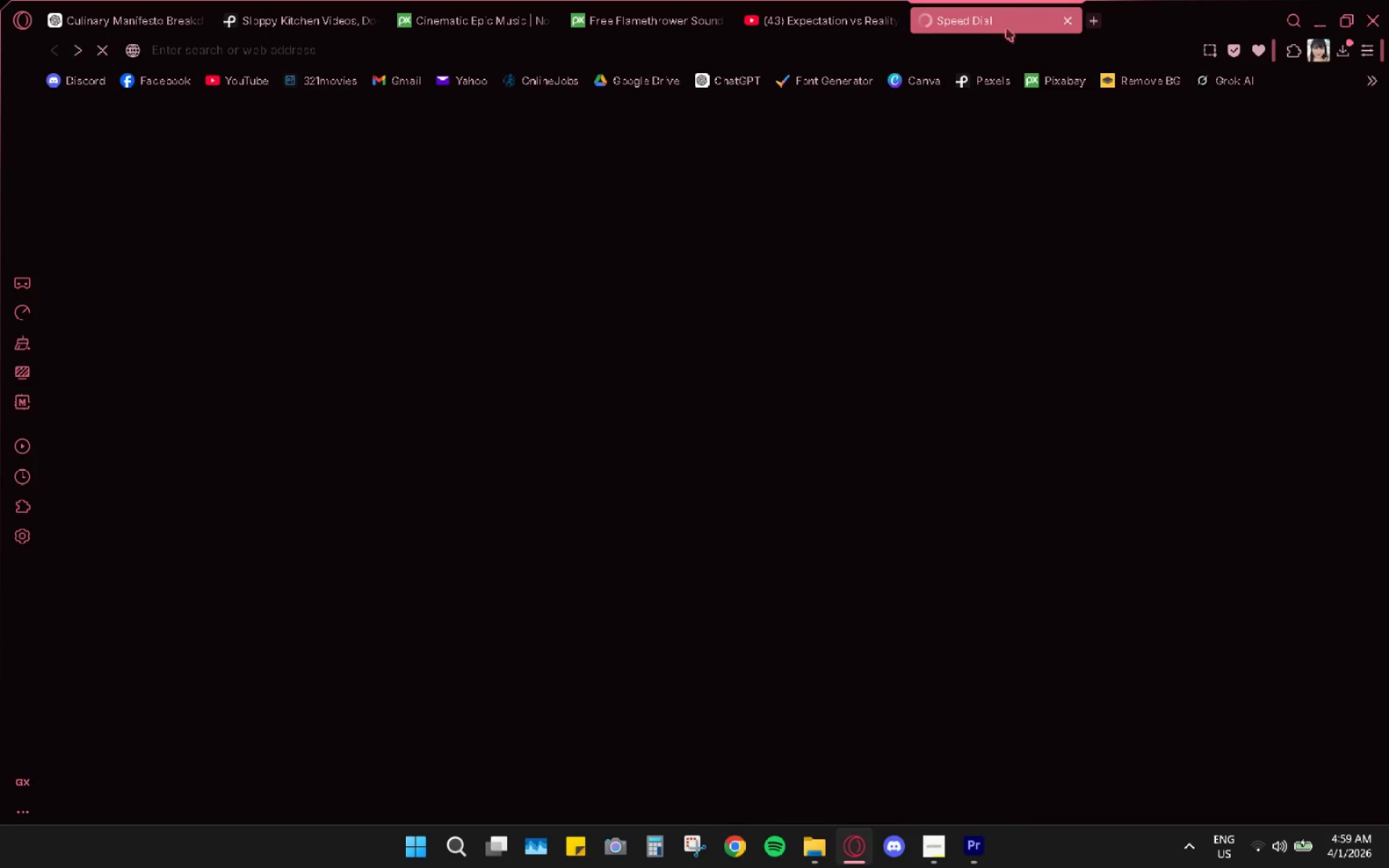 
left_click([1096, 25])
 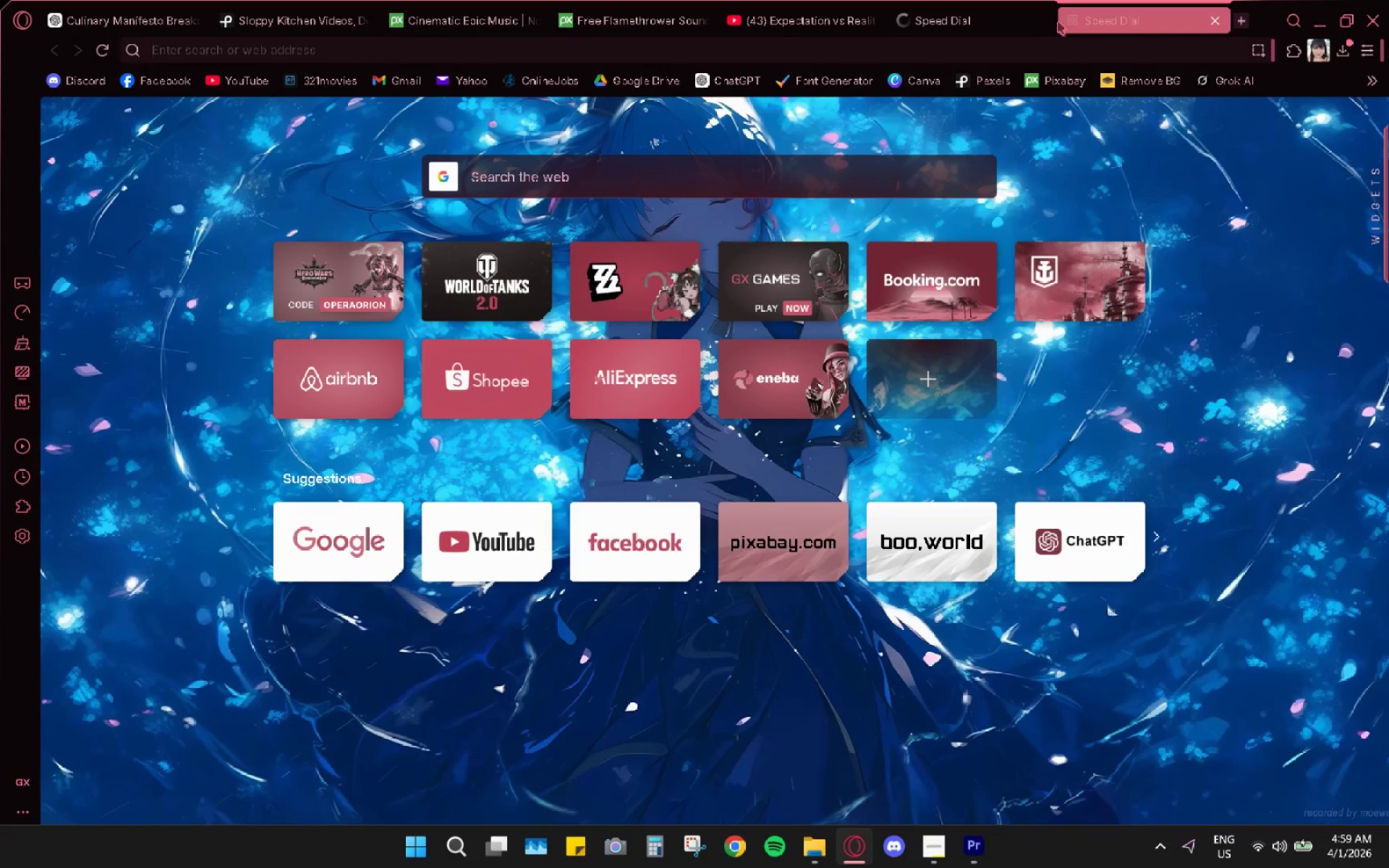 
left_click([1006, 16])
 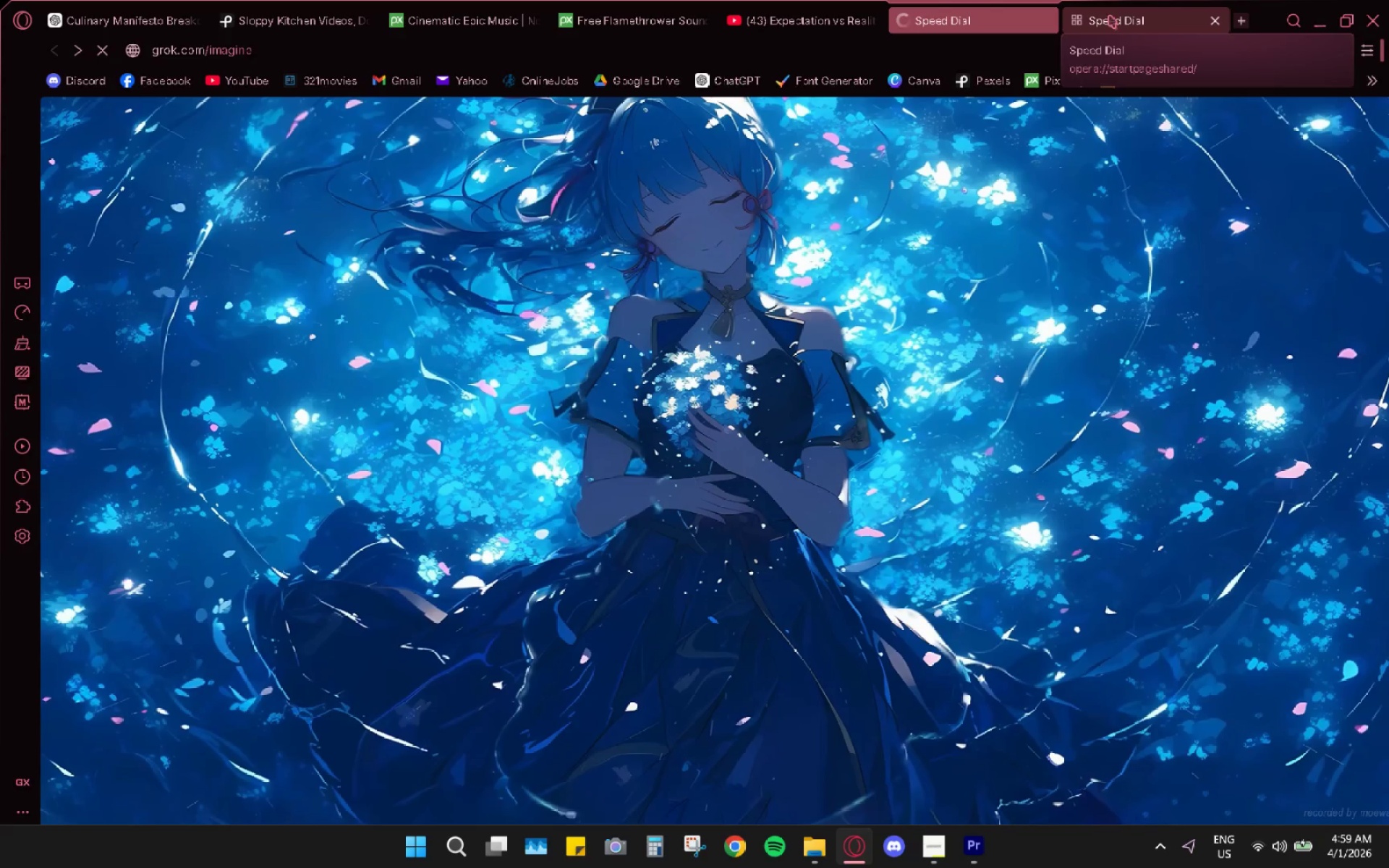 
left_click([1040, 19])
 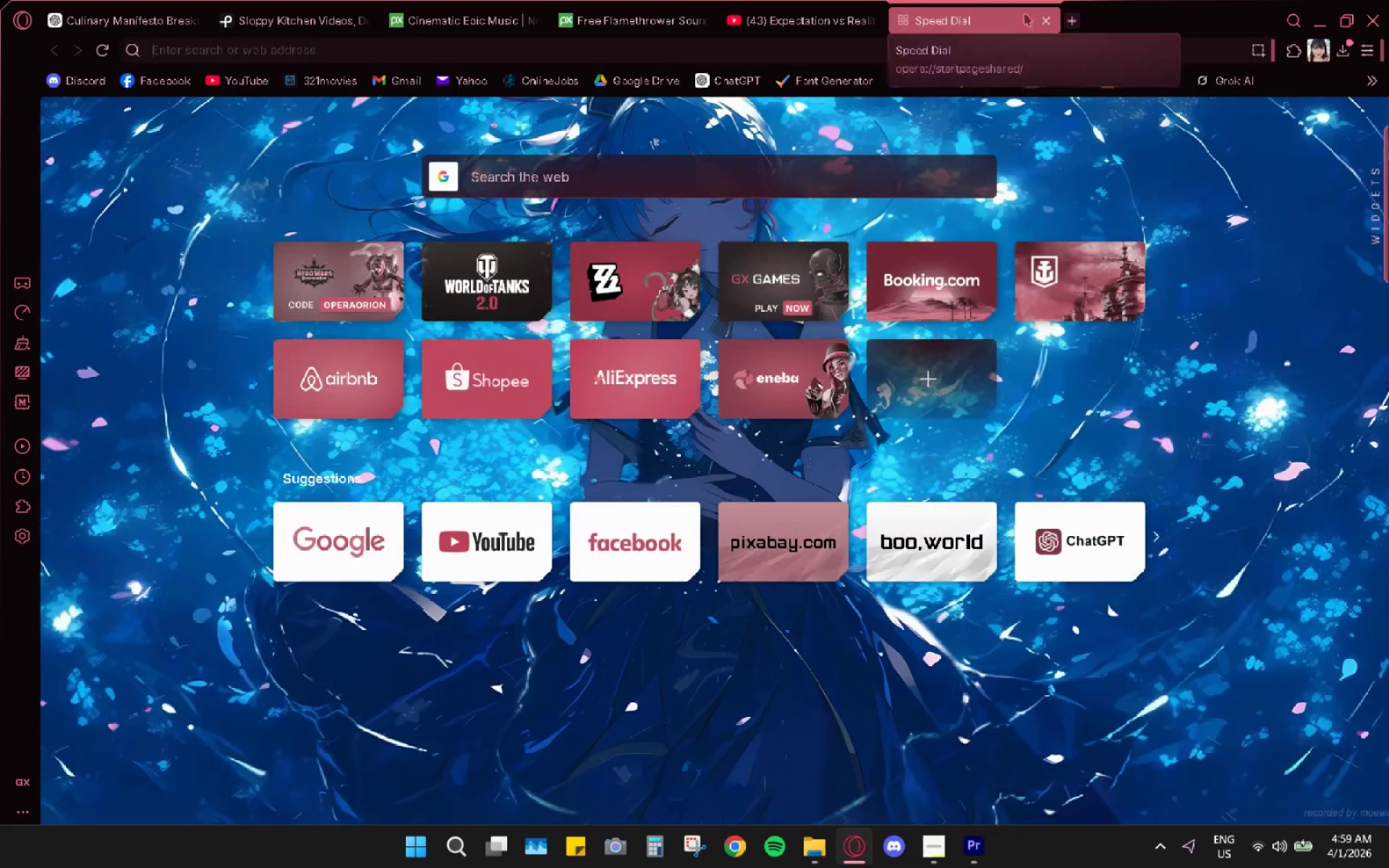 
left_click([1216, 87])
 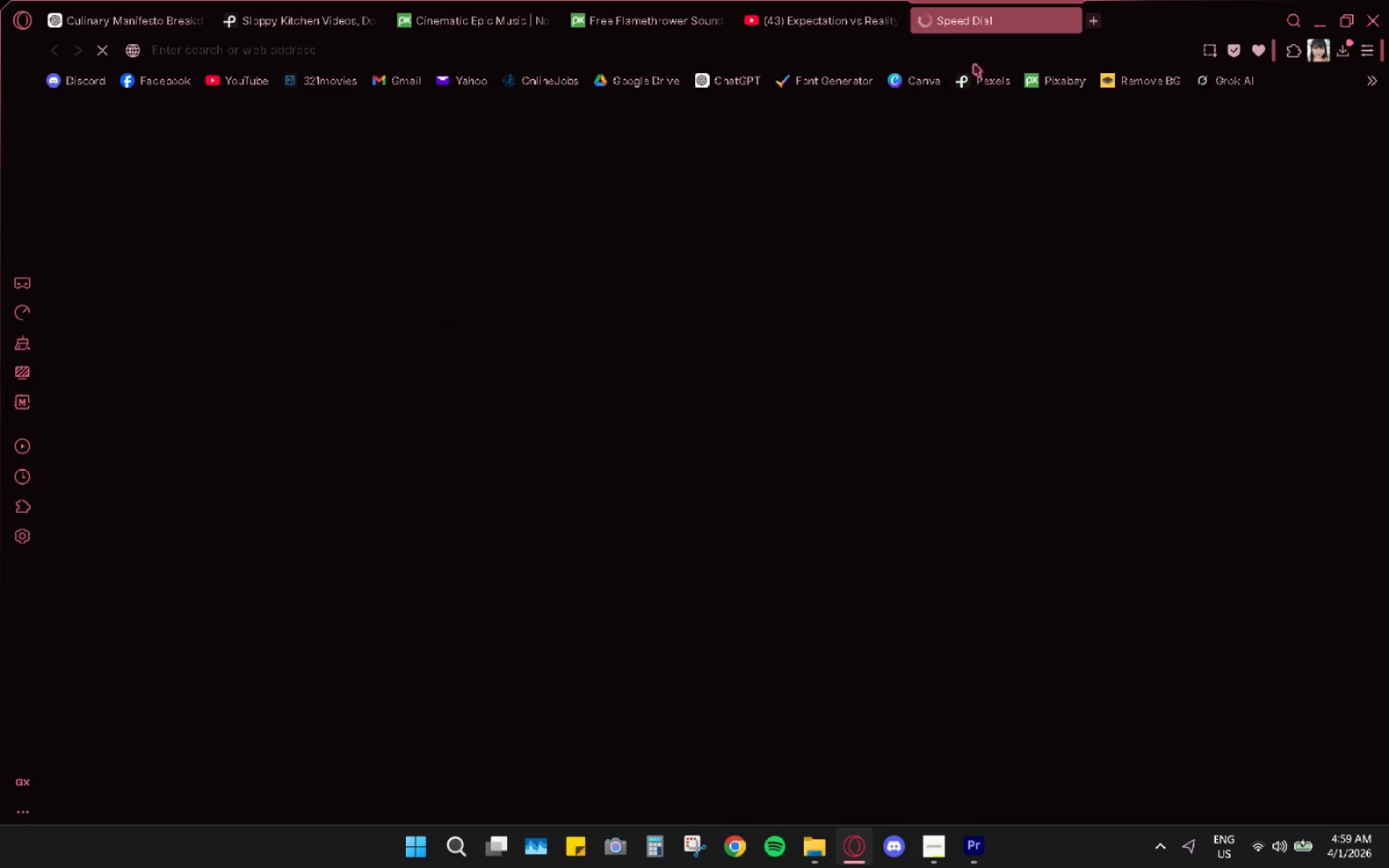 
left_click([856, 17])
 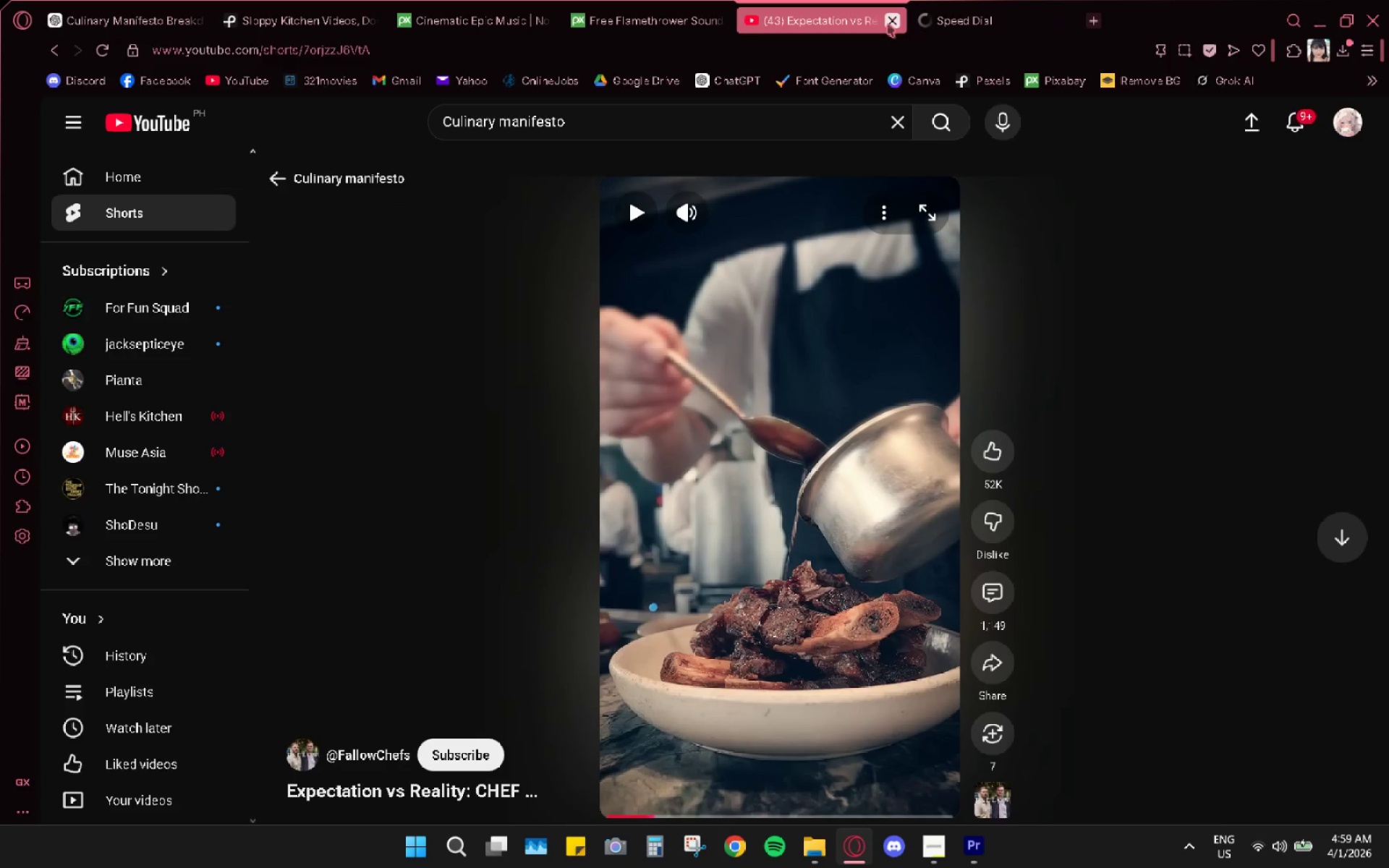 
left_click([809, 244])
 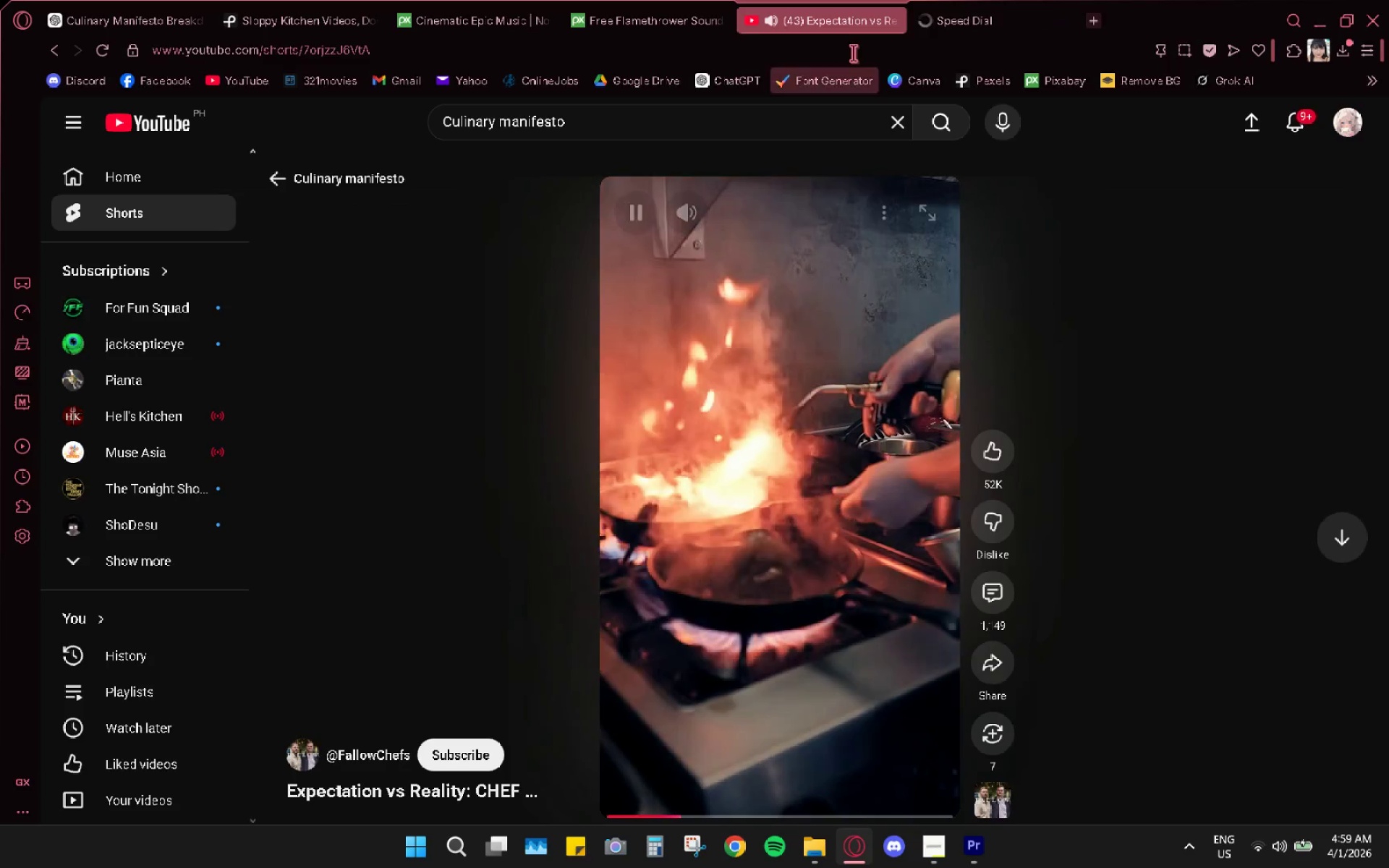 
left_click([896, 22])
 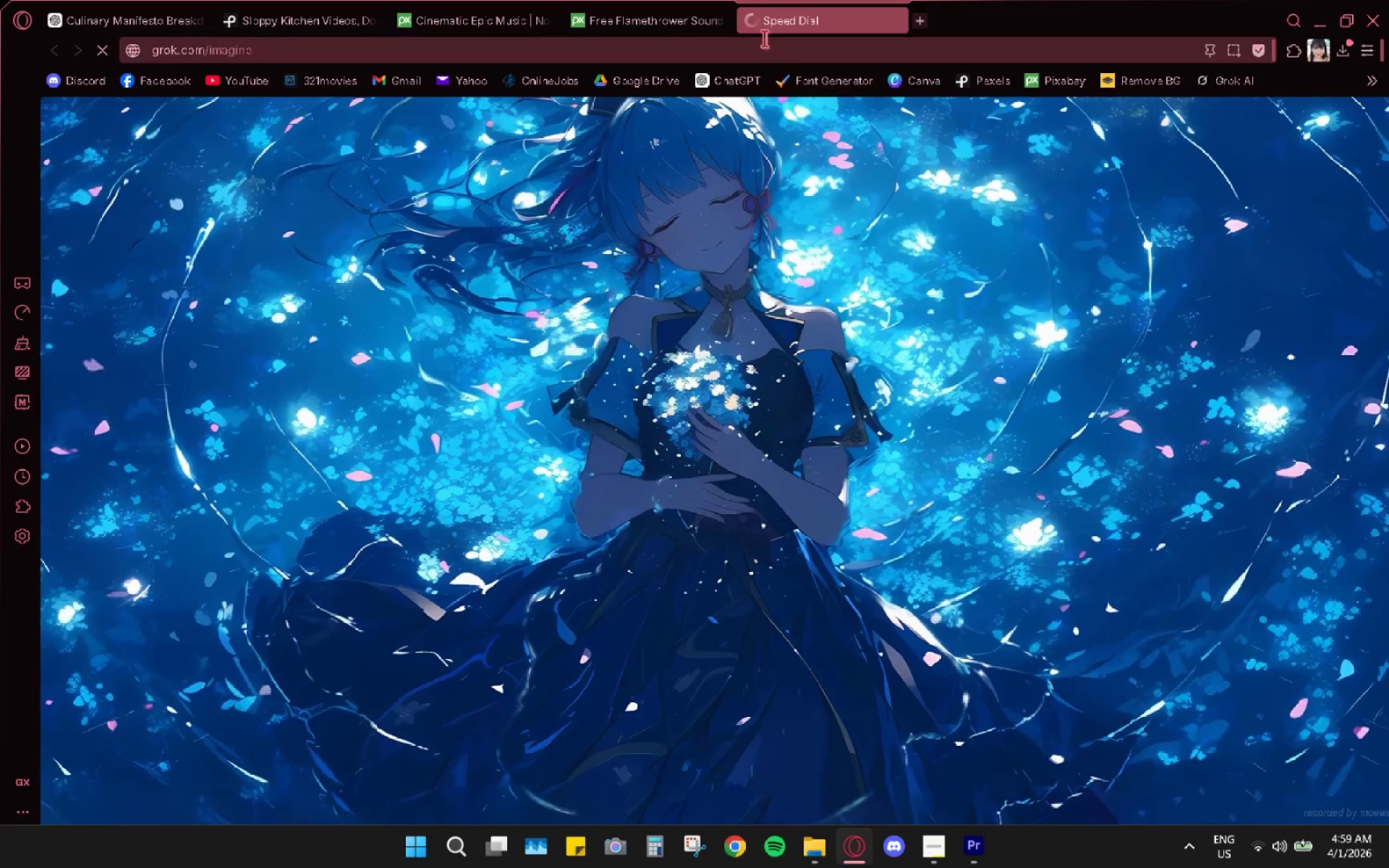 
mouse_move([692, 29])
 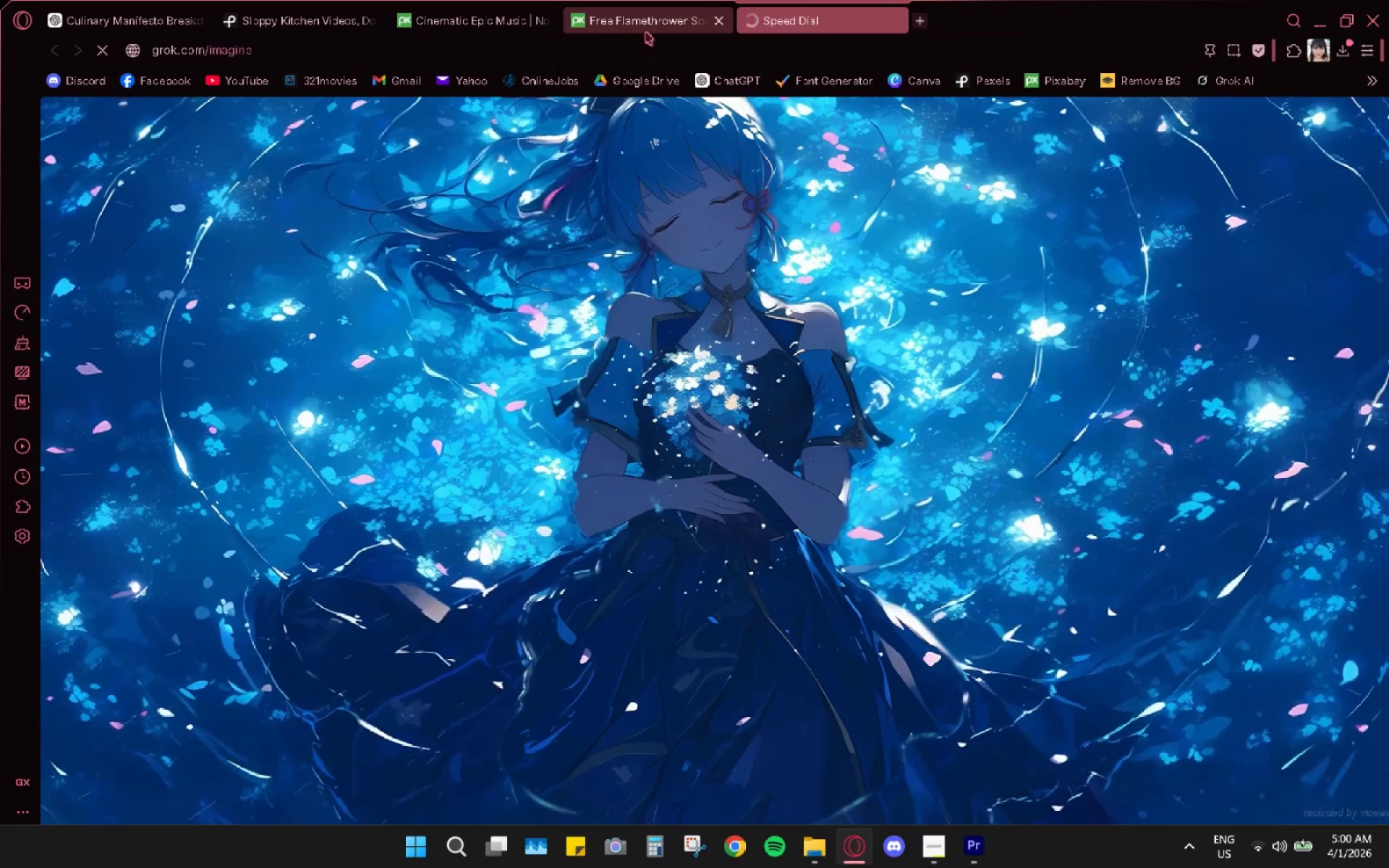 
left_click([644, 33])
 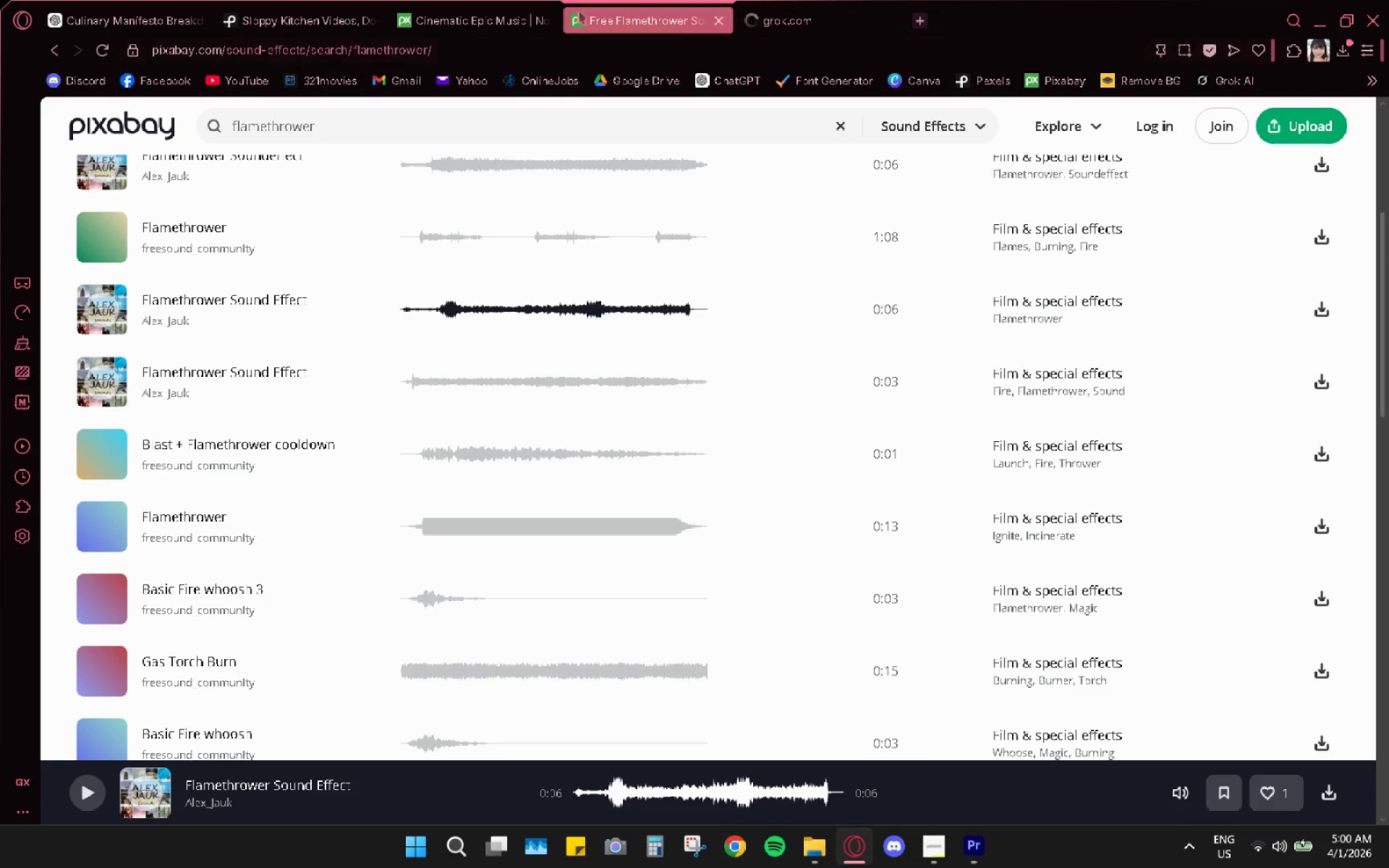 
left_click([515, 12])
 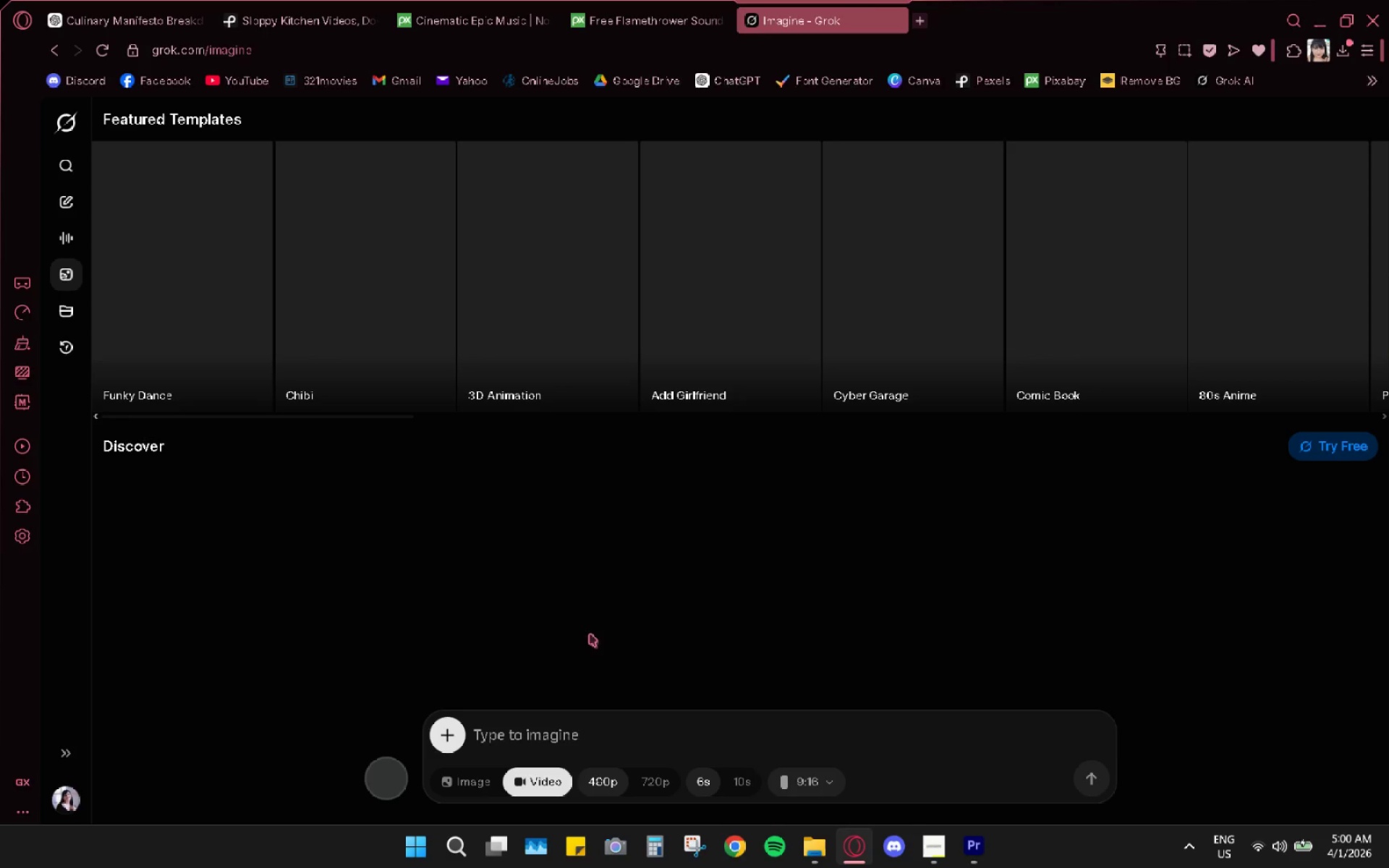 
wait(7.42)
 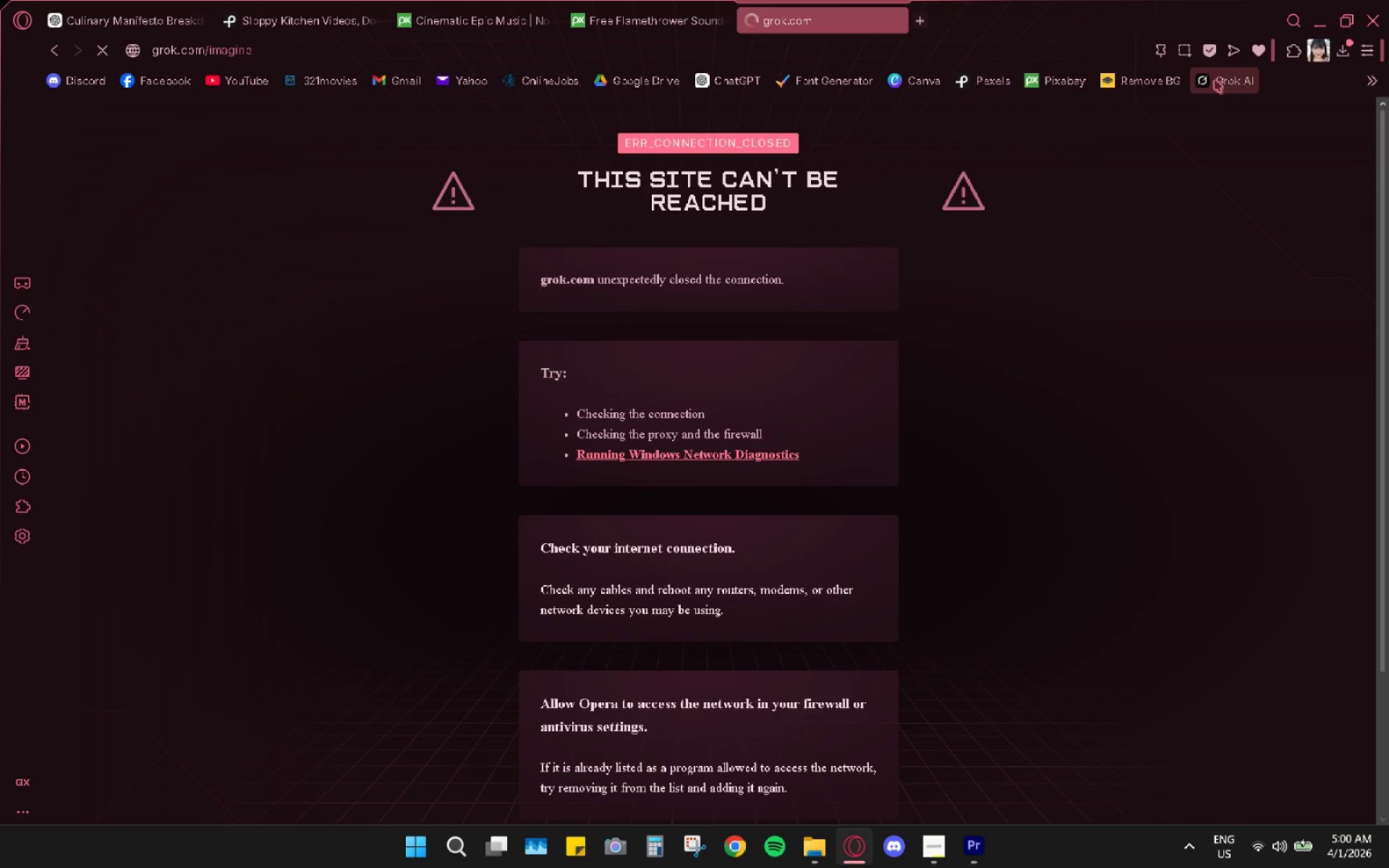 
left_click([602, 718])
 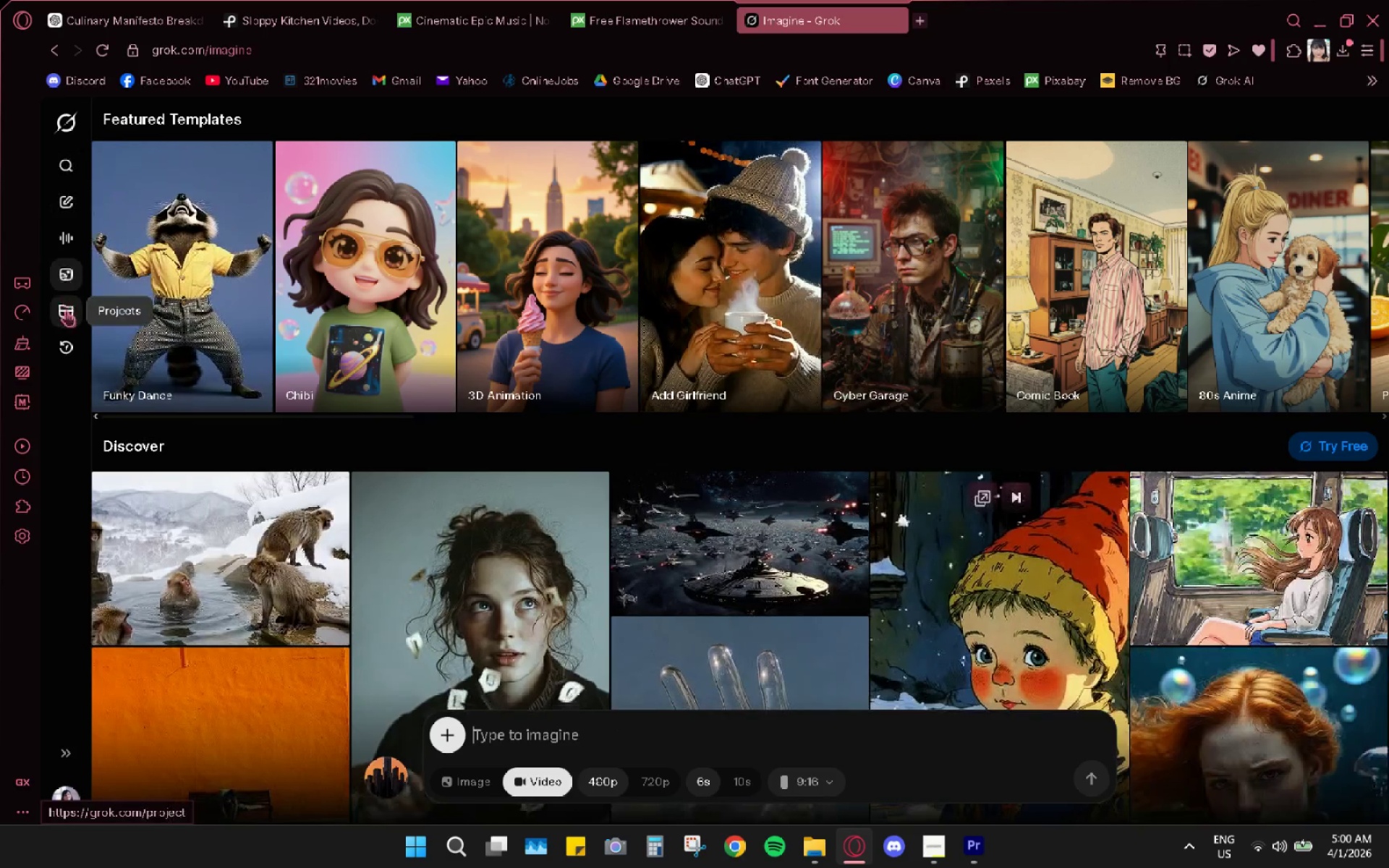 
wait(6.75)
 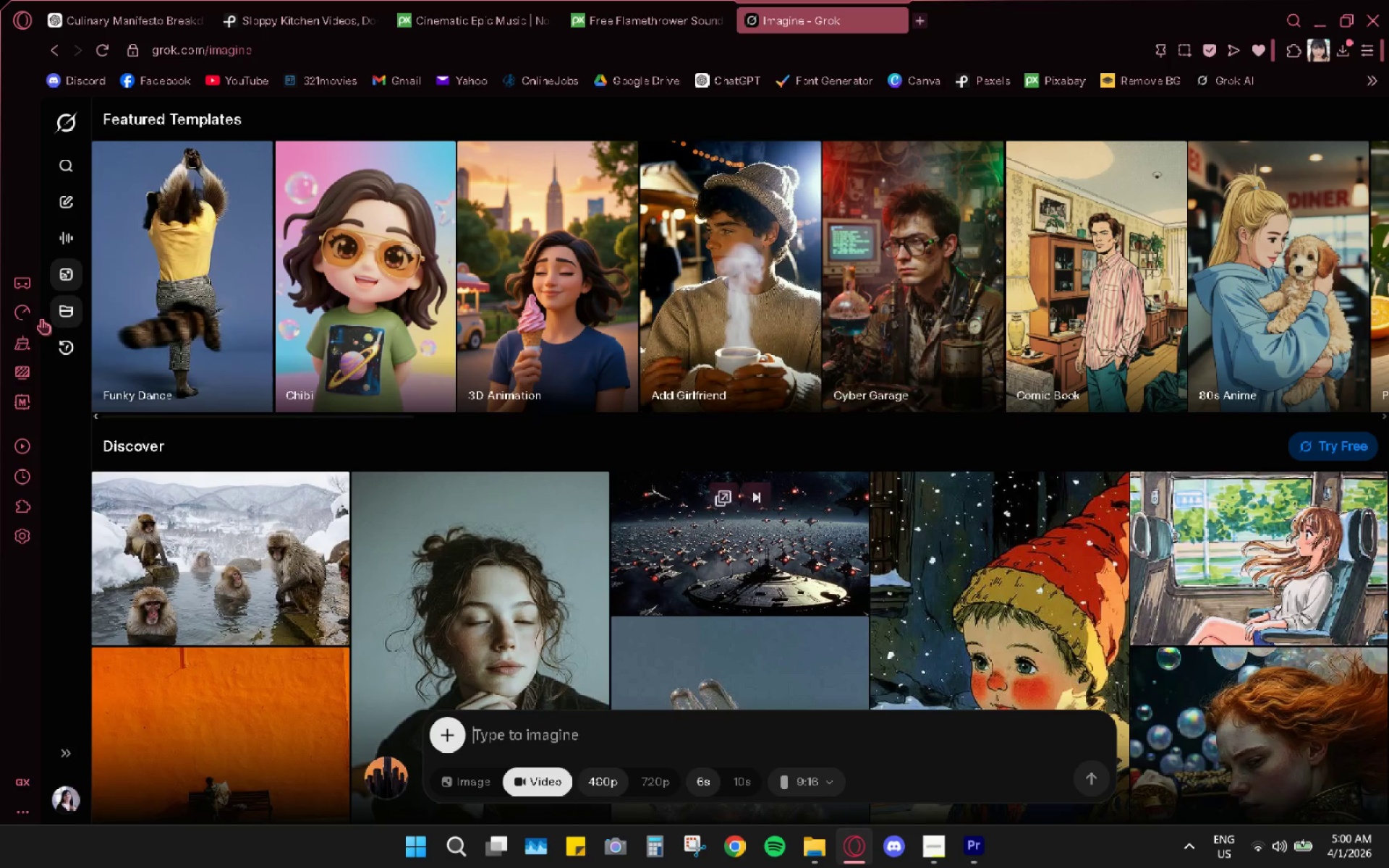 
left_click([64, 276])
 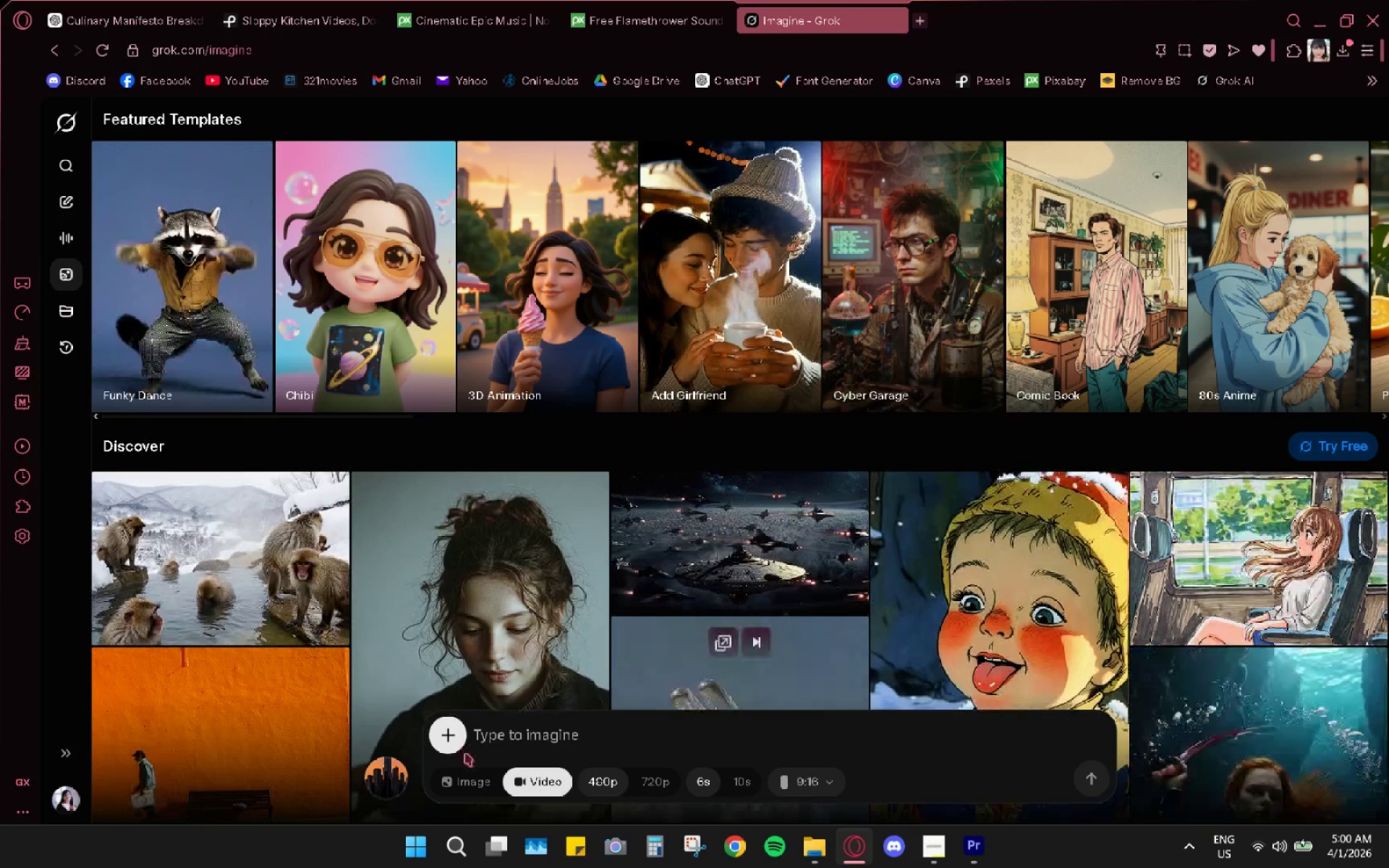 
left_click([543, 740])
 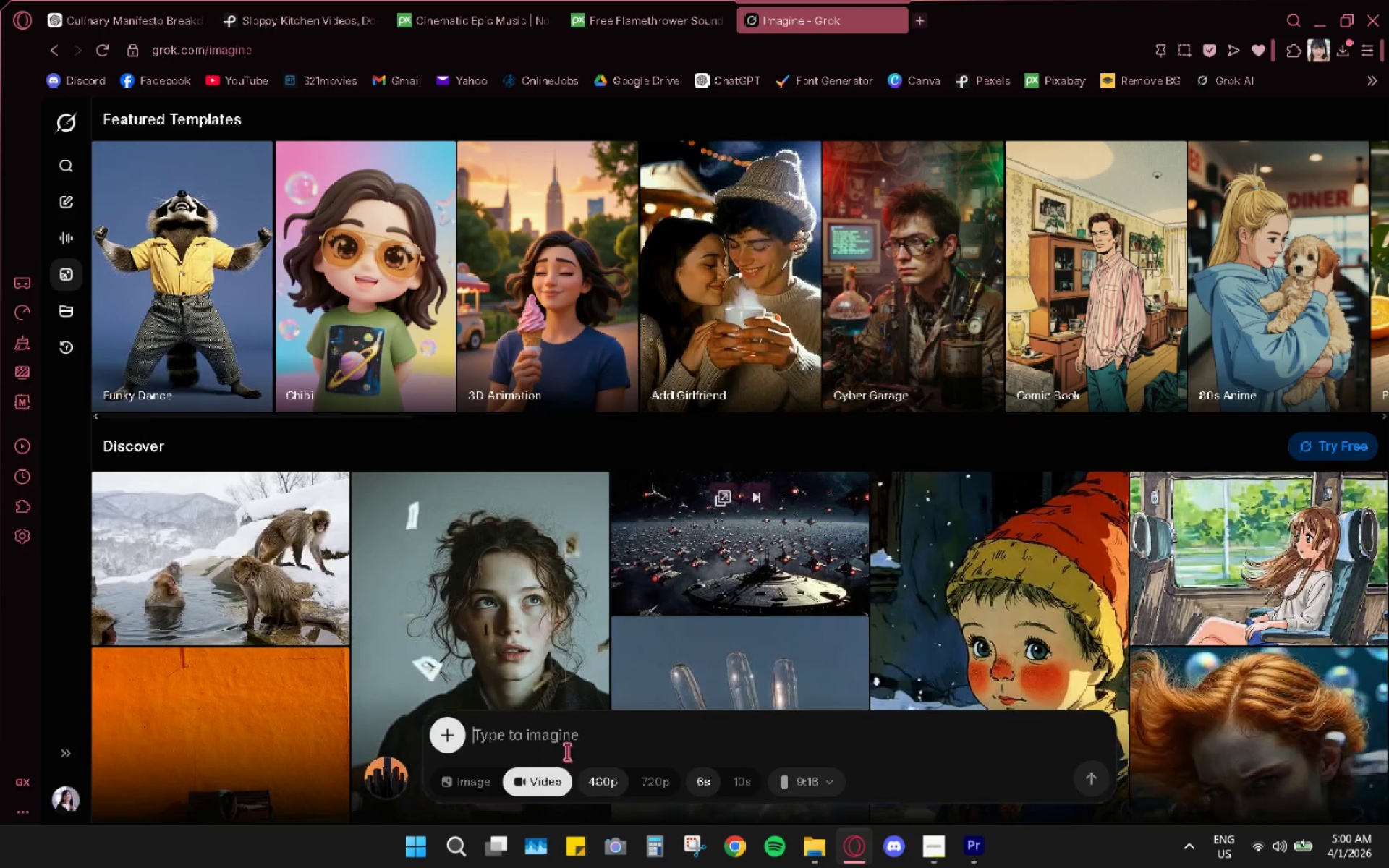 
type(a chef looking fur)
key(Backspace)
key(Backspace)
type(rustrated)
 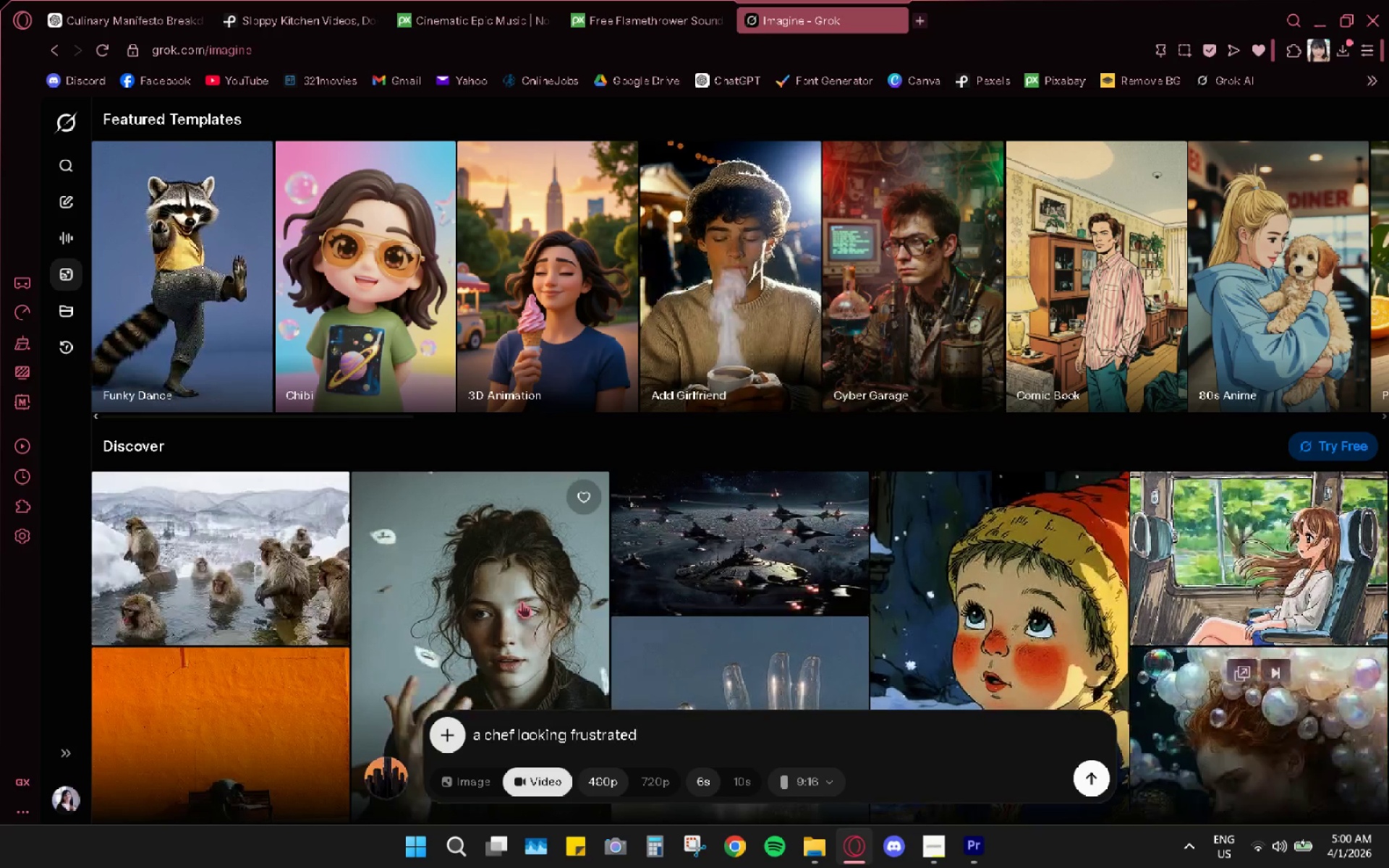 
key(Enter)
 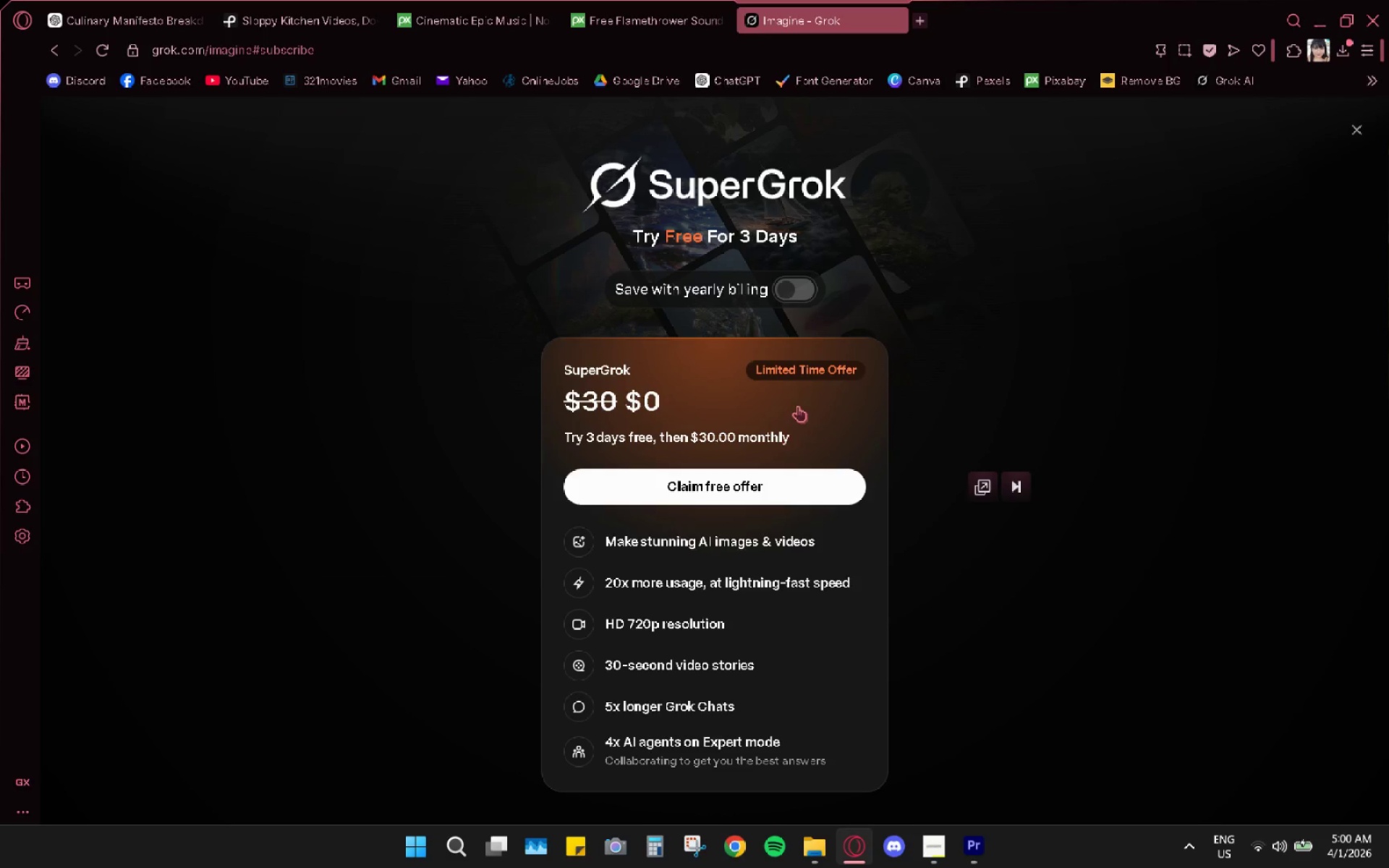 
wait(9.56)
 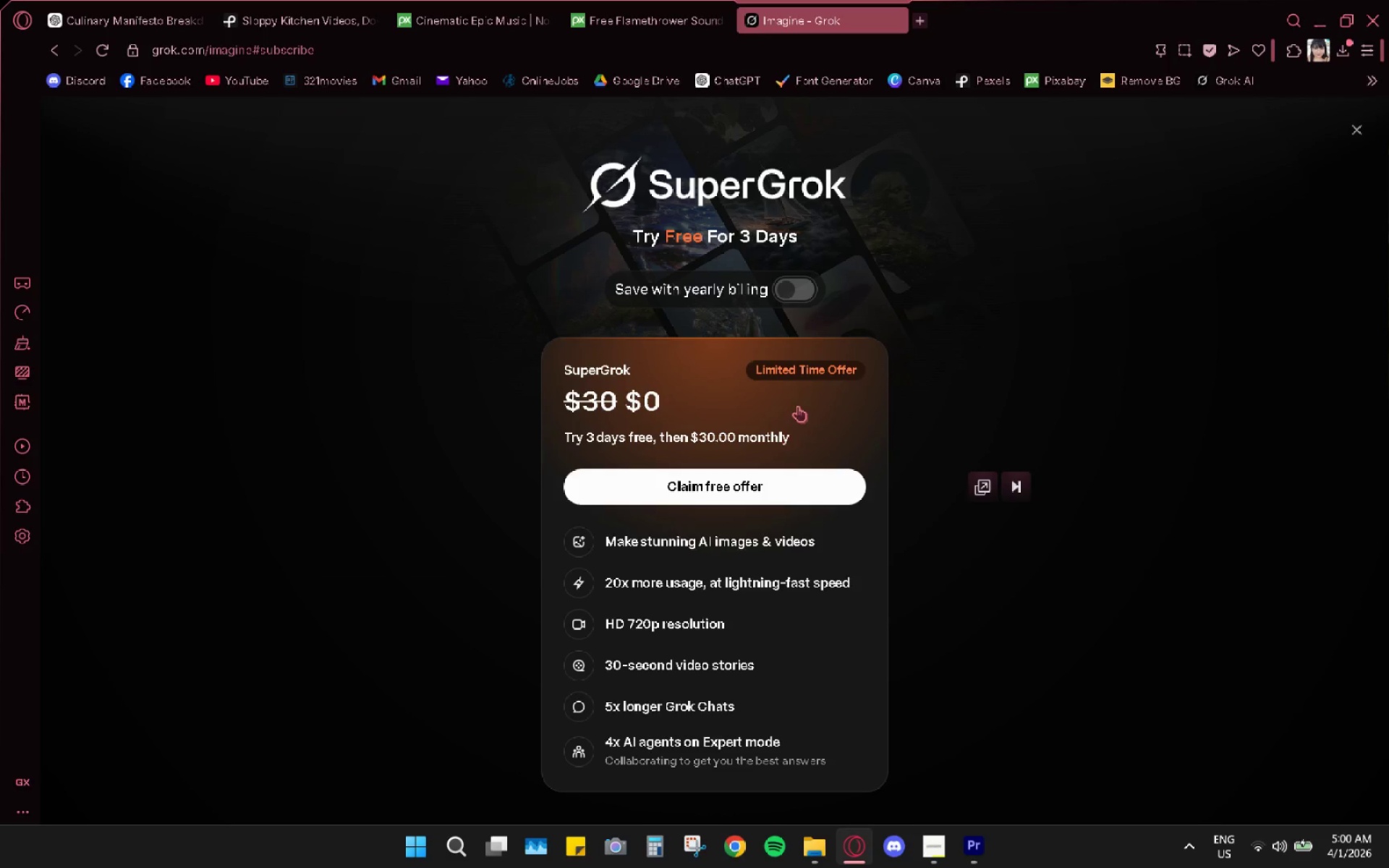 
scroll: coordinate [777, 509], scroll_direction: down, amount: 4.0
 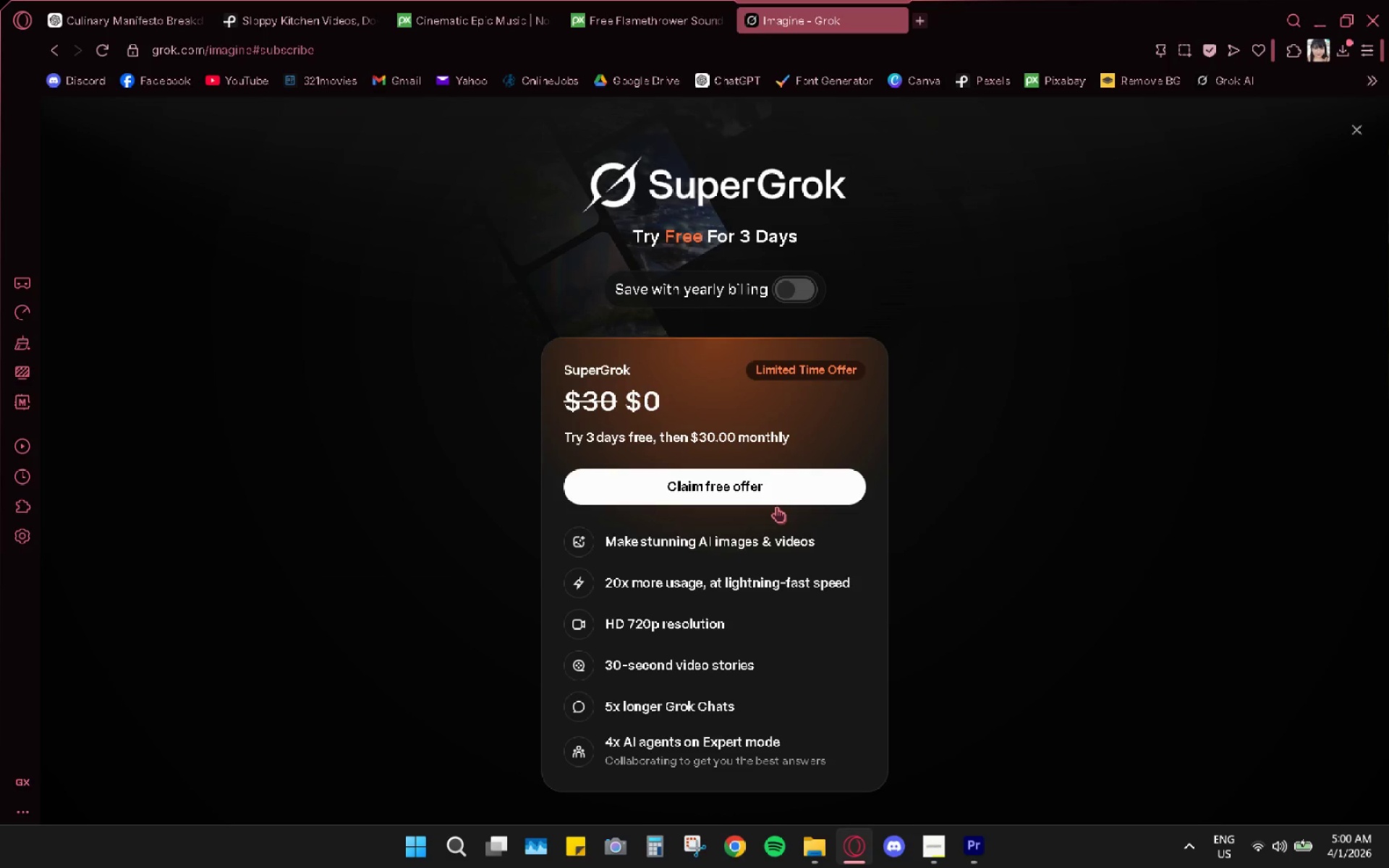 
scroll: coordinate [776, 506], scroll_direction: up, amount: 3.0
 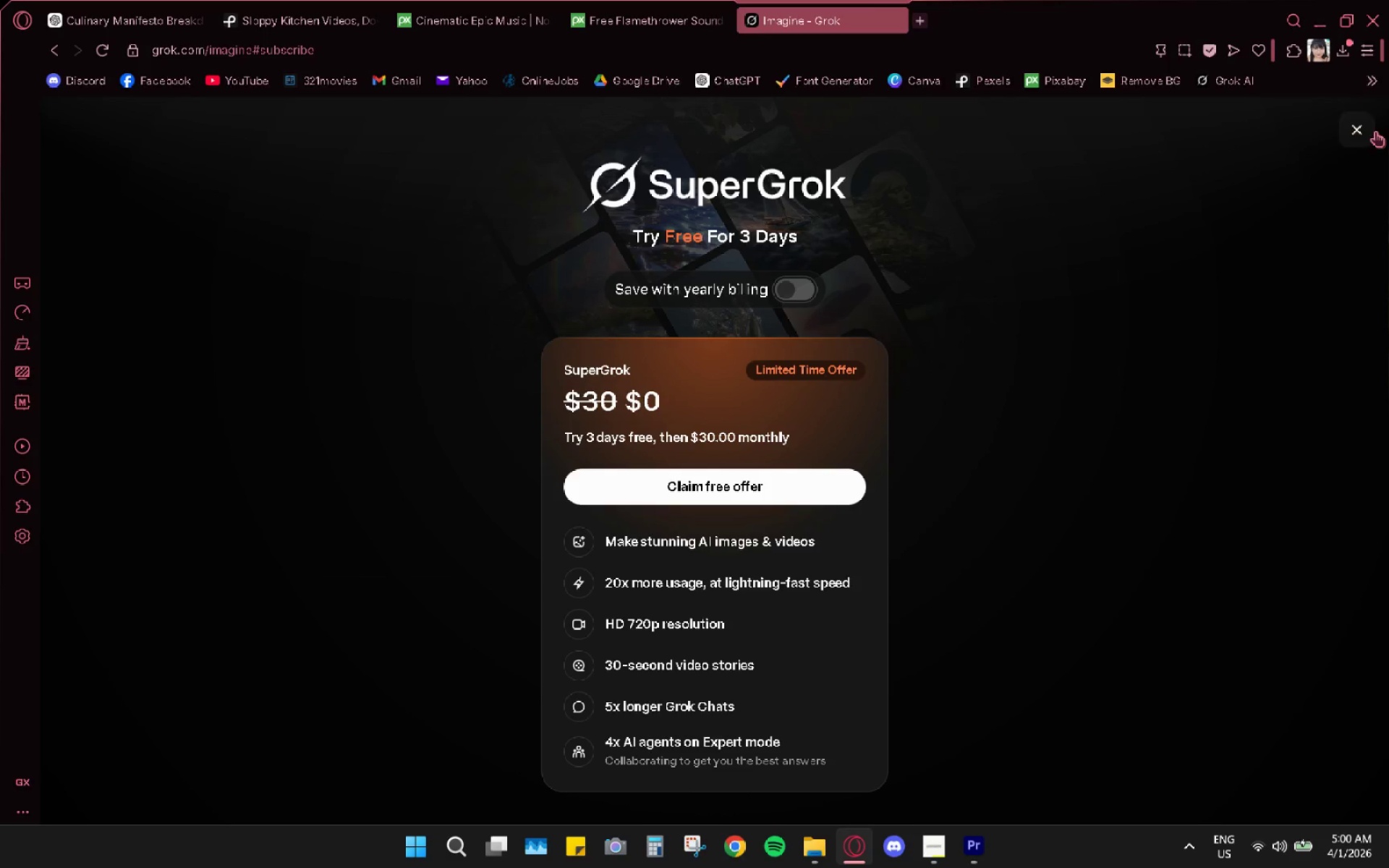 
left_click([1356, 130])
 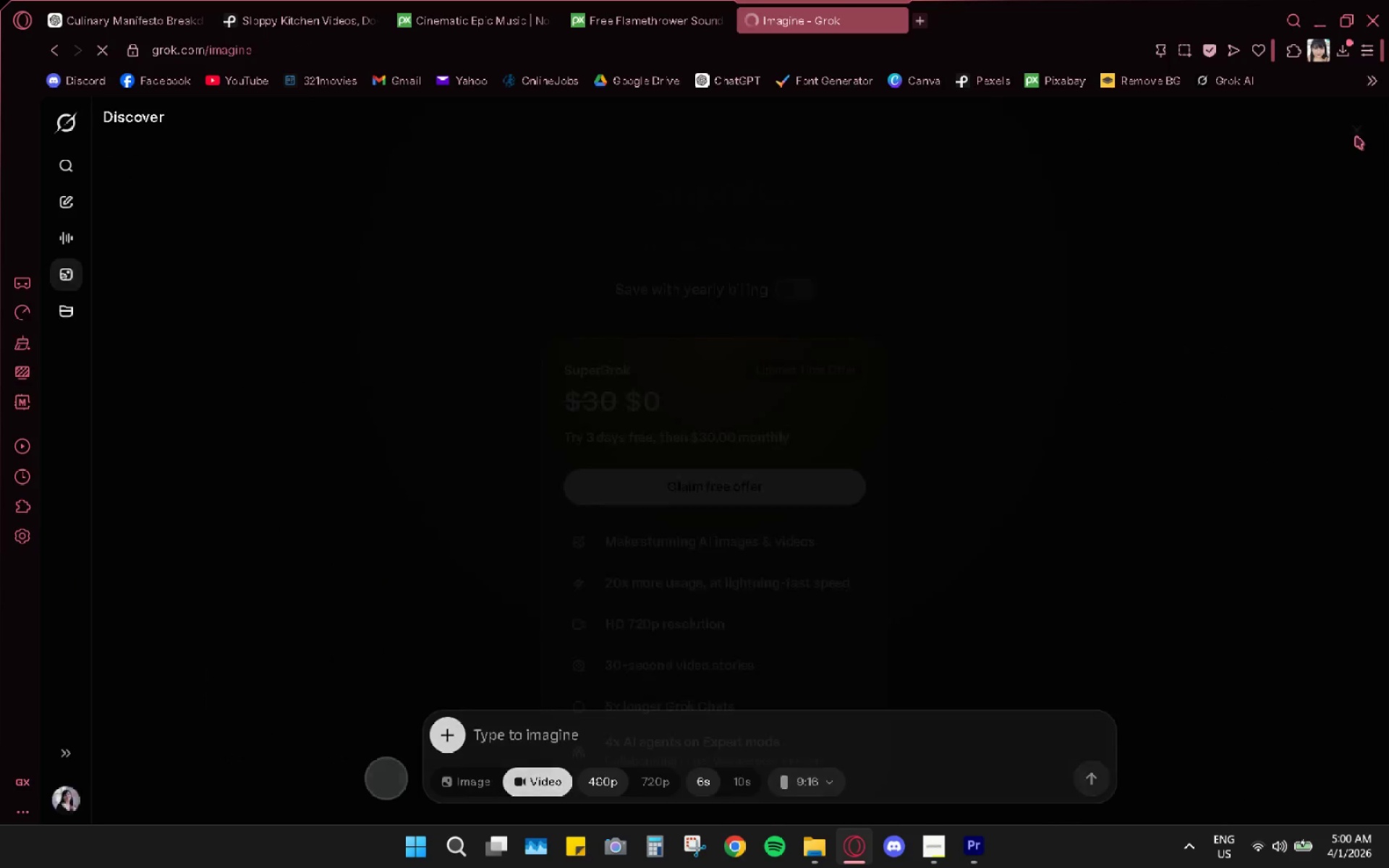 
wait(5.28)
 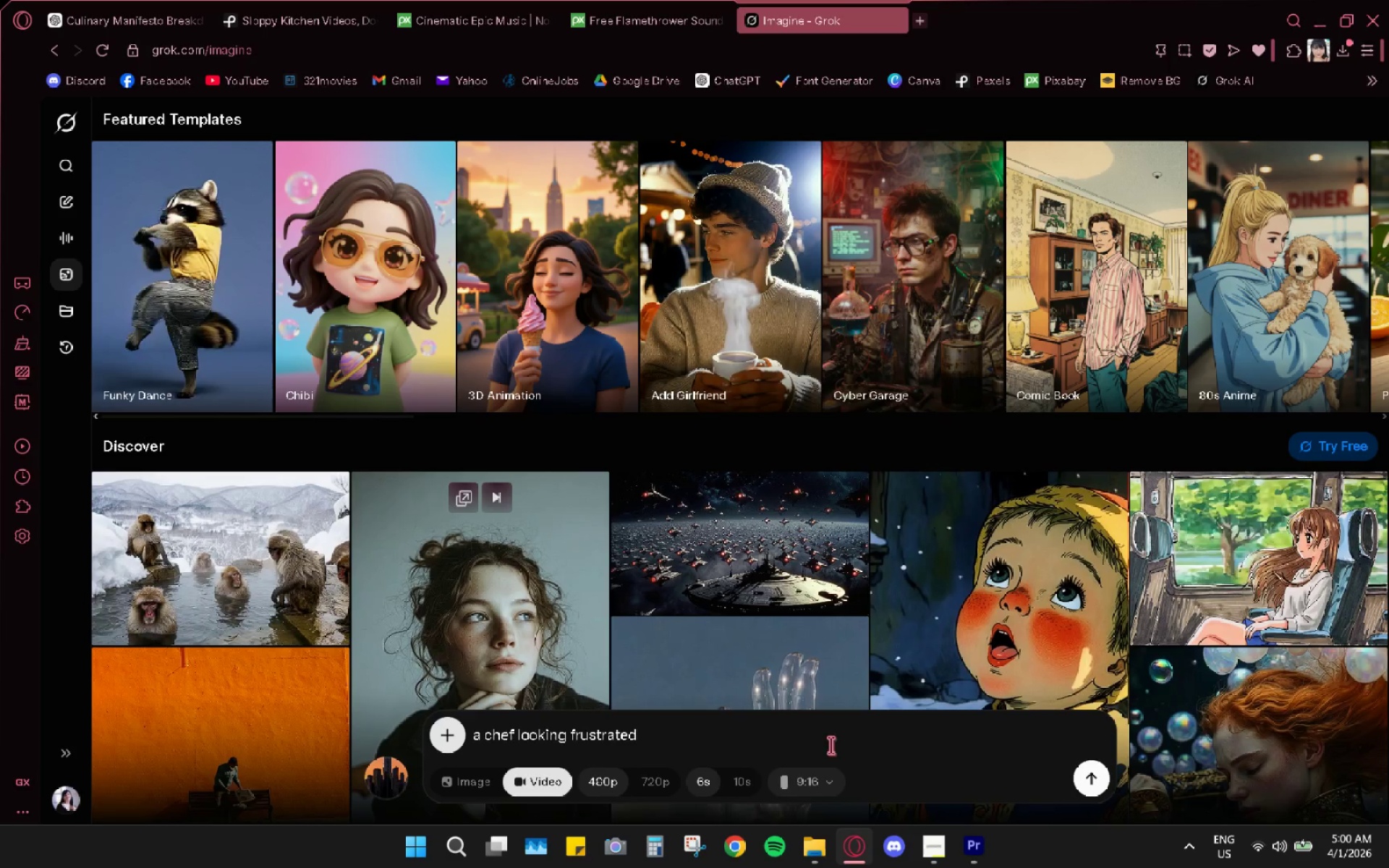 
left_click([1357, 142])
 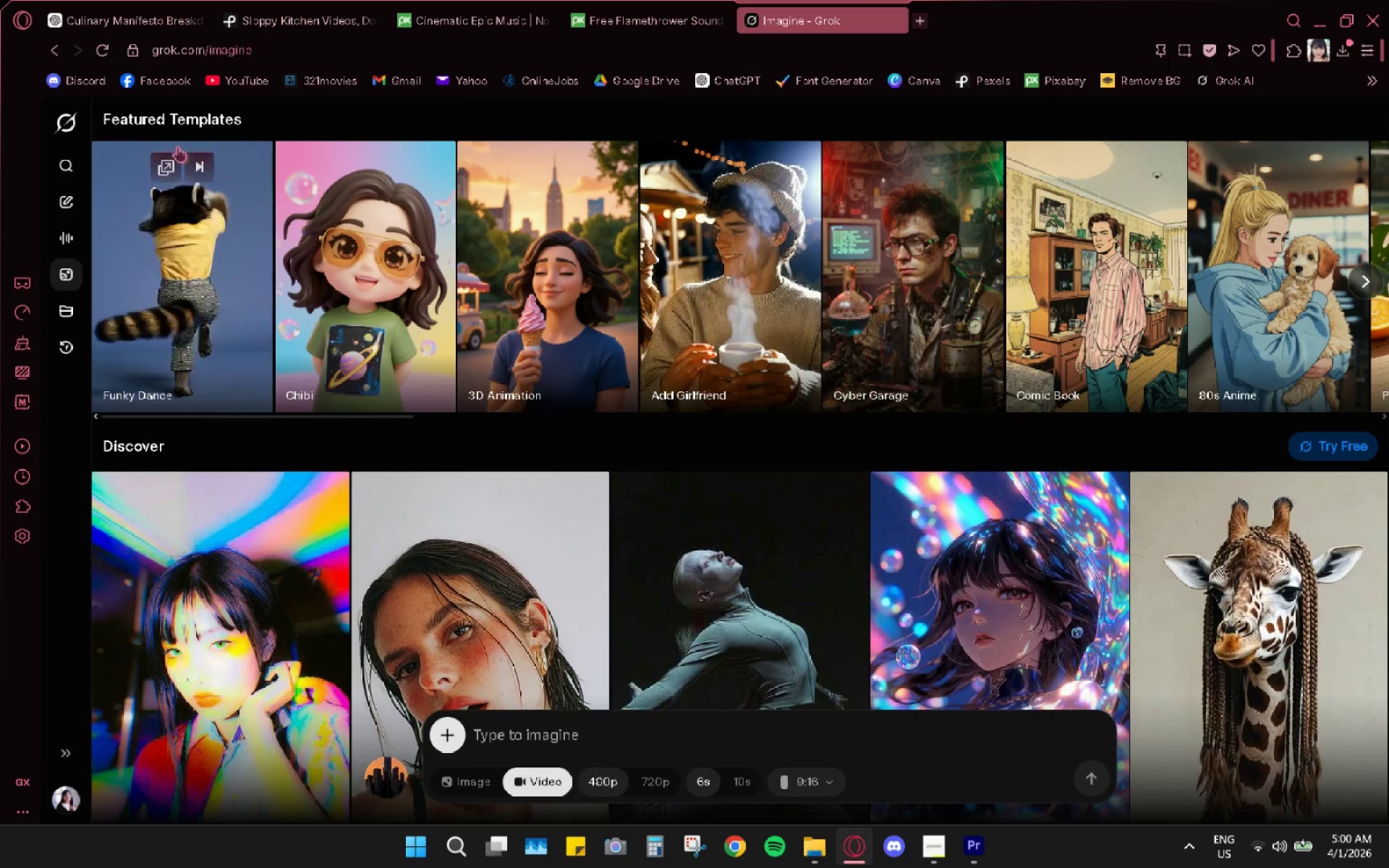 
left_click([75, 120])
 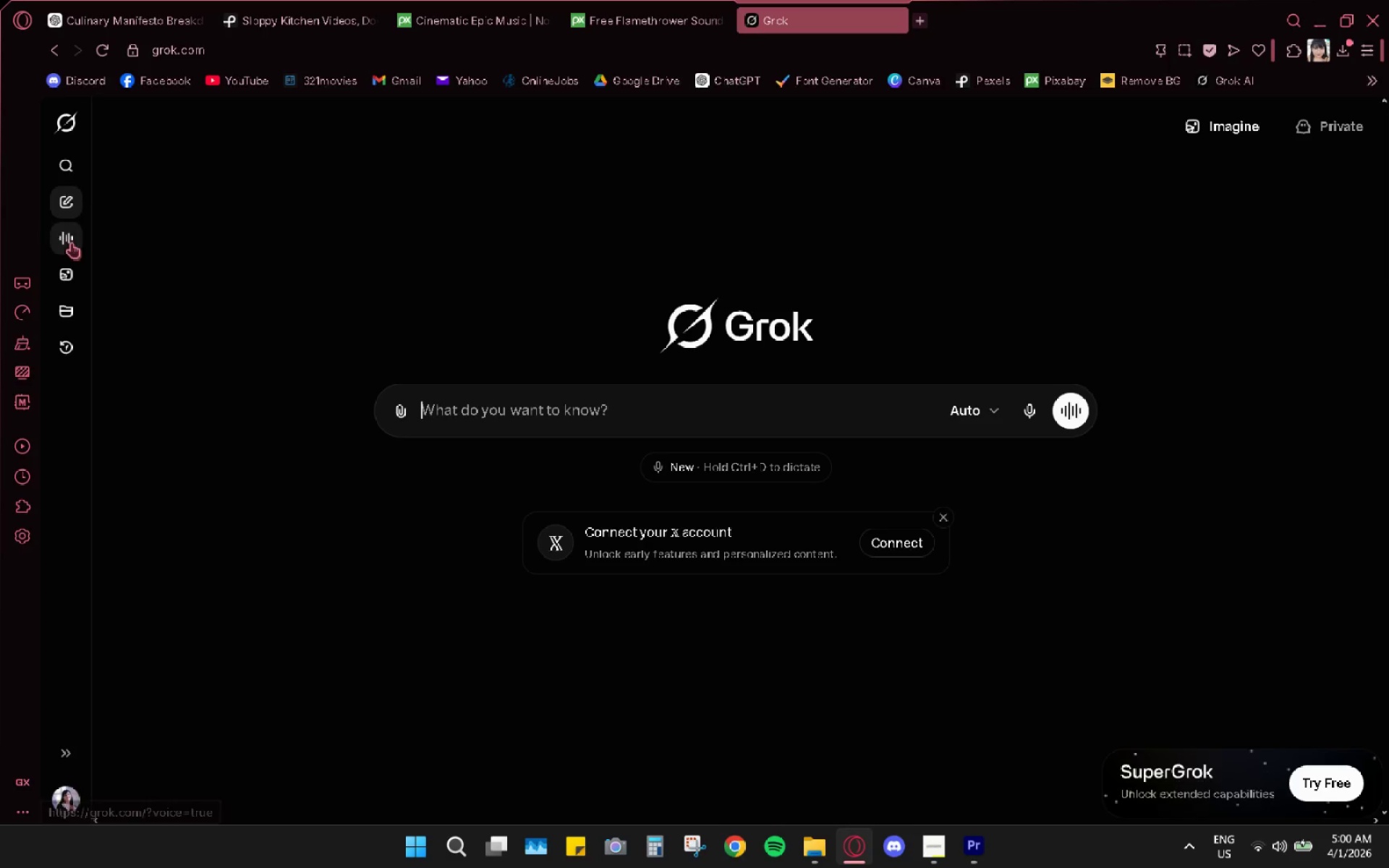 
left_click([67, 272])
 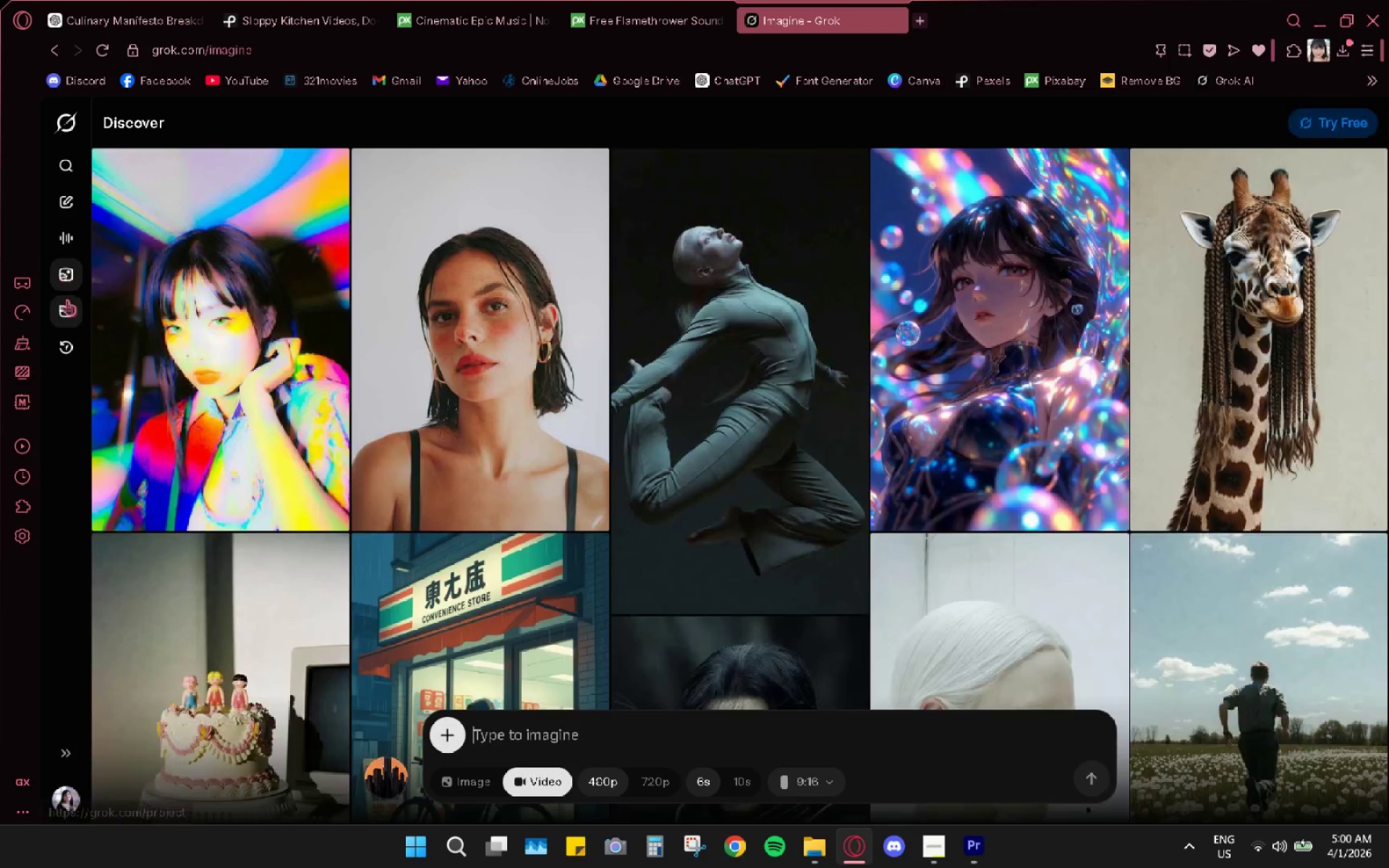 
mouse_move([78, 320])
 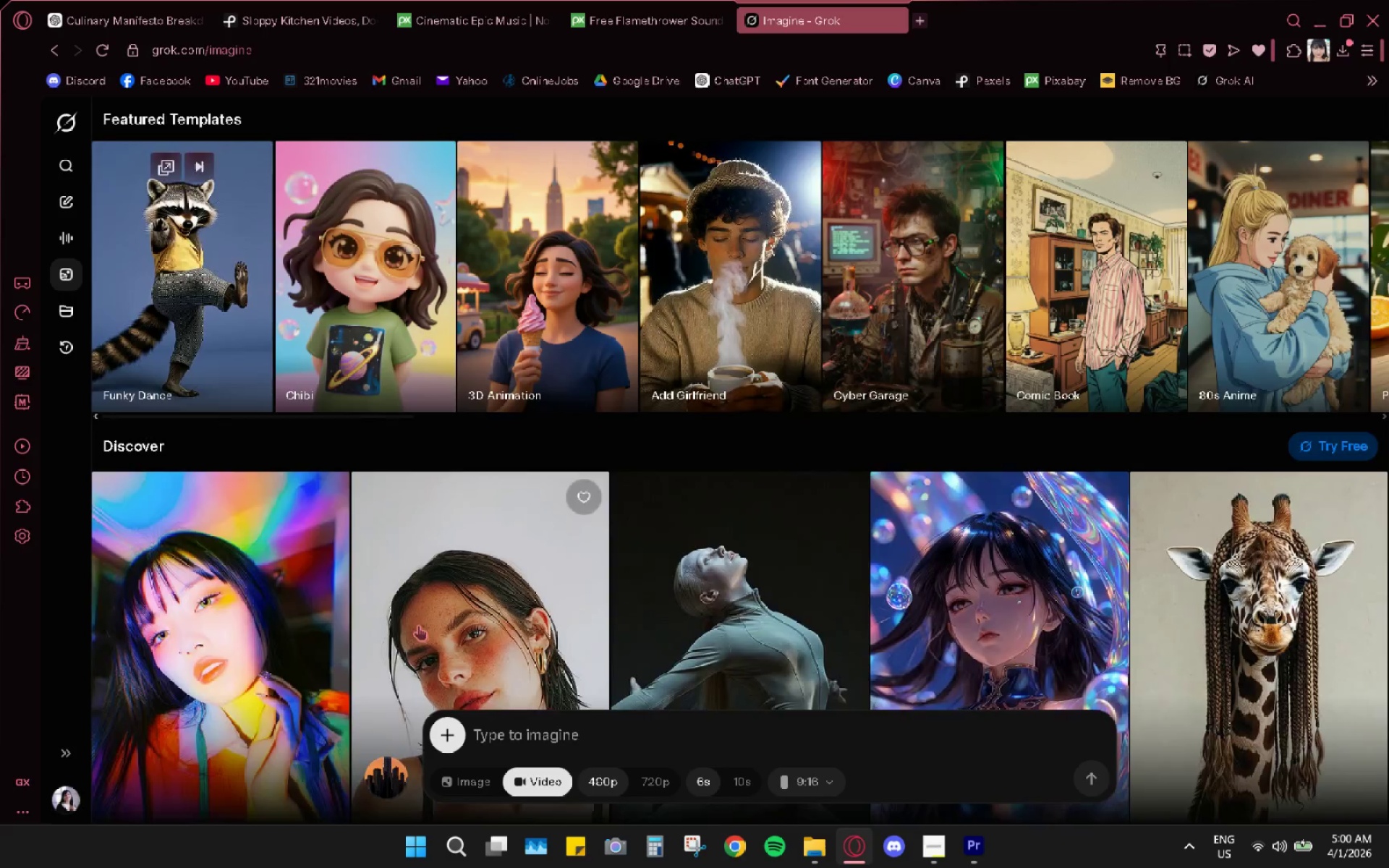 
scroll: coordinate [511, 718], scroll_direction: down, amount: 5.0
 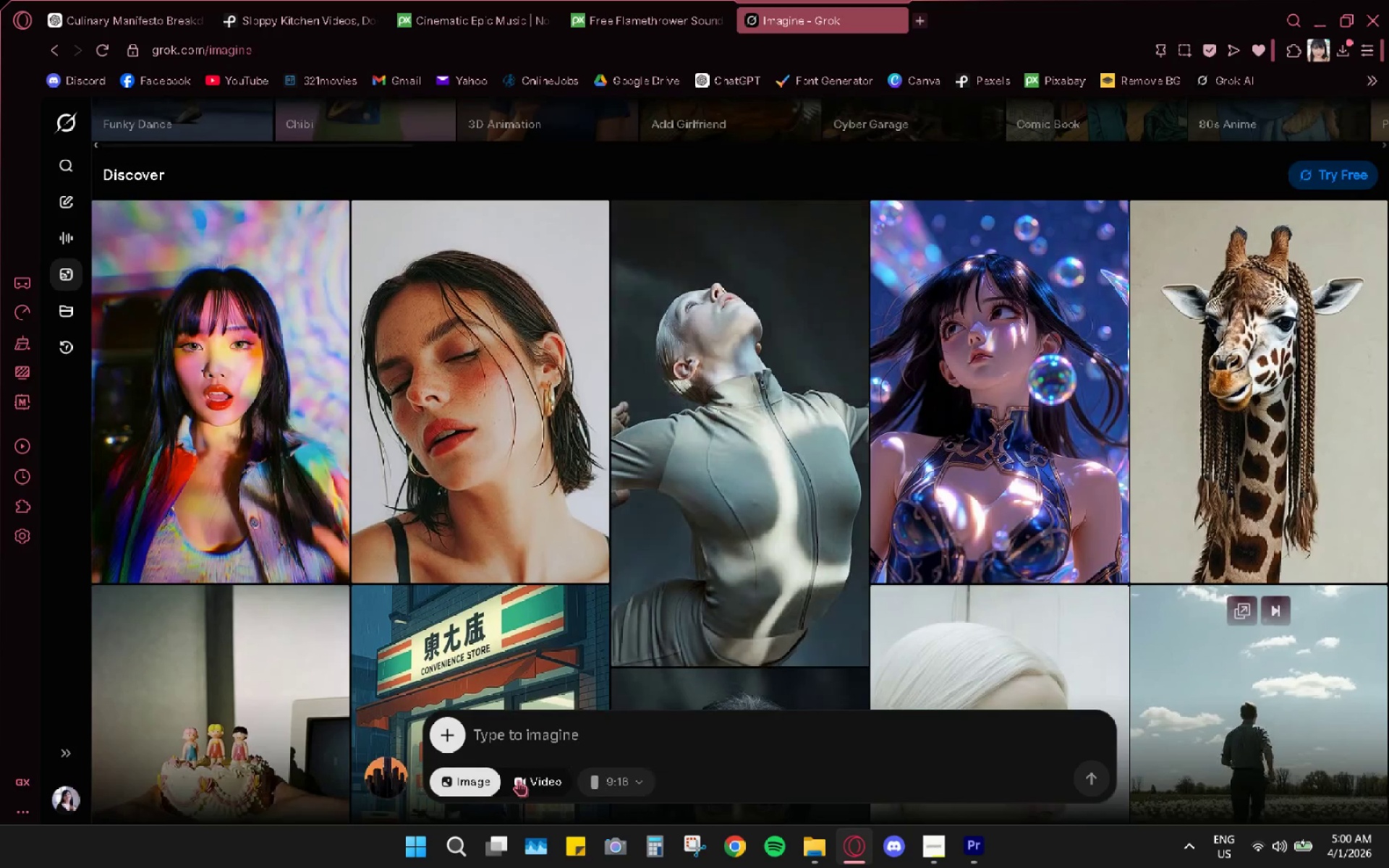 
left_click([518, 780])
 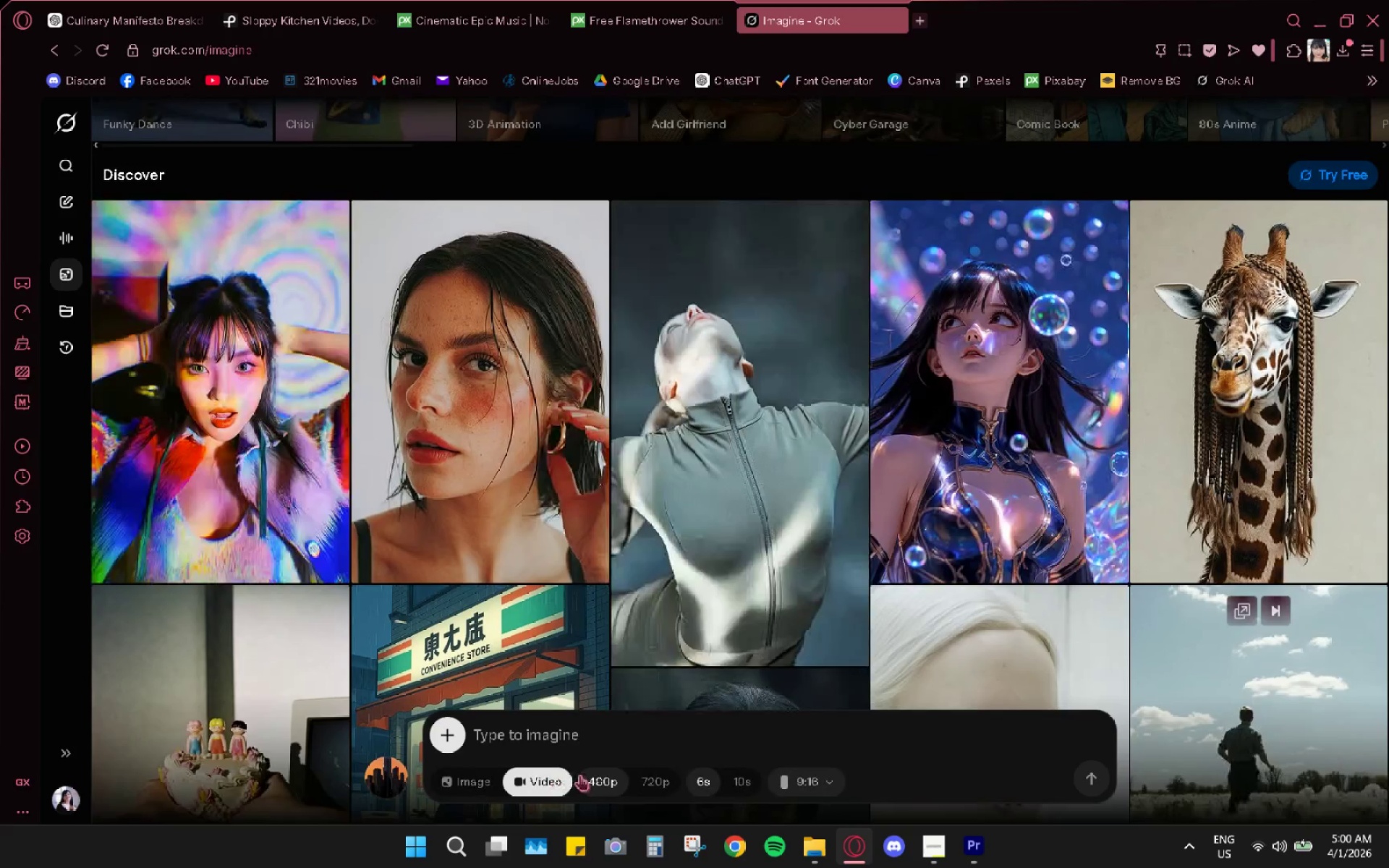 
scroll: coordinate [610, 777], scroll_direction: down, amount: 3.0
 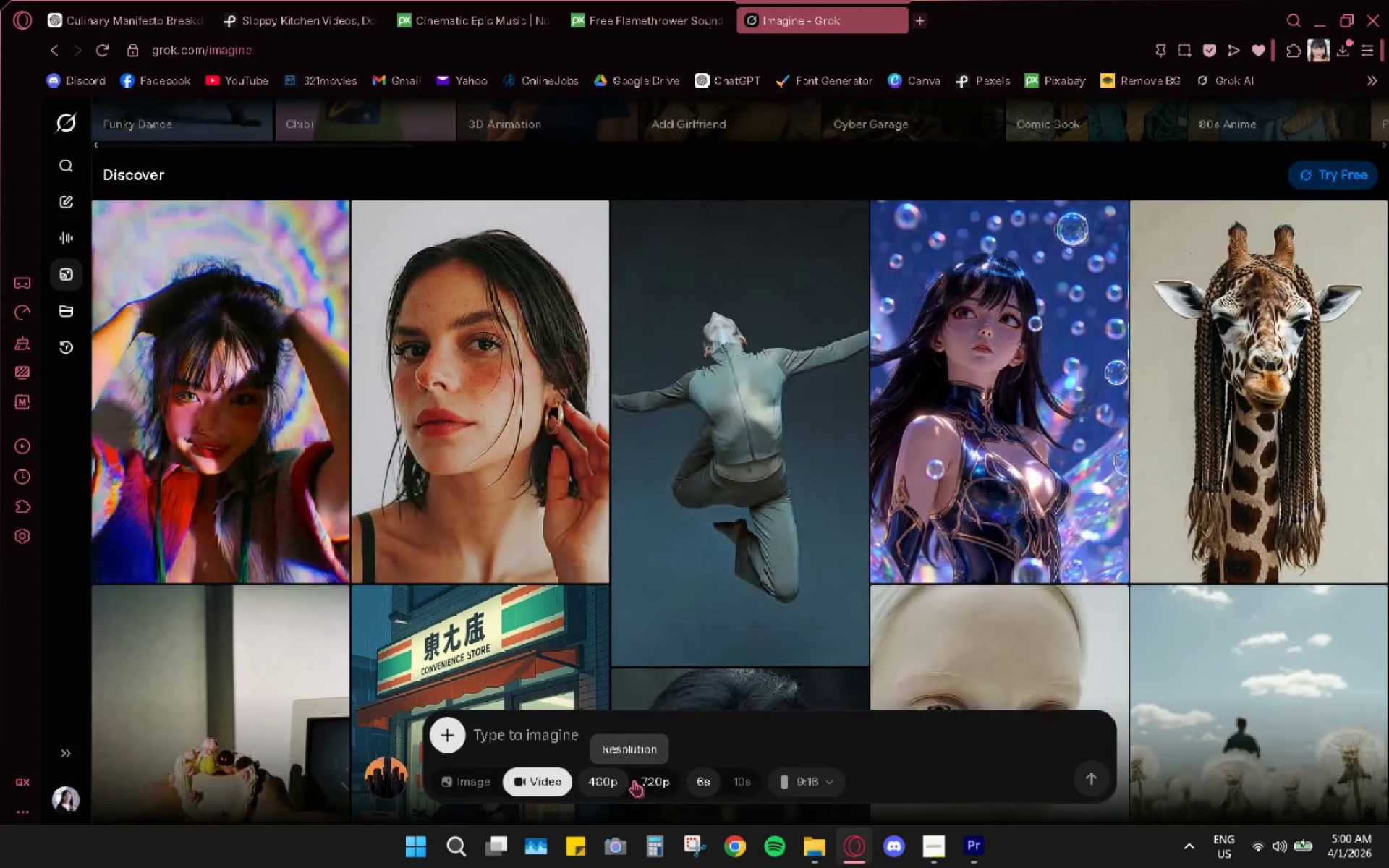 
left_click([618, 780])
 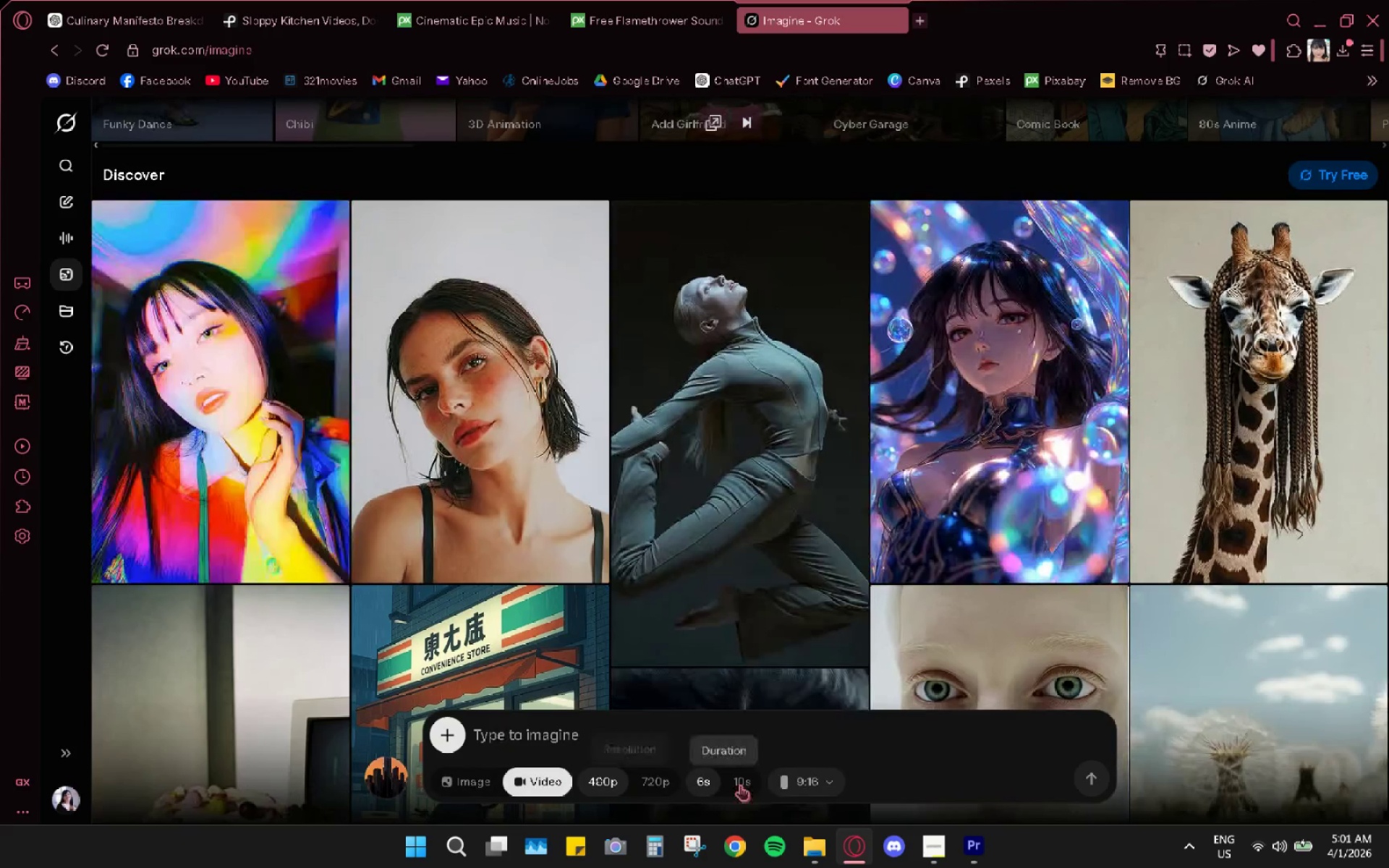 
left_click([815, 790])
 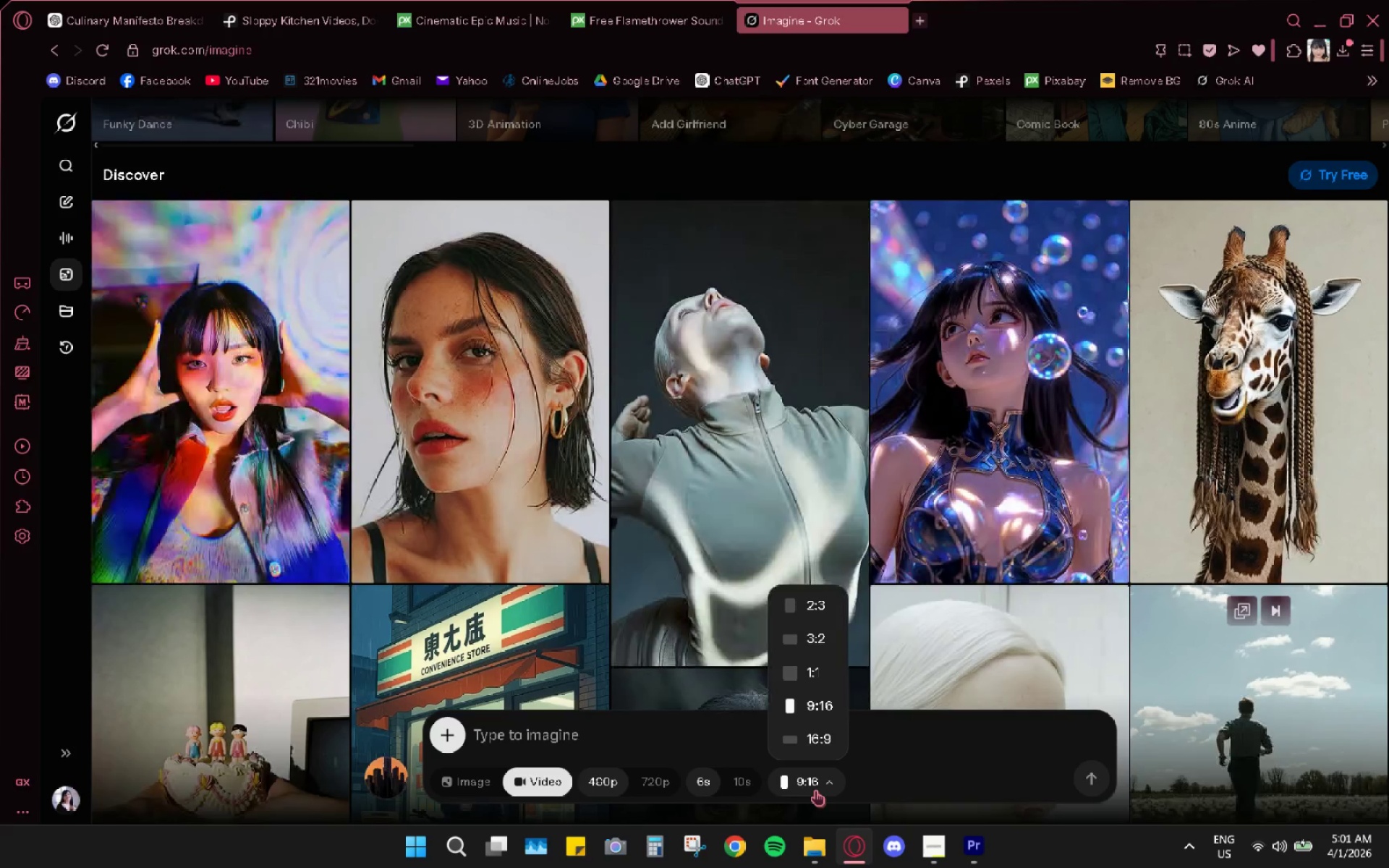 
left_click([815, 790])
 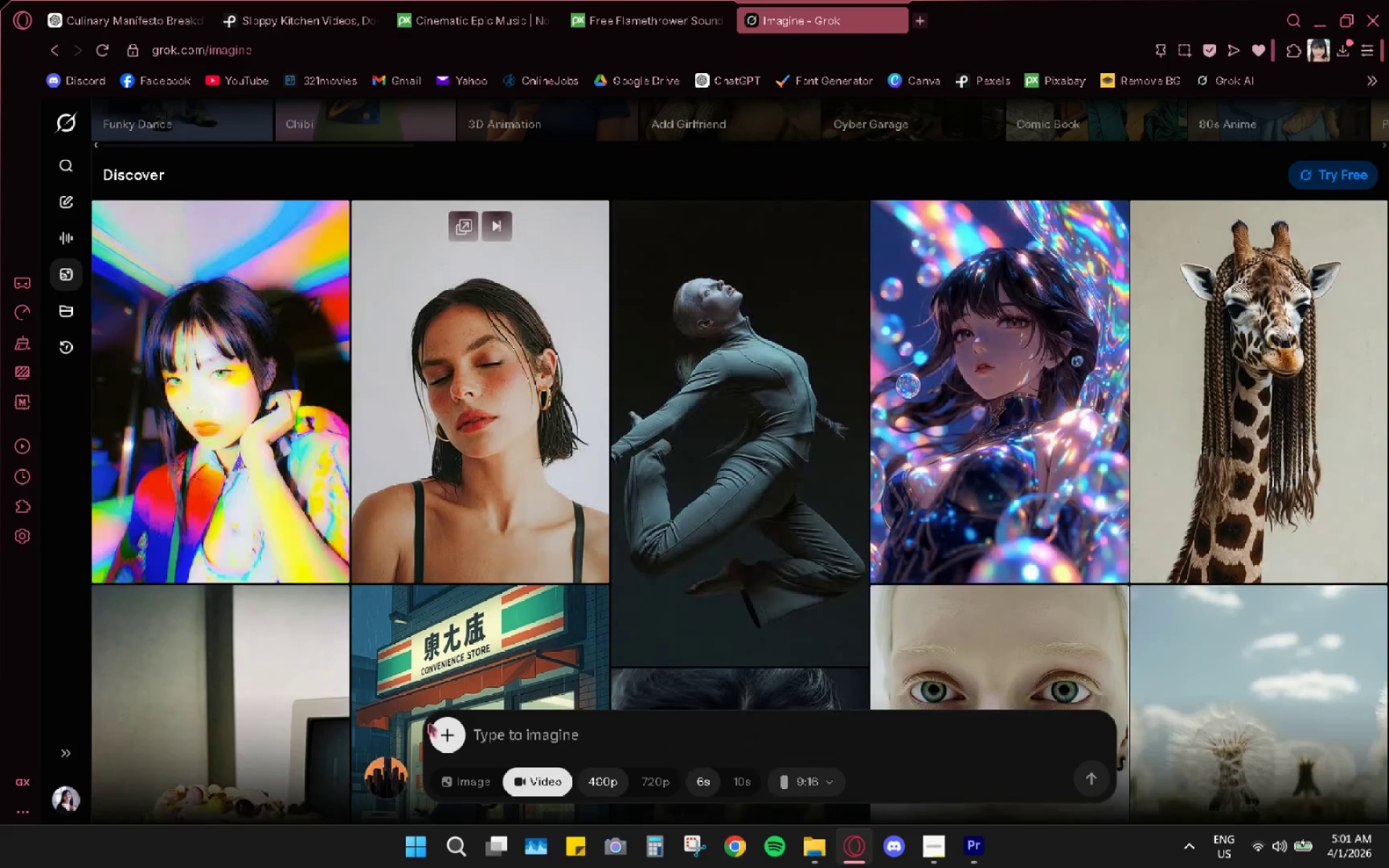 
left_click([64, 796])
 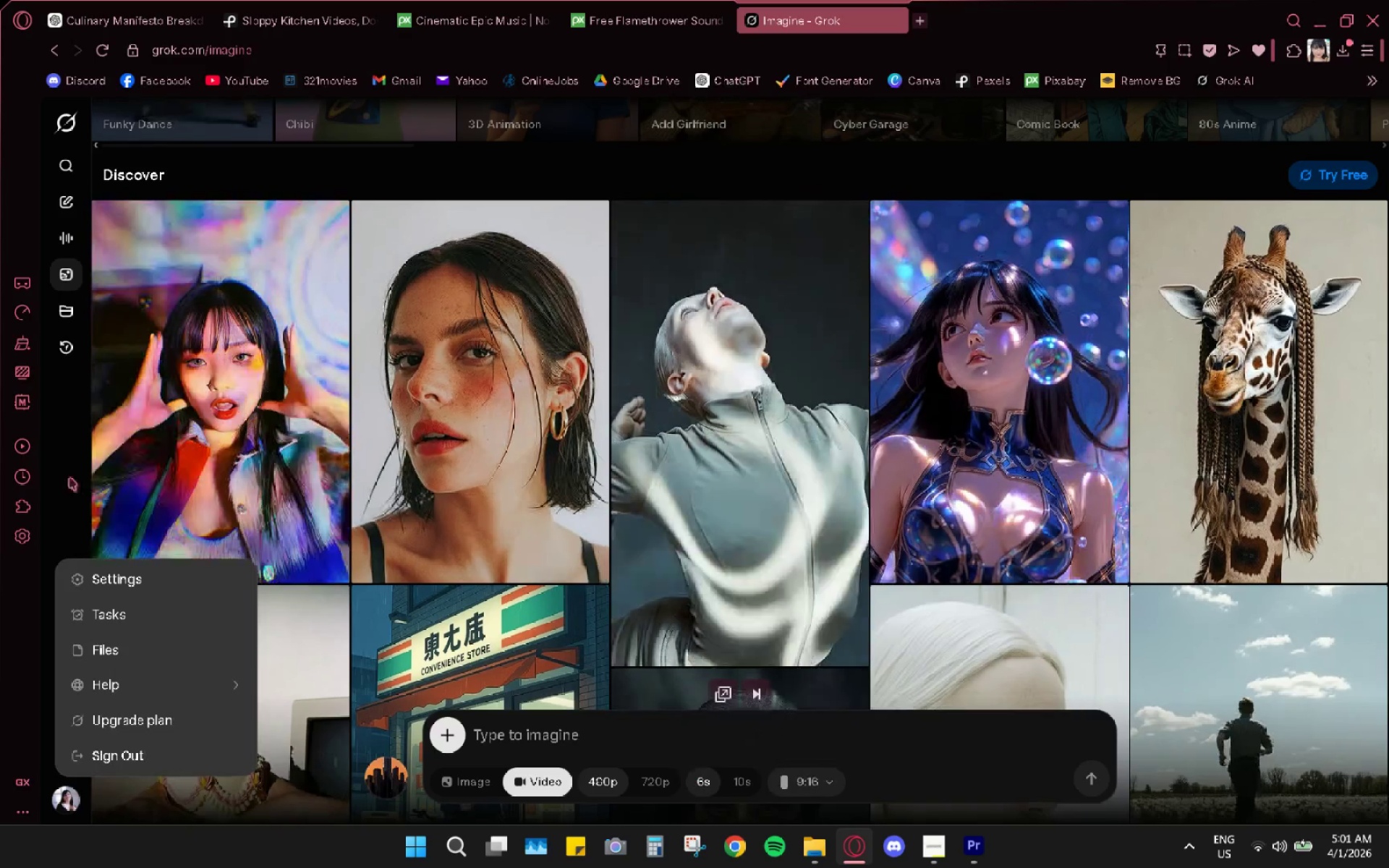 
left_click([59, 373])
 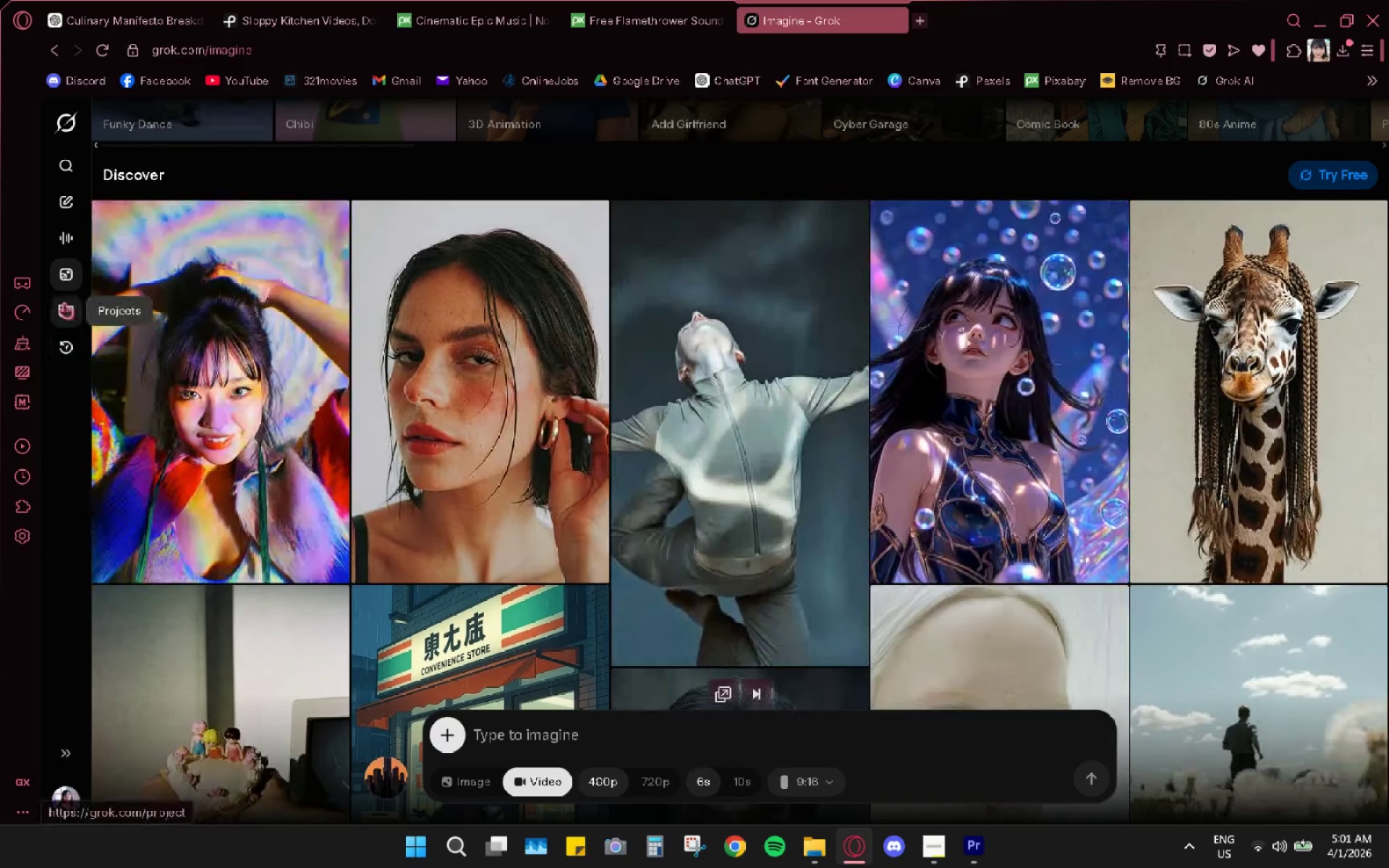 
left_click([70, 346])
 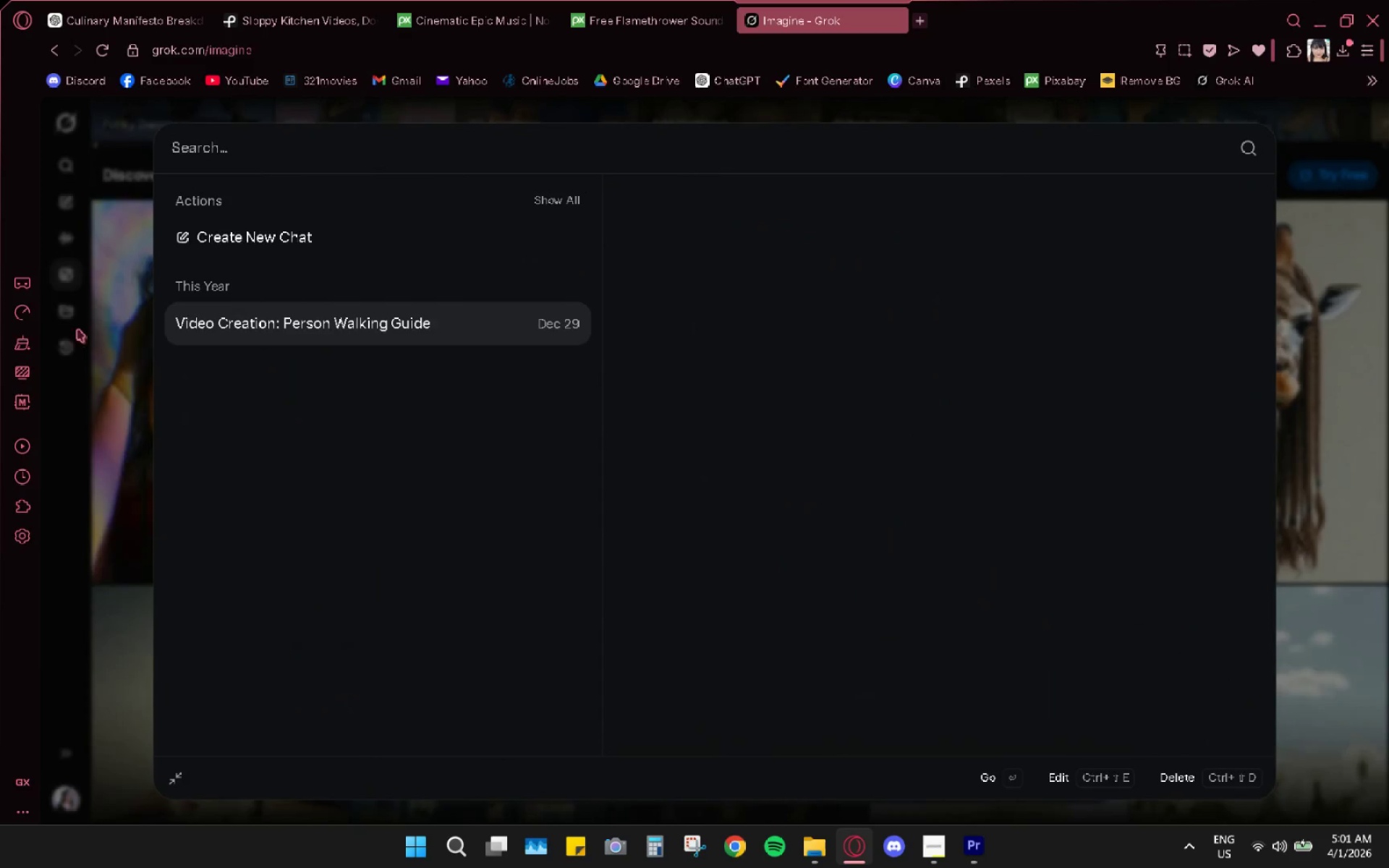 
left_click([67, 308])
 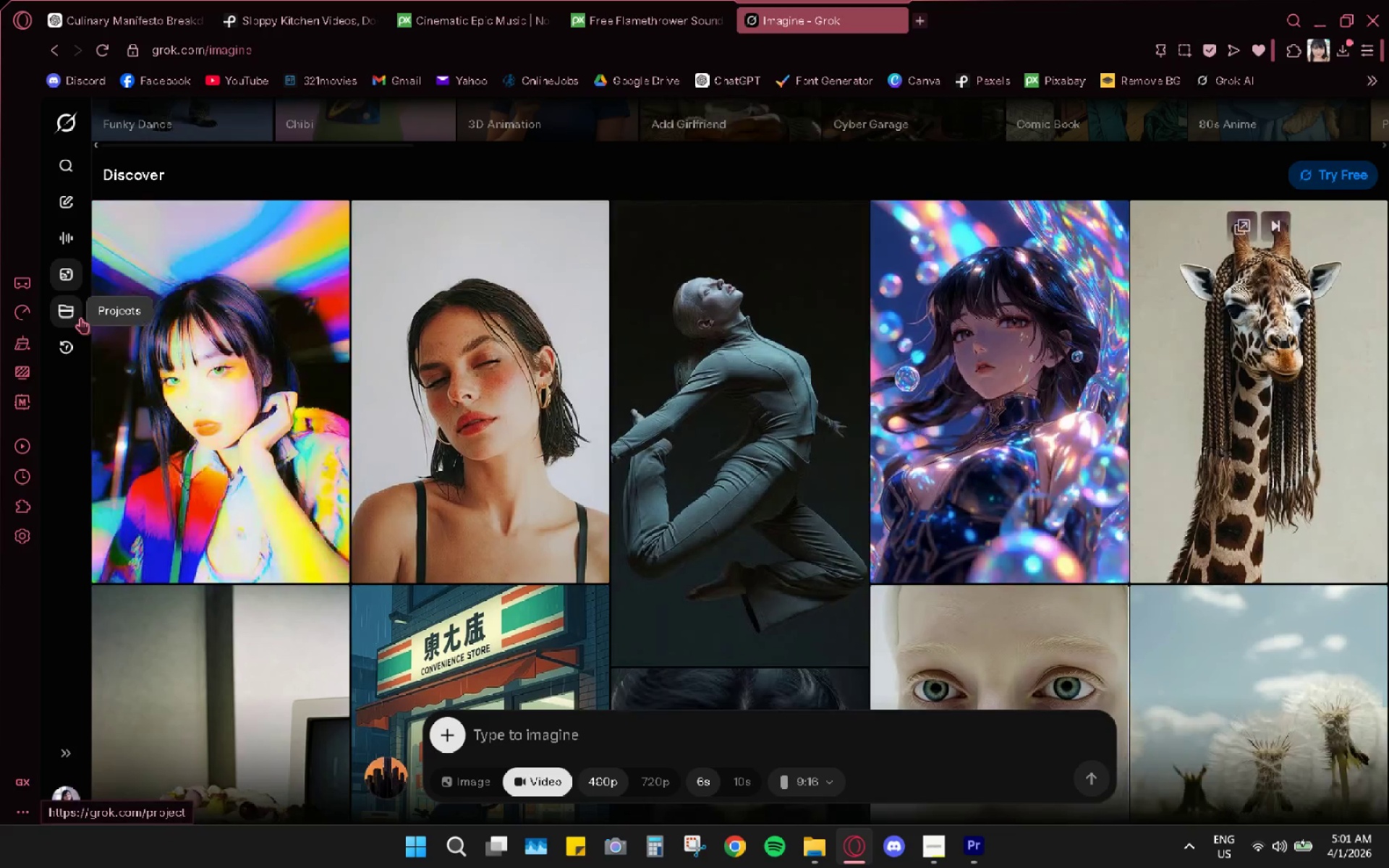 
left_click([76, 313])
 